 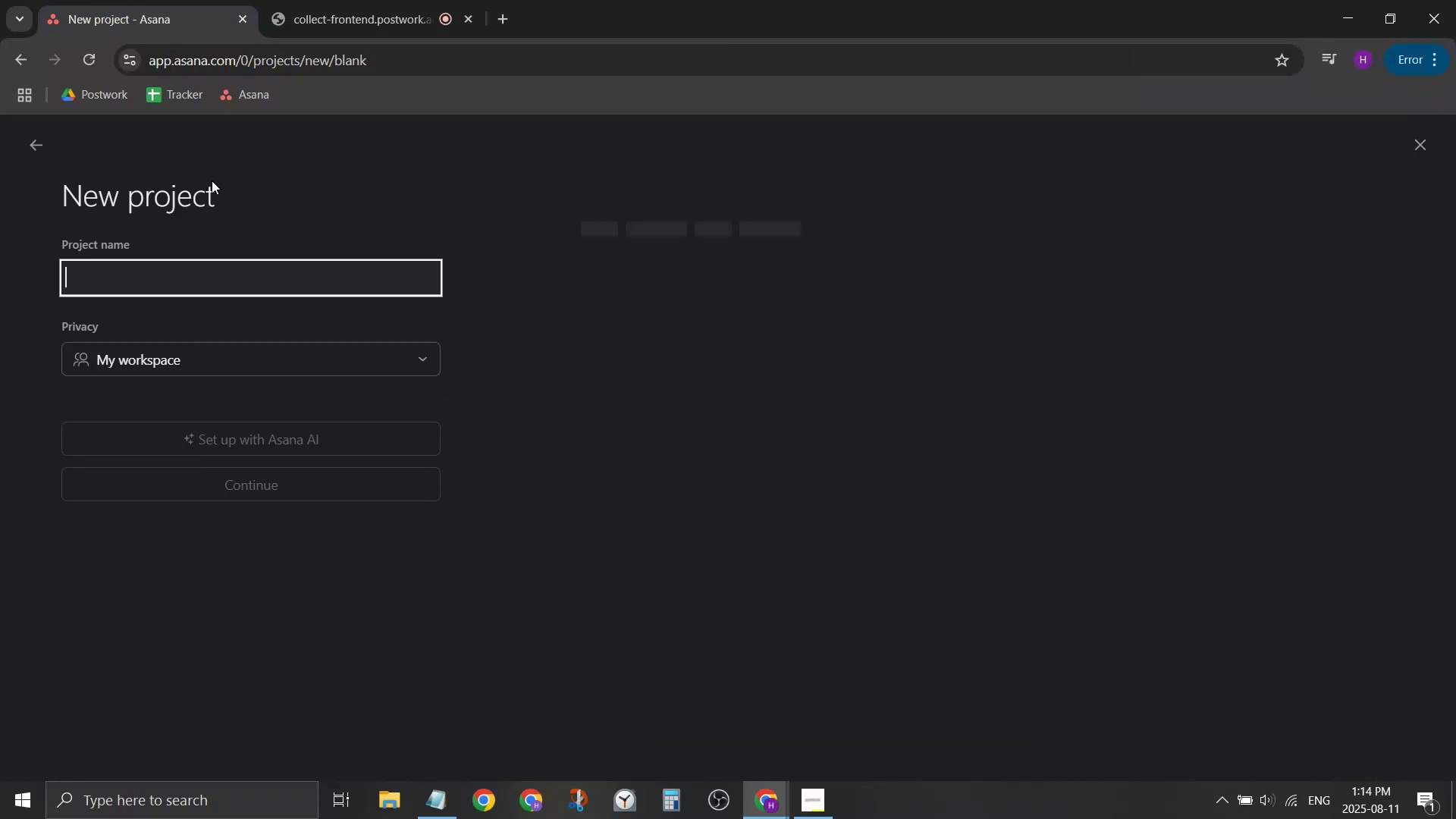 
hold_key(key=ShiftLeft, duration=0.4)
 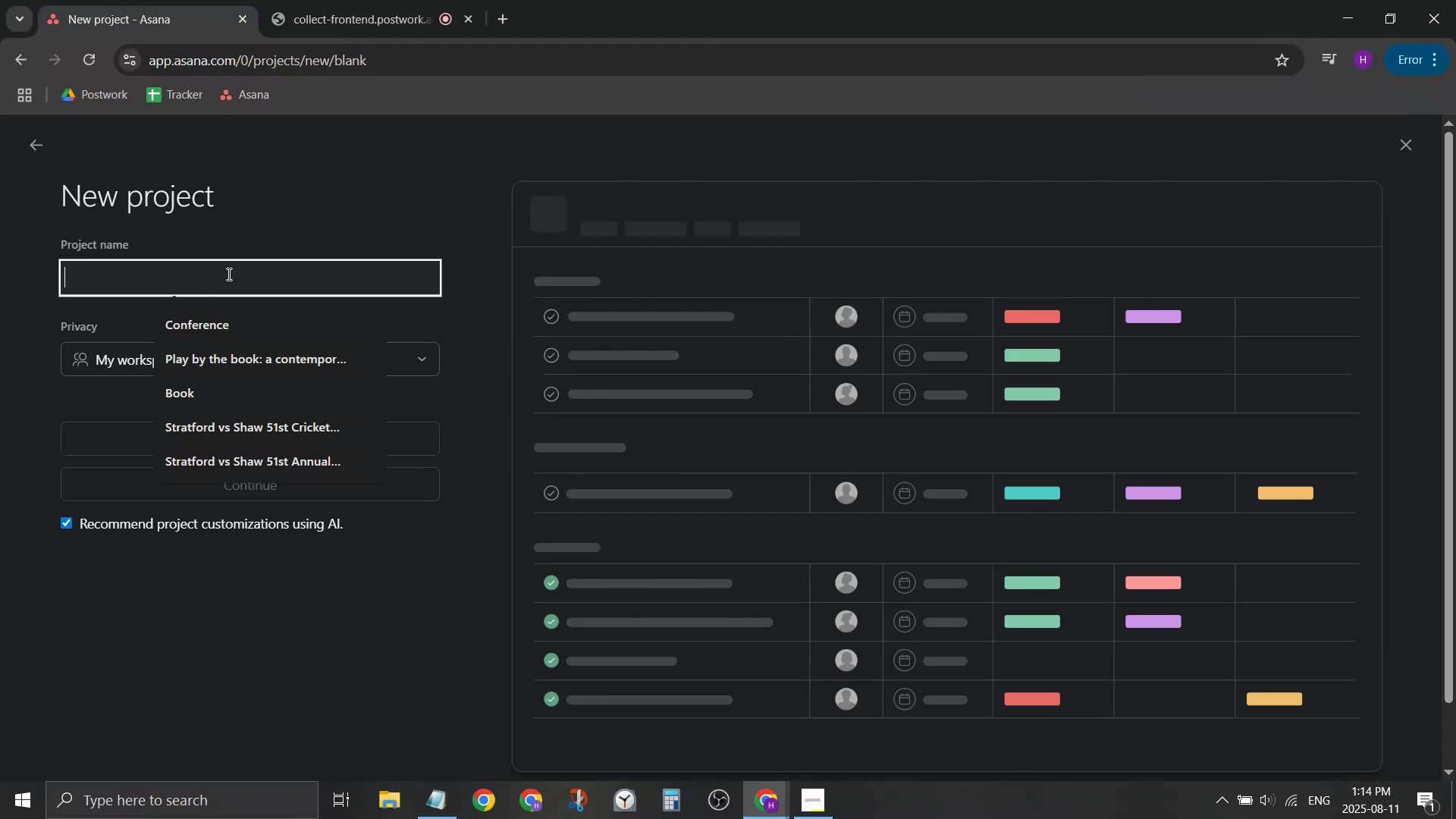 
type(f)
key(Backspace)
key(Backspace)
type(FIFA Woel)
key(Backspace)
key(Backspace)
type(rld Cup 202 at)
key(Backspace)
key(Backspace)
type(5)
key(Backspace)
key(Backspace)
type(5 at Ne )
key(Backspace)
type(w Westminster)
 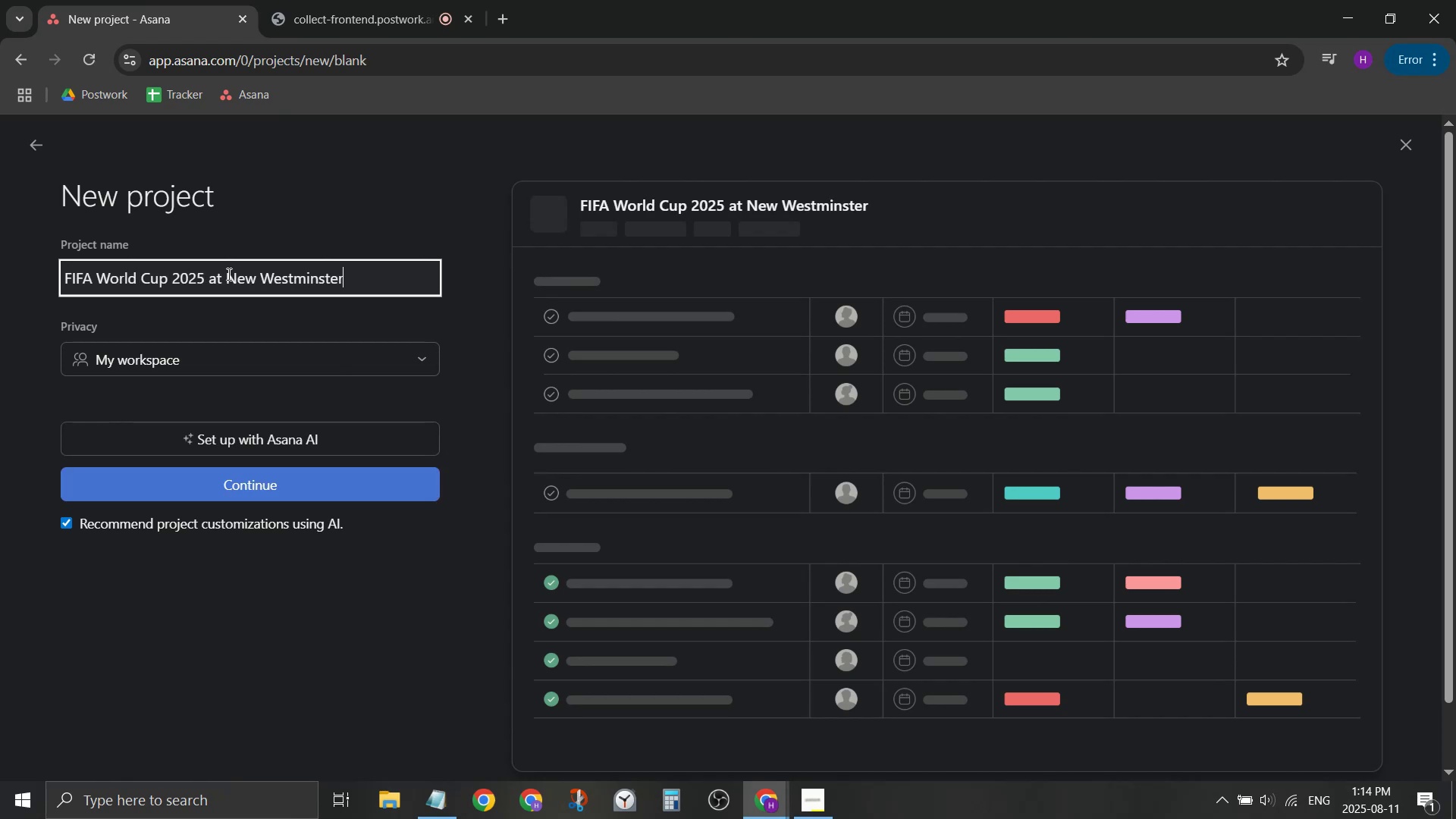 
left_click([494, 692])
 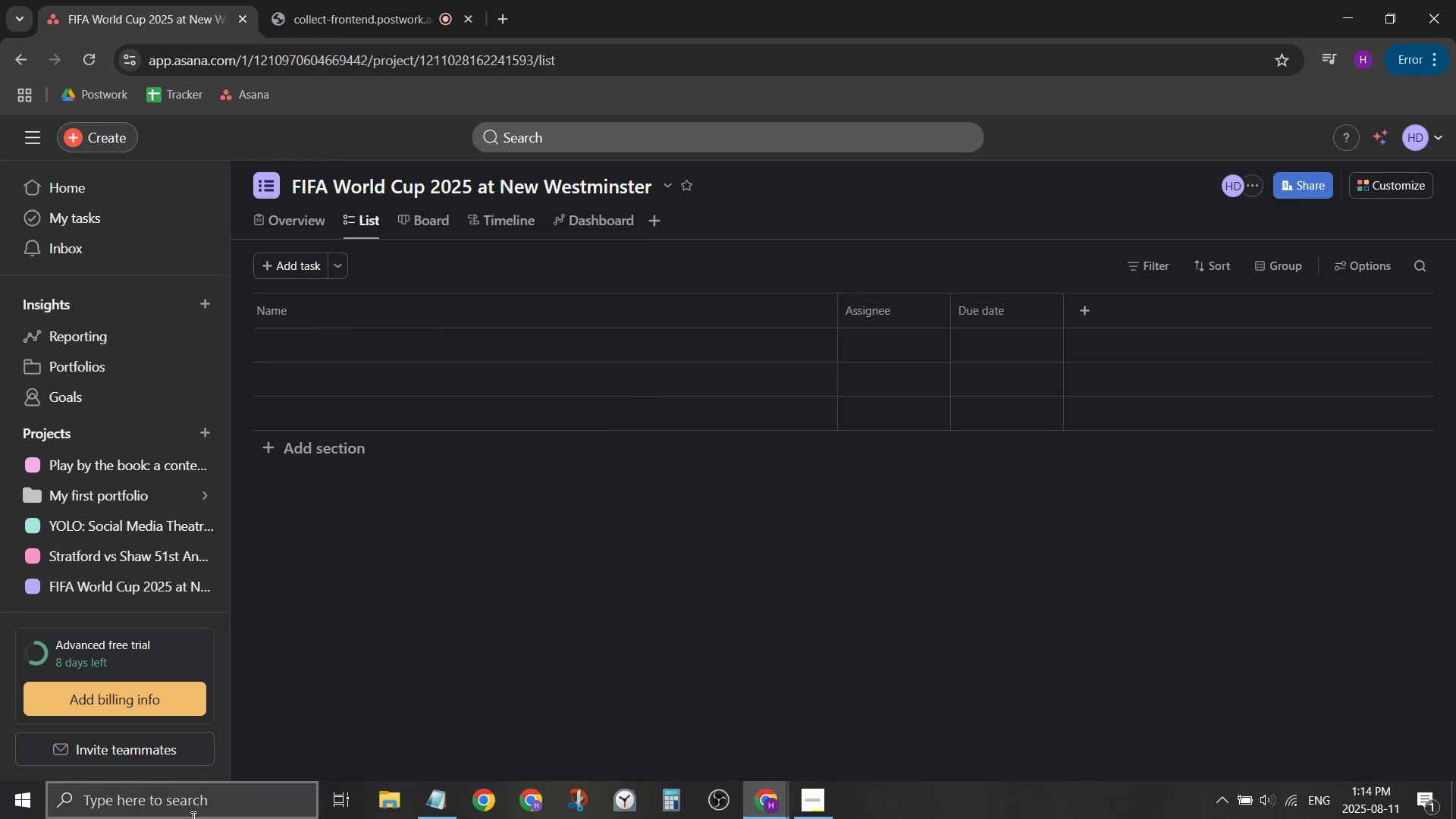 
wait(8.31)
 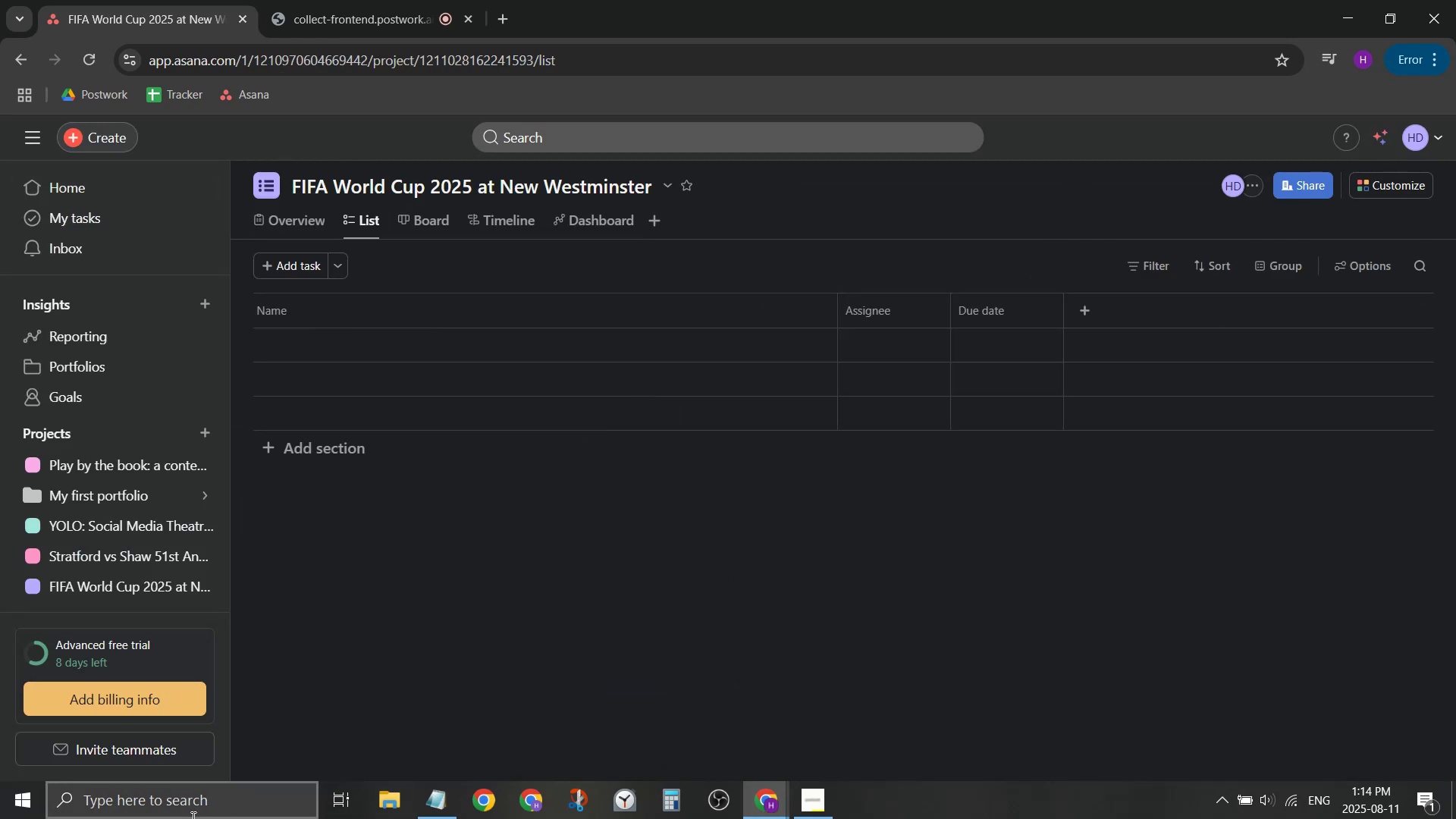 
type(fifa 2025 vancouver)
 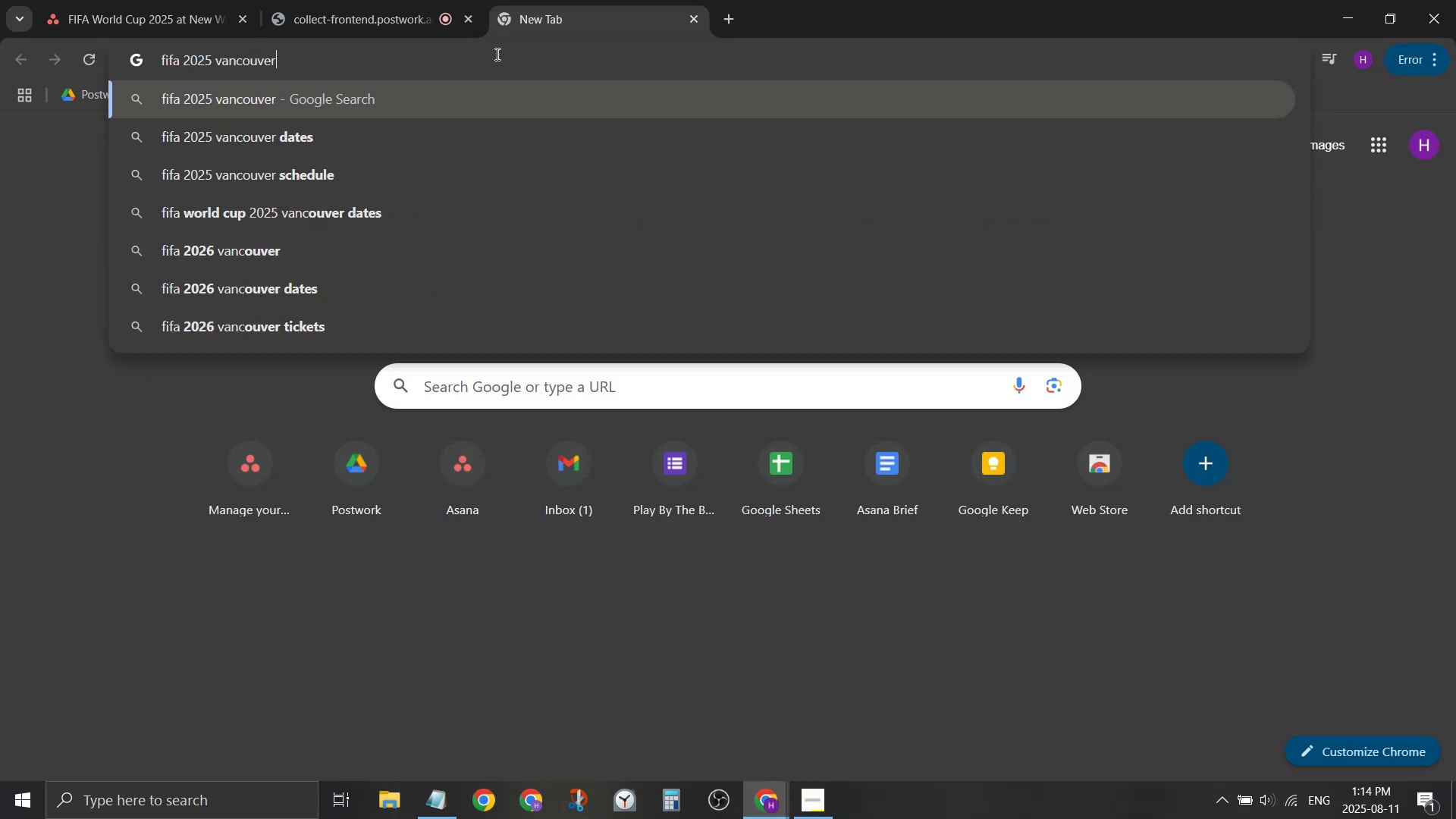 
key(Enter)
 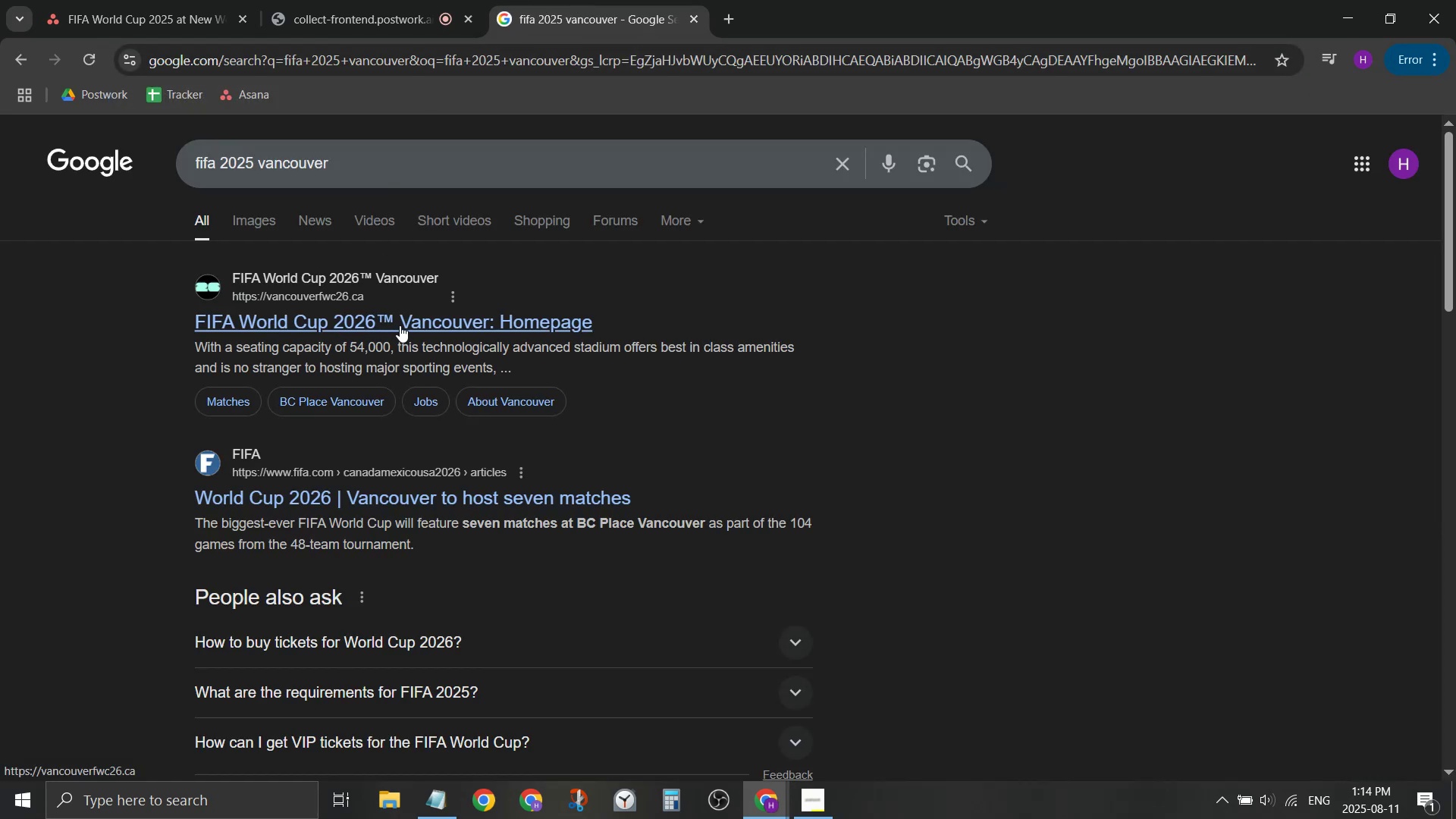 
left_click([148, 0])
 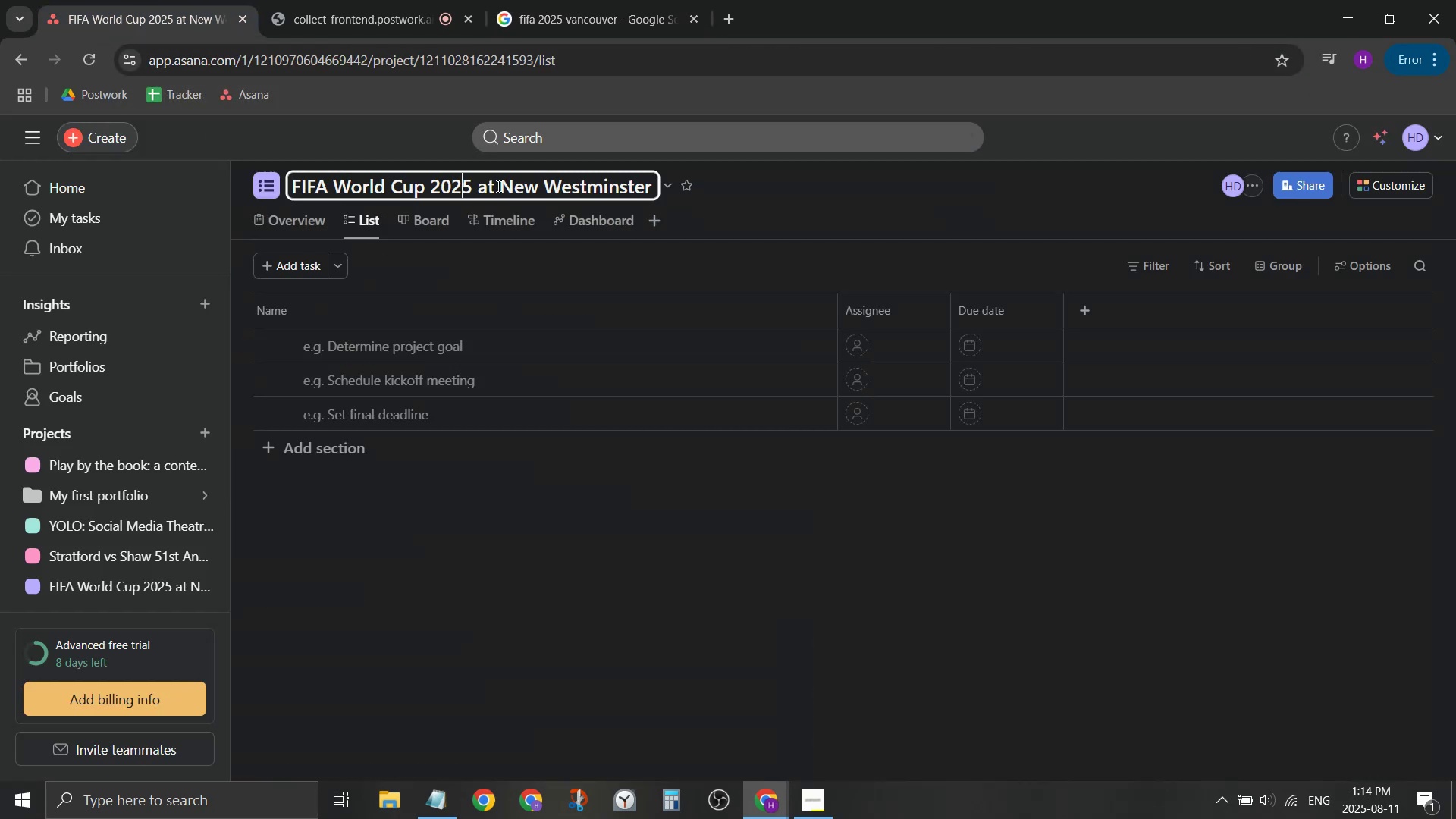 
key(Delete)
 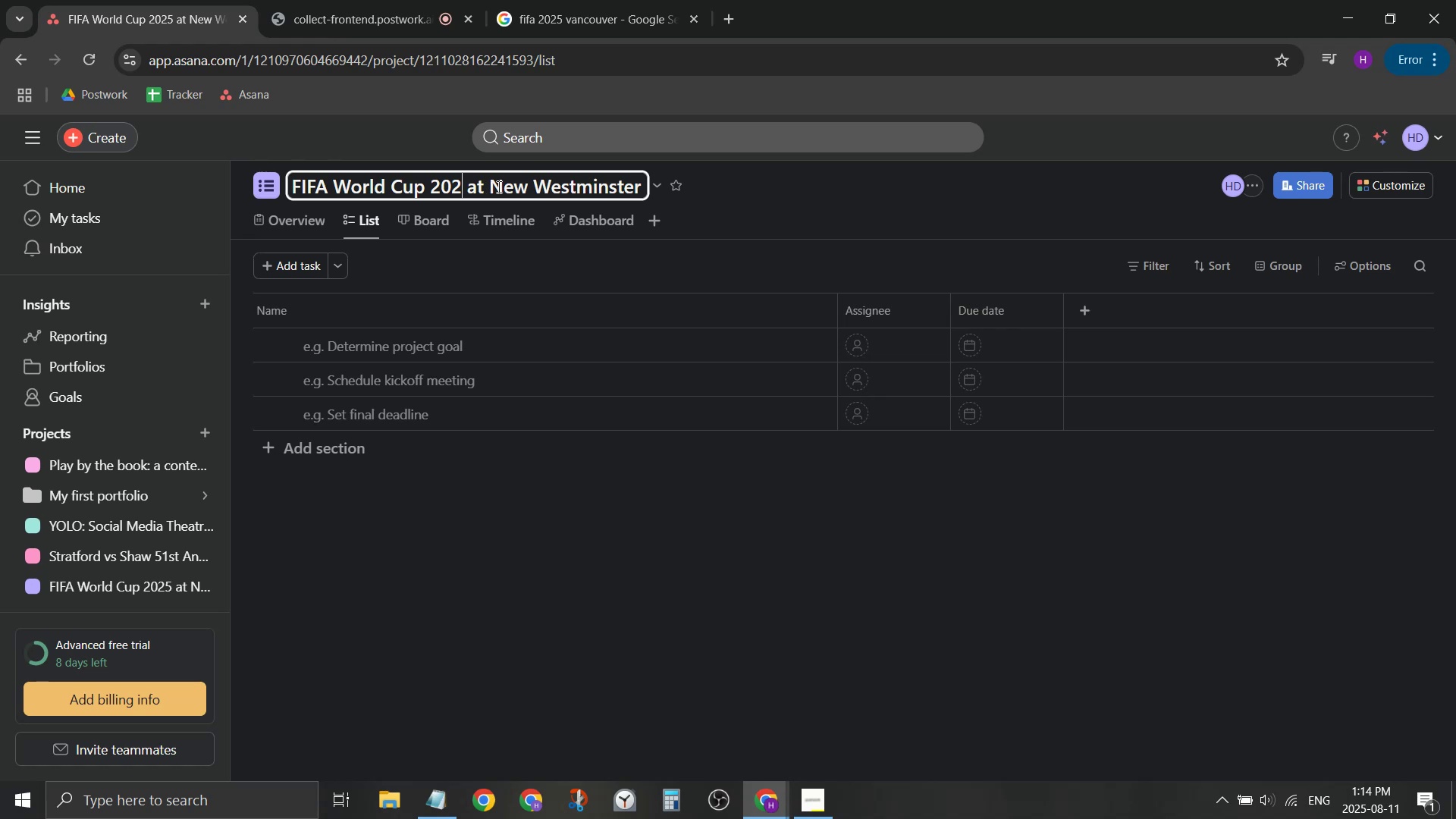 
key(6)
 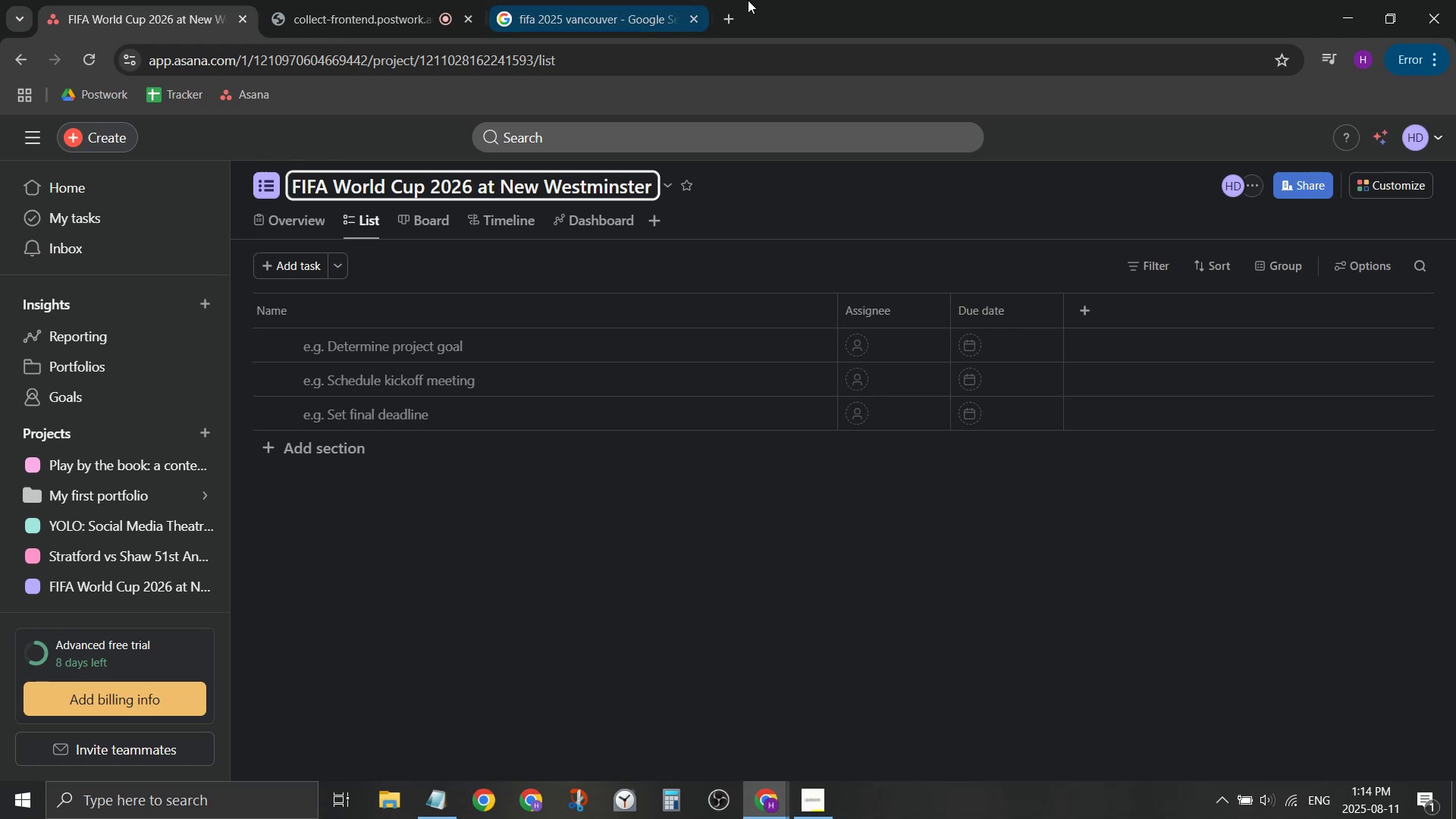 
left_click([554, 0])
 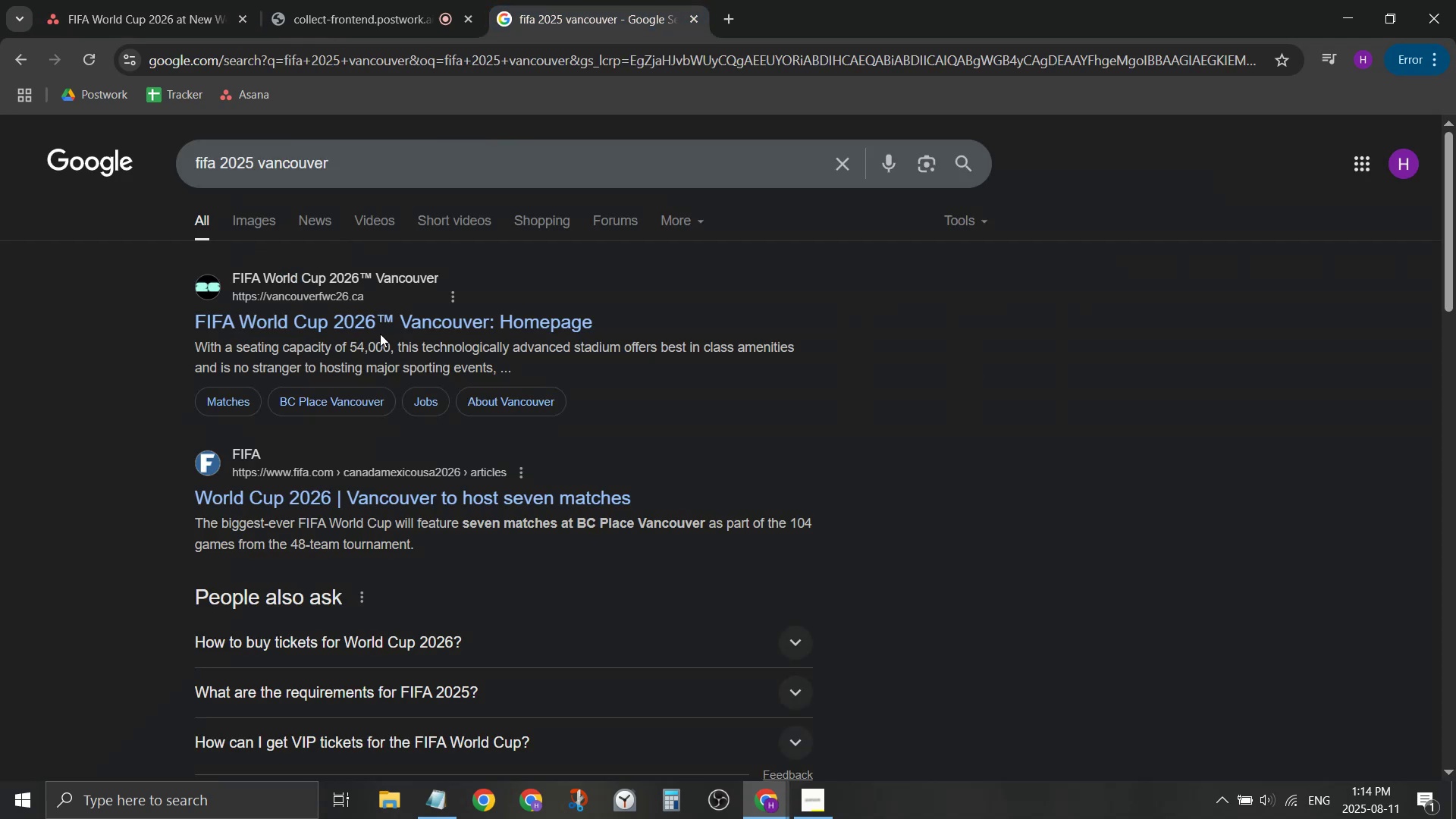 
hold_key(key=ControlLeft, duration=0.48)
left_click([395, 322])
 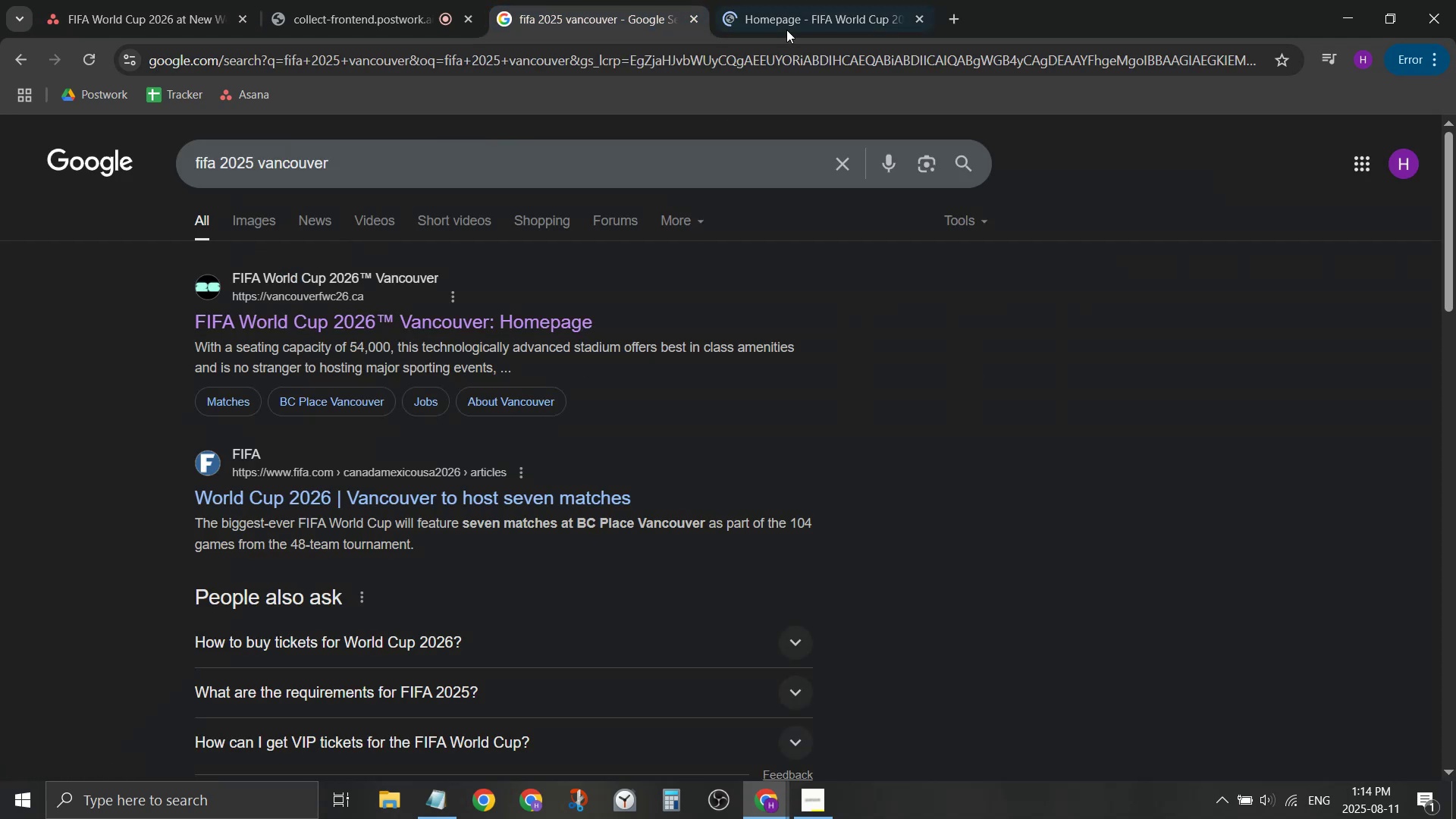 
mouse_move([795, 24])
 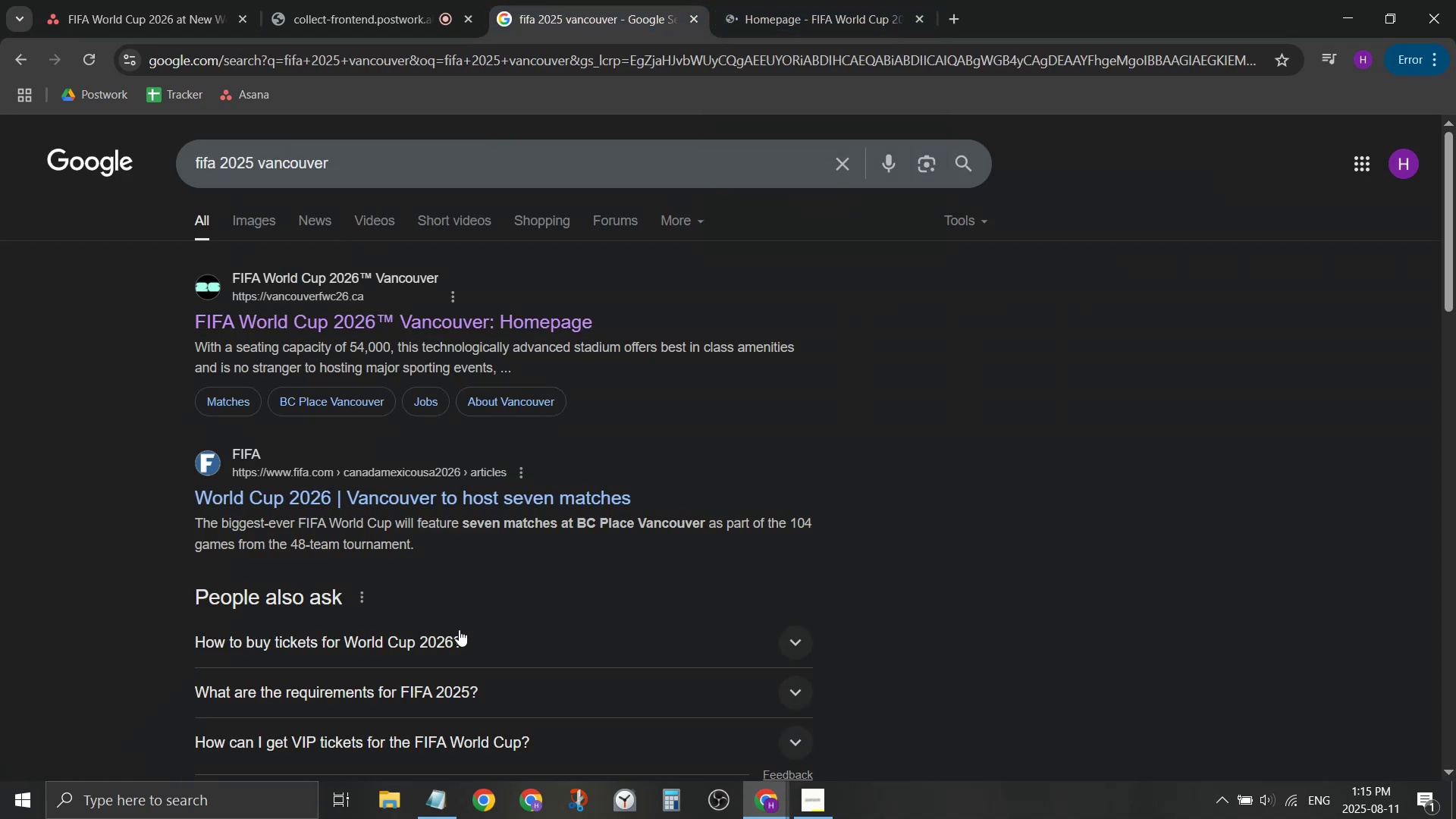 
hold_key(key=ControlLeft, duration=0.56)
left_click([542, 487])
 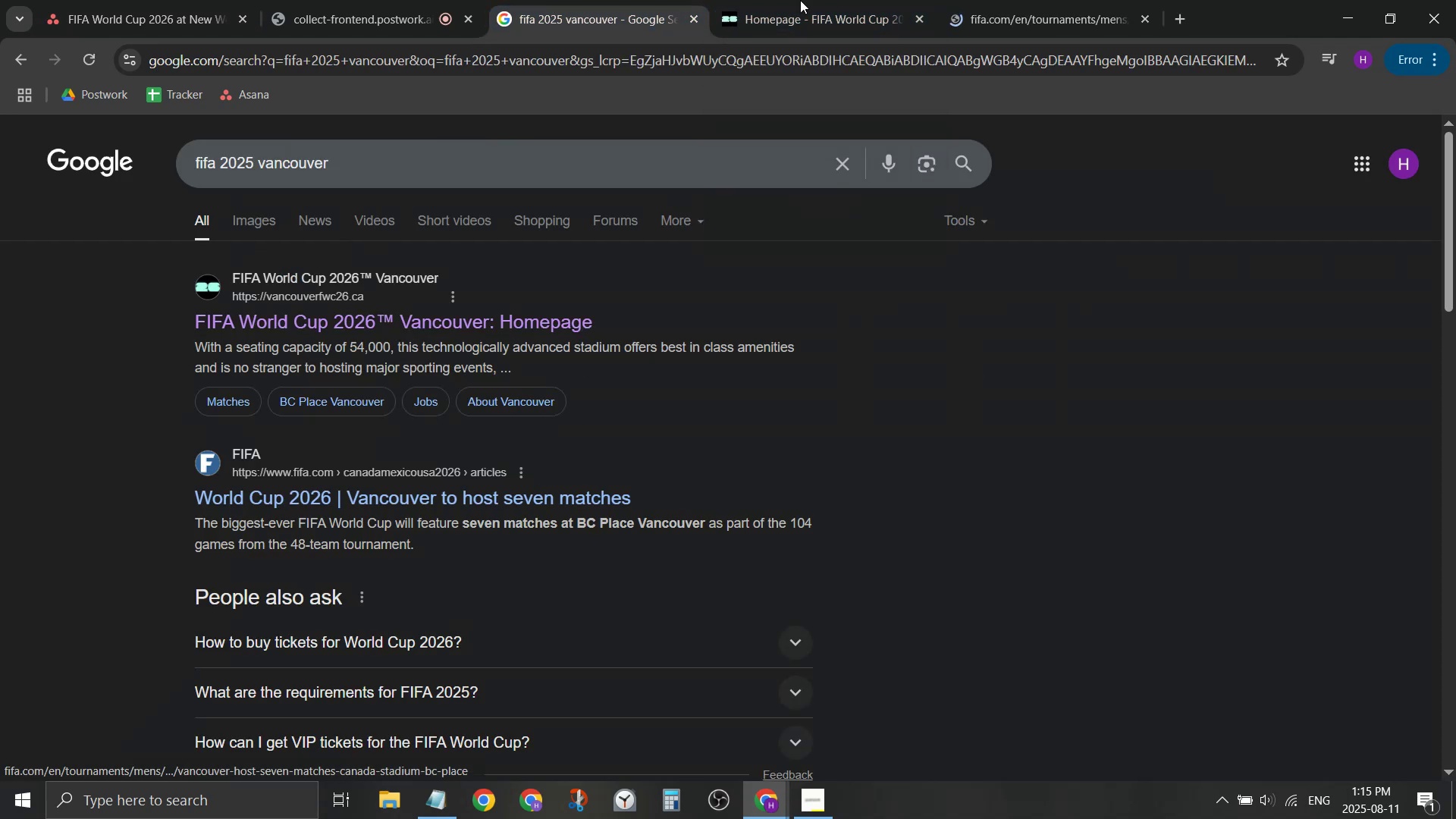 
double_click([804, 0])
 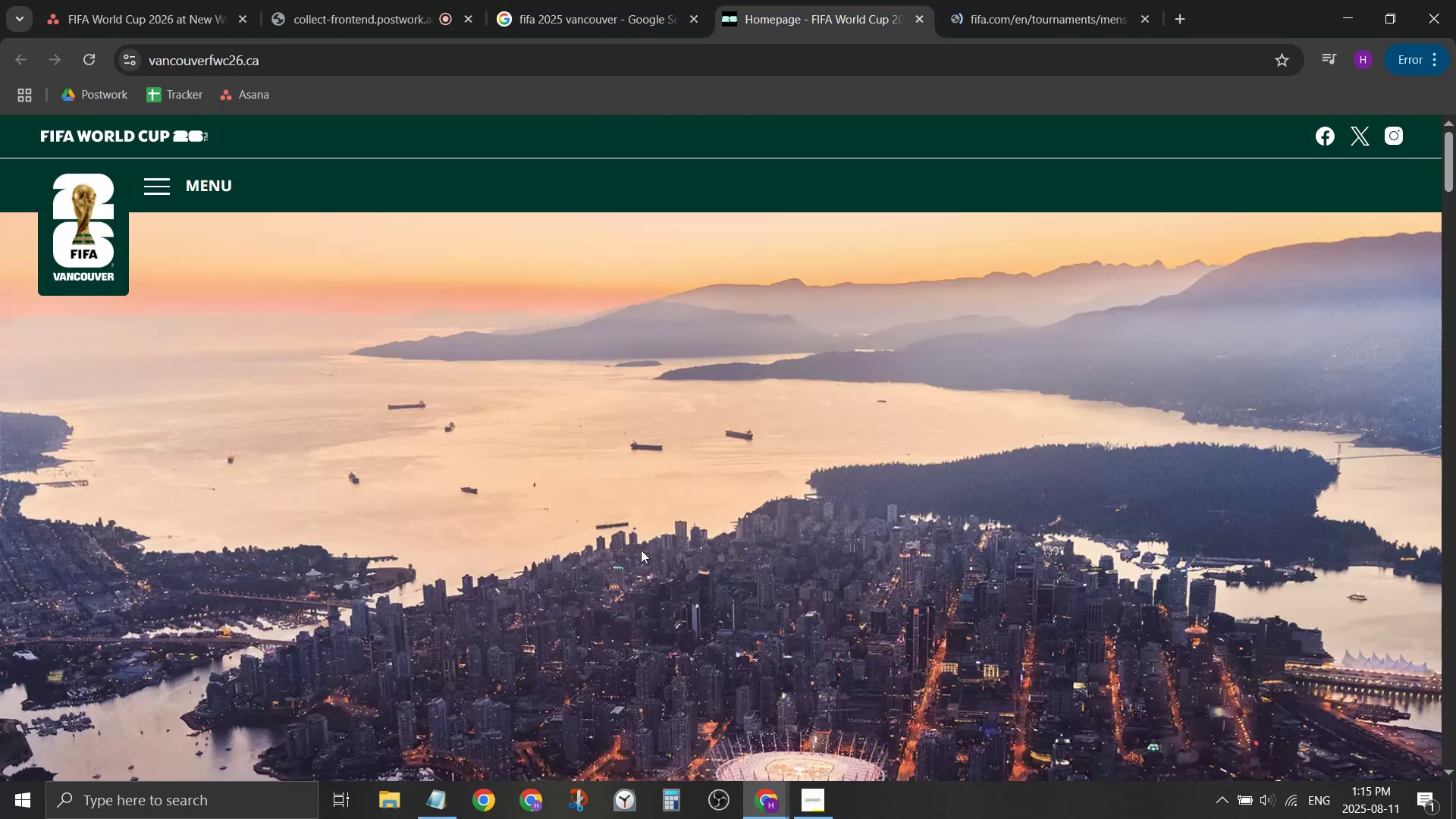 
scroll: coordinate [648, 510], scroll_direction: down, amount: 16.0
 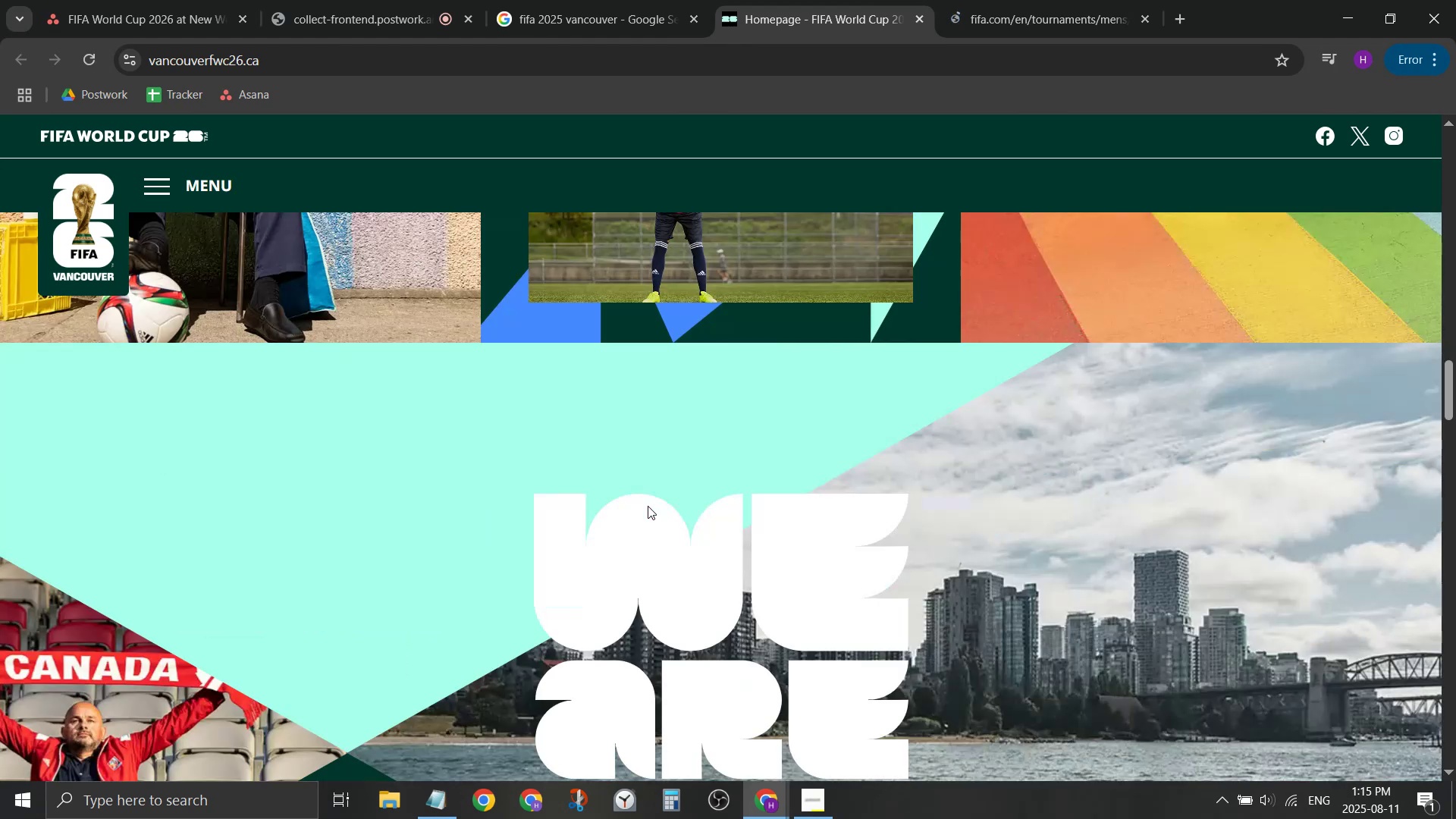 
scroll: coordinate [661, 493], scroll_direction: down, amount: 18.0
 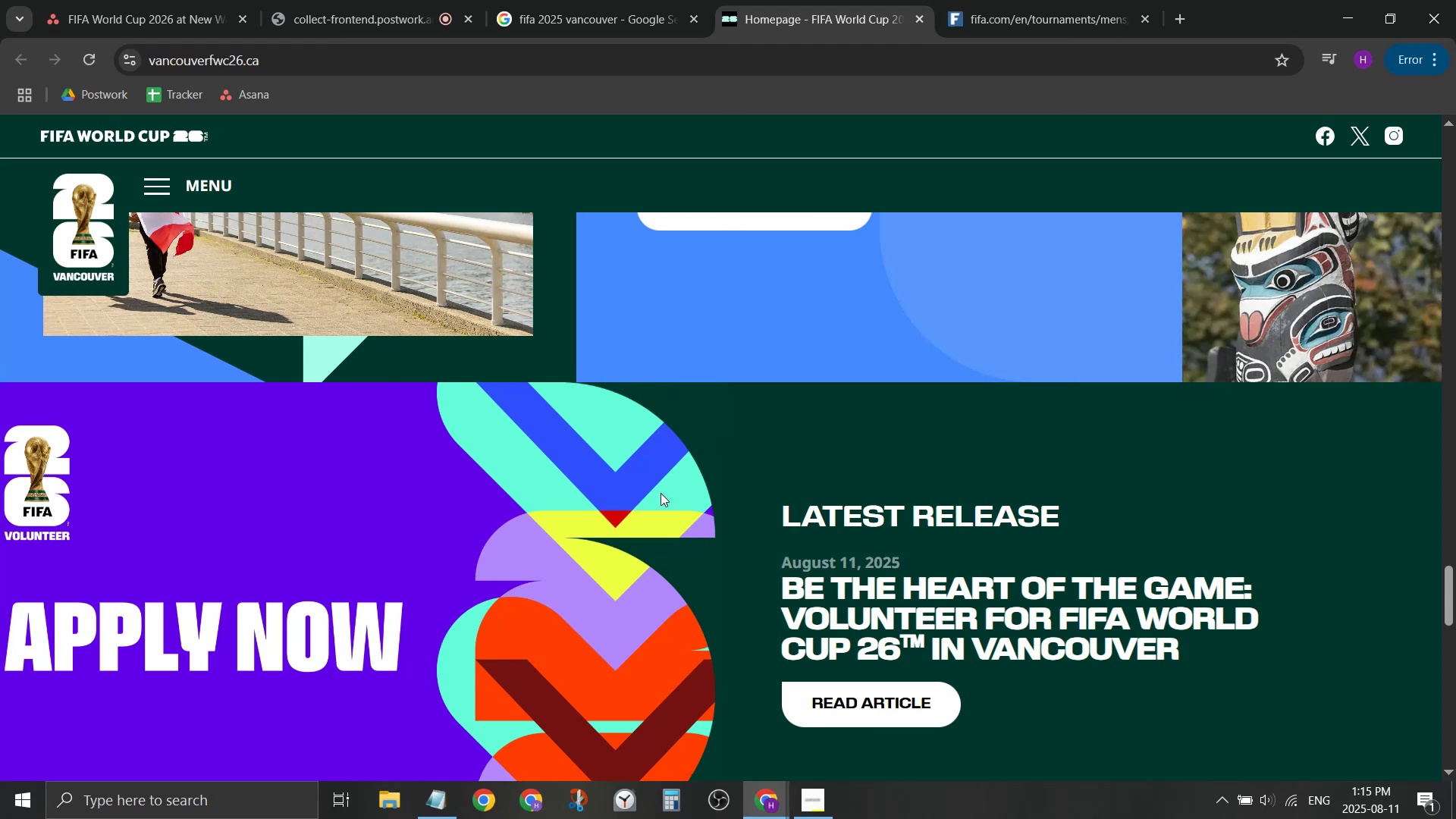 
scroll: coordinate [760, 406], scroll_direction: down, amount: 10.0
 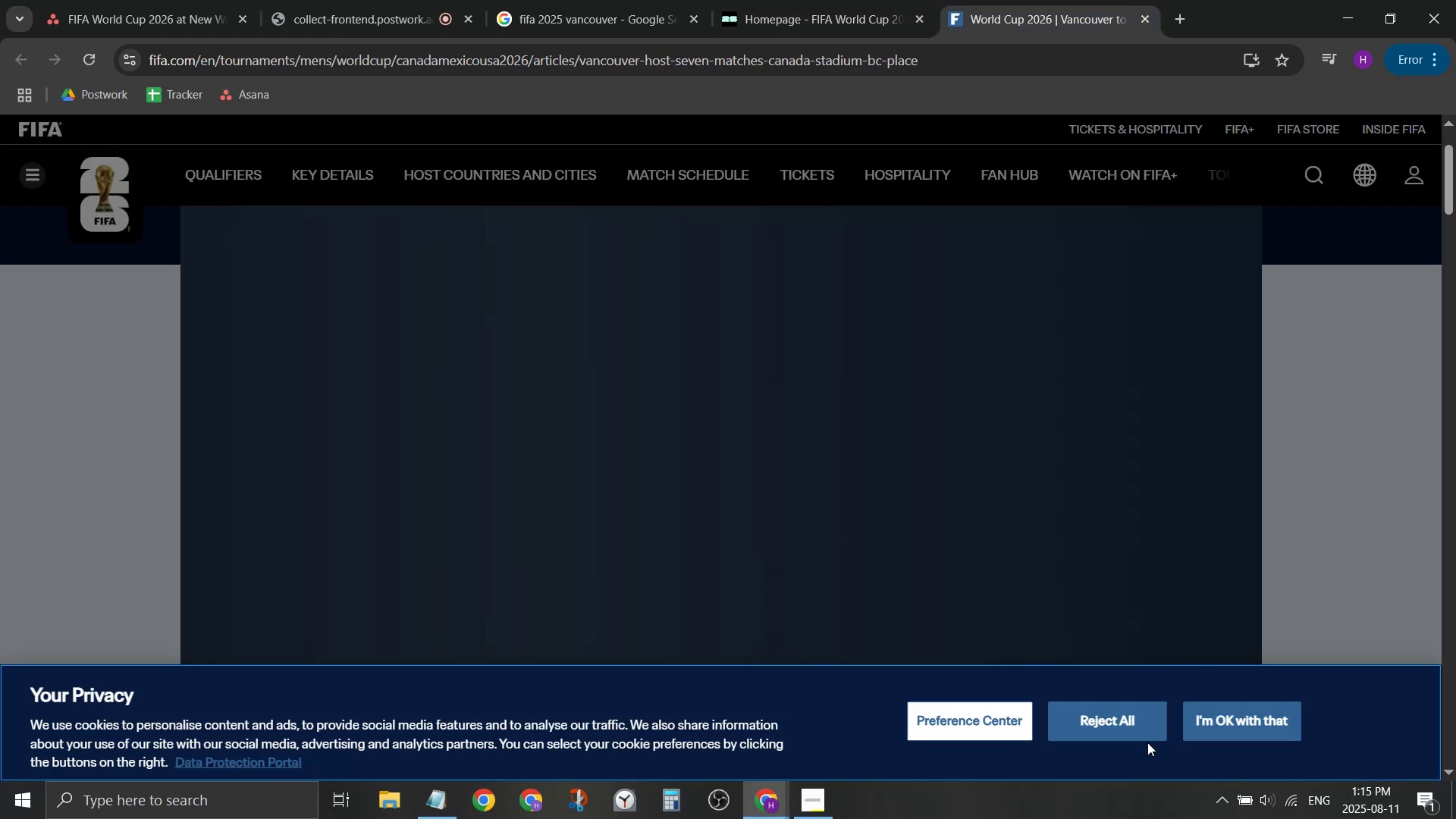 
left_click([1128, 724])
 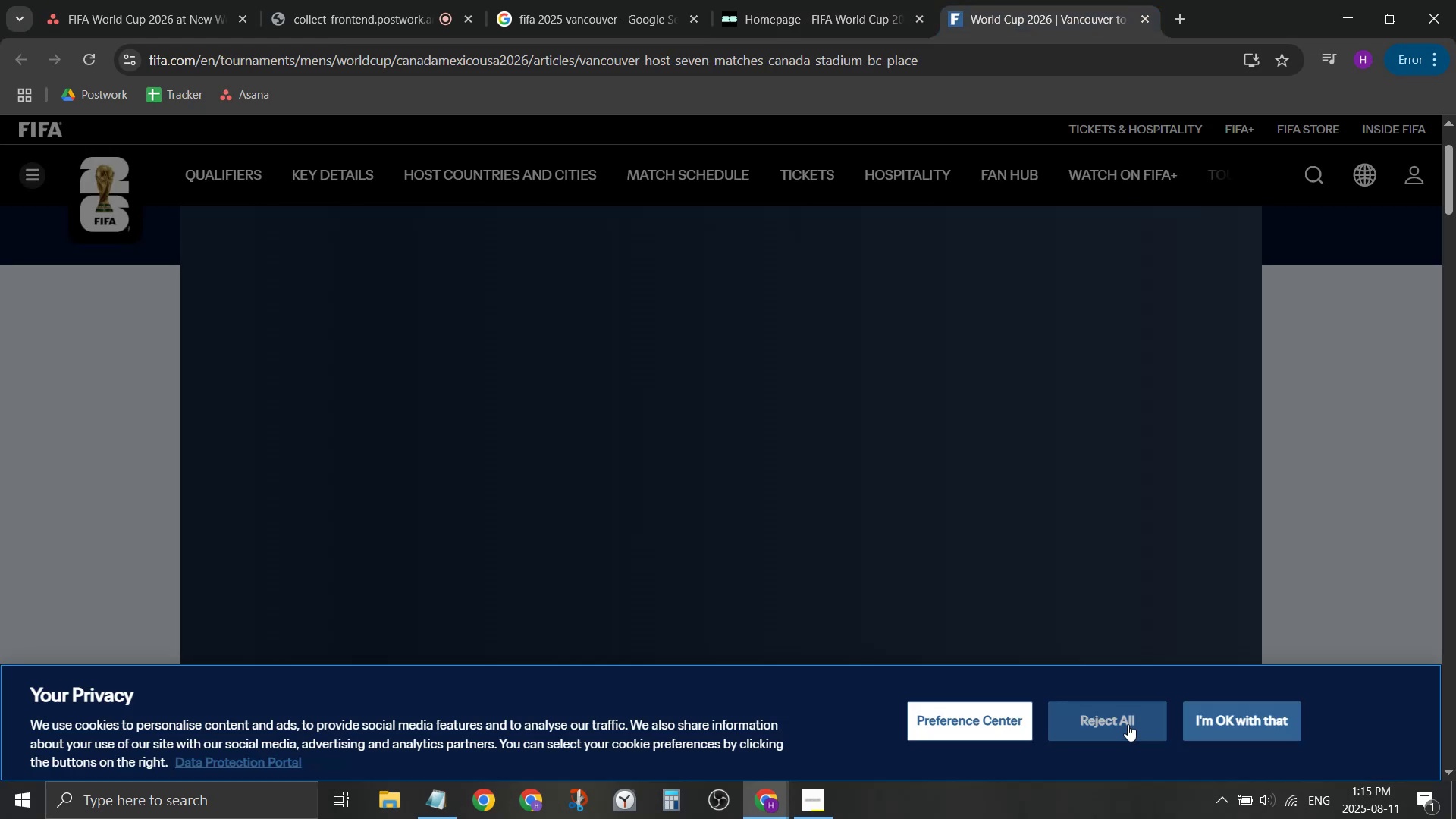 
scroll: coordinate [935, 501], scroll_direction: down, amount: 7.0
 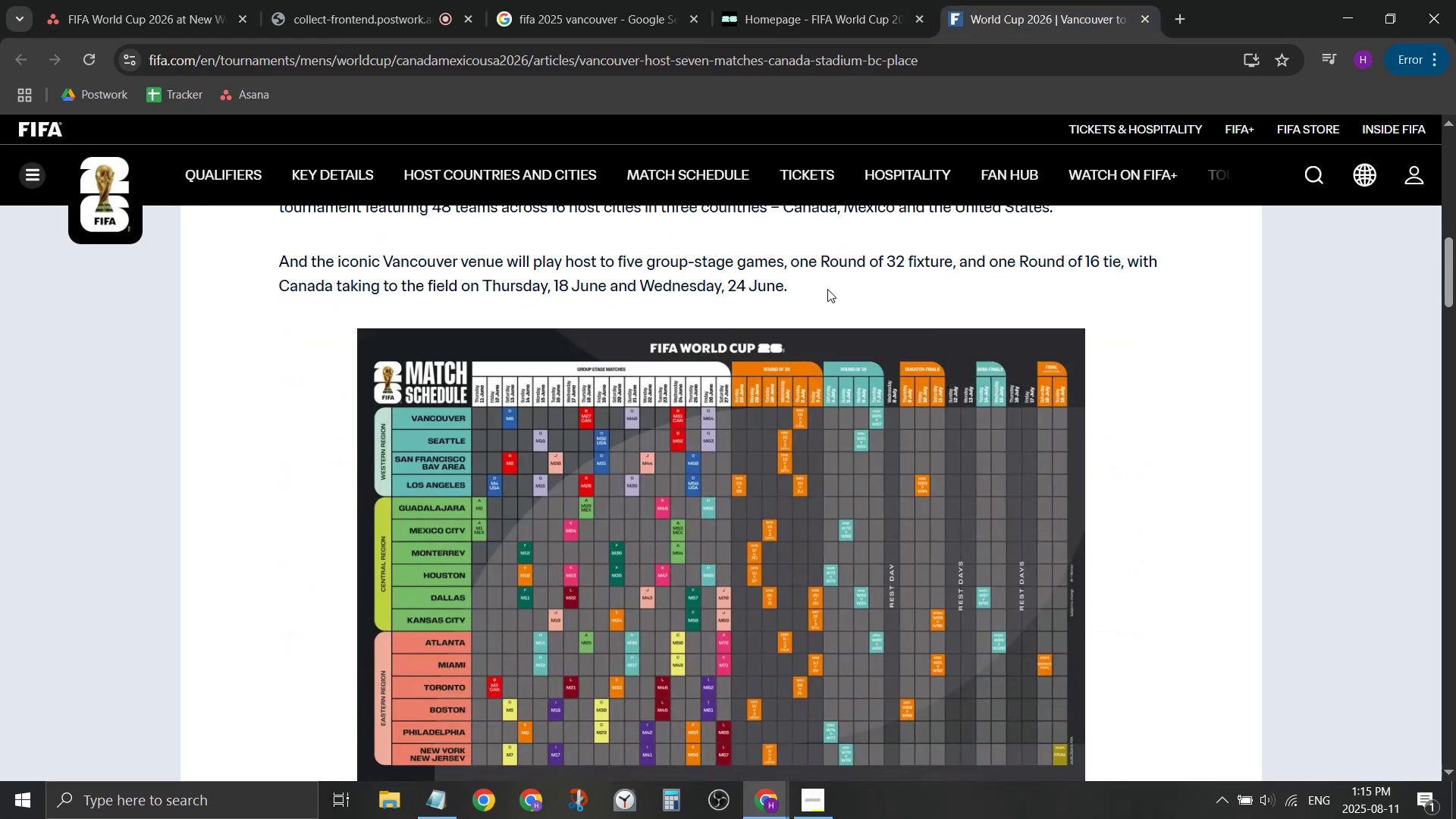 
left_click_drag(start_coordinate=[778, 262], to_coordinate=[792, 298])
 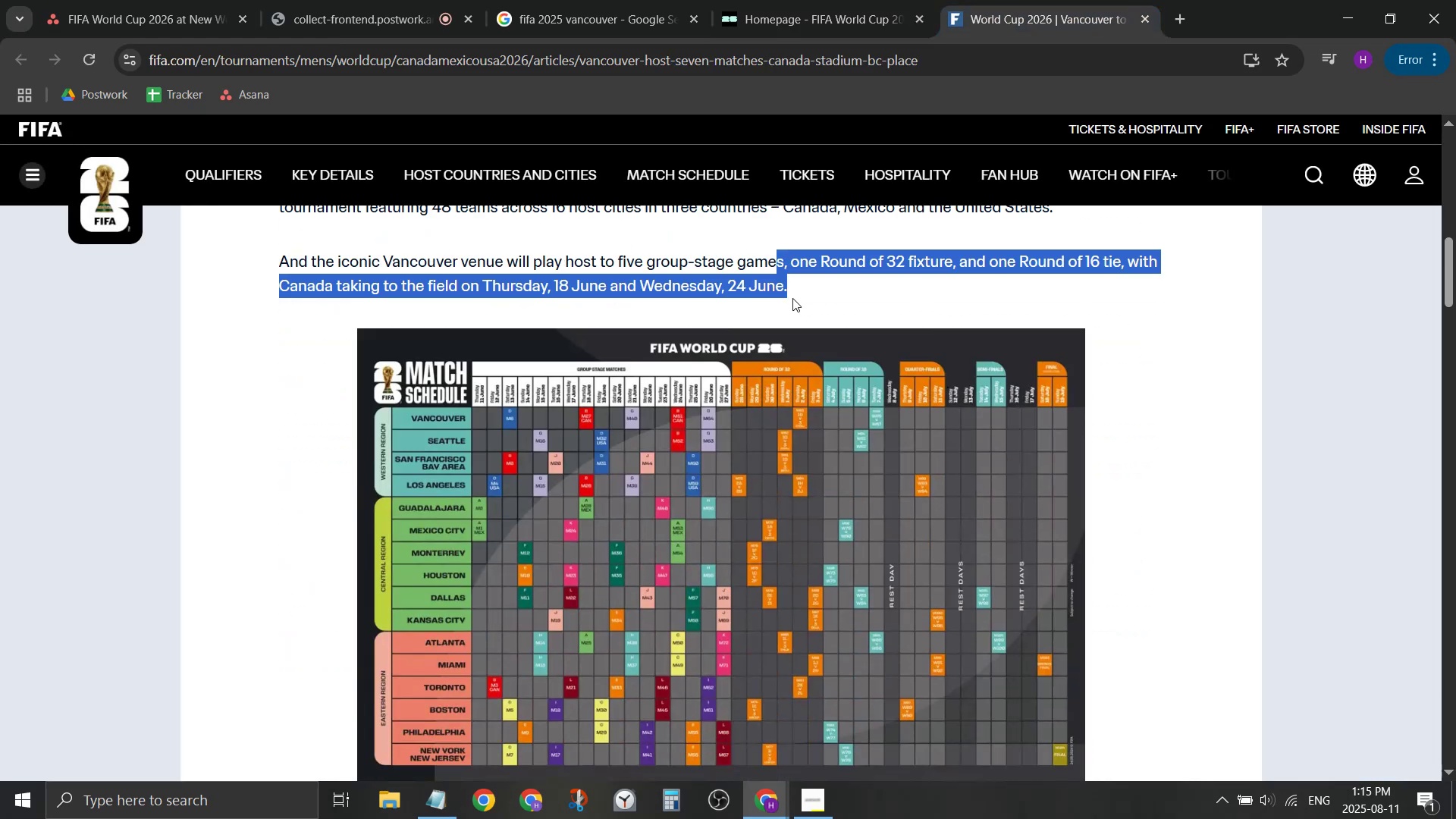 
double_click([792, 298])
 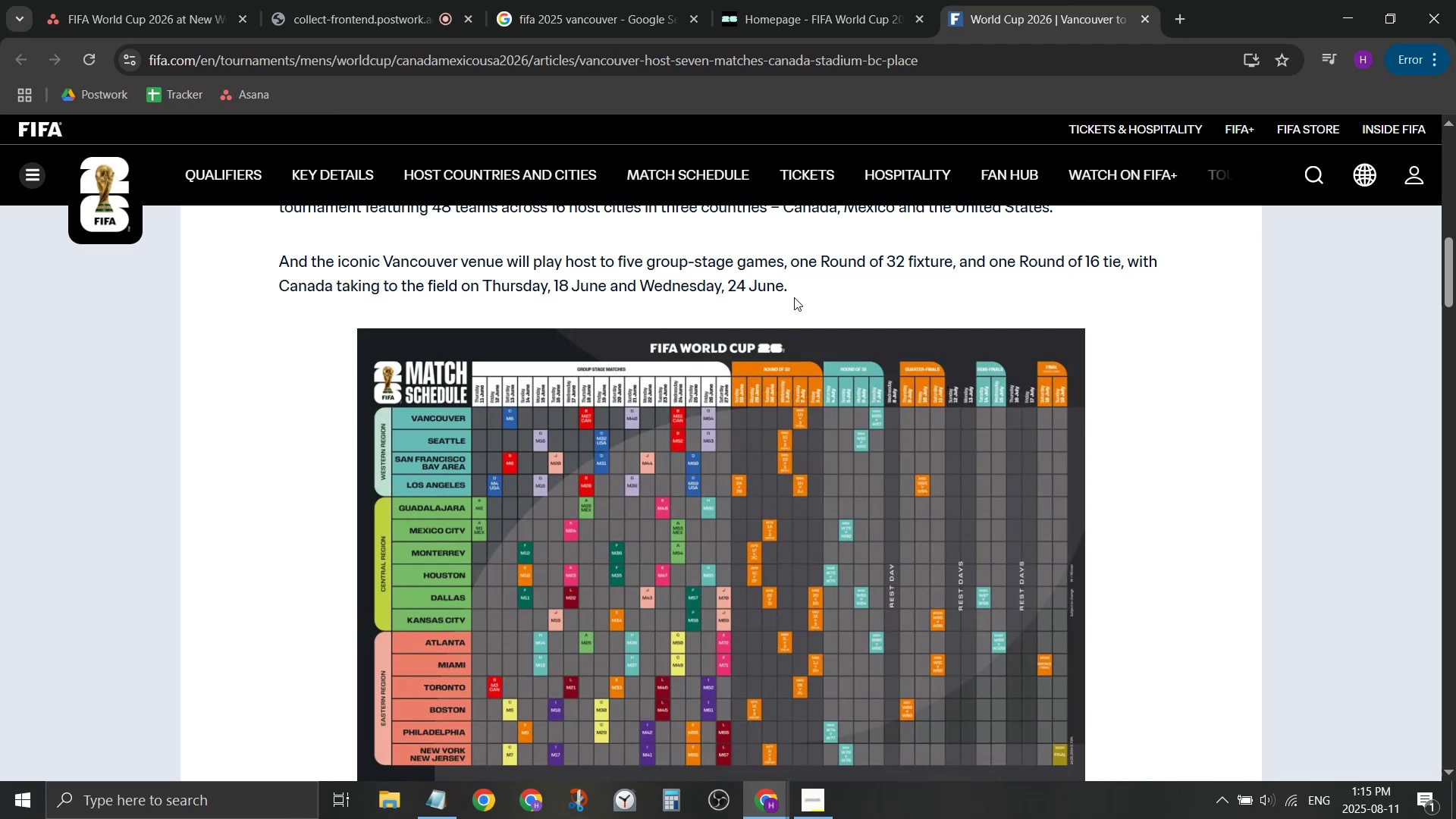 
scroll: coordinate [400, 440], scroll_direction: down, amount: 7.0
 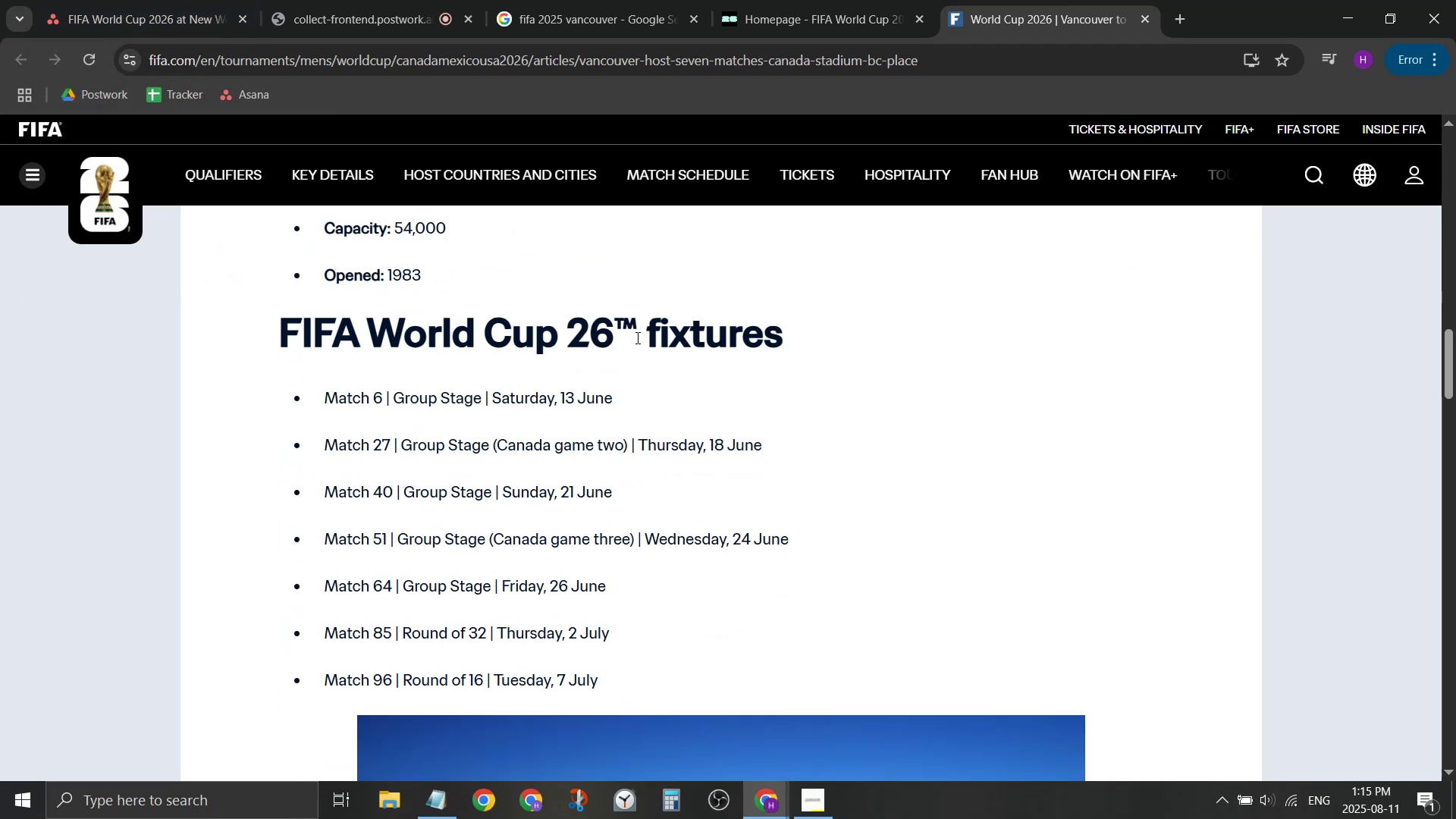 
wait(9.09)
 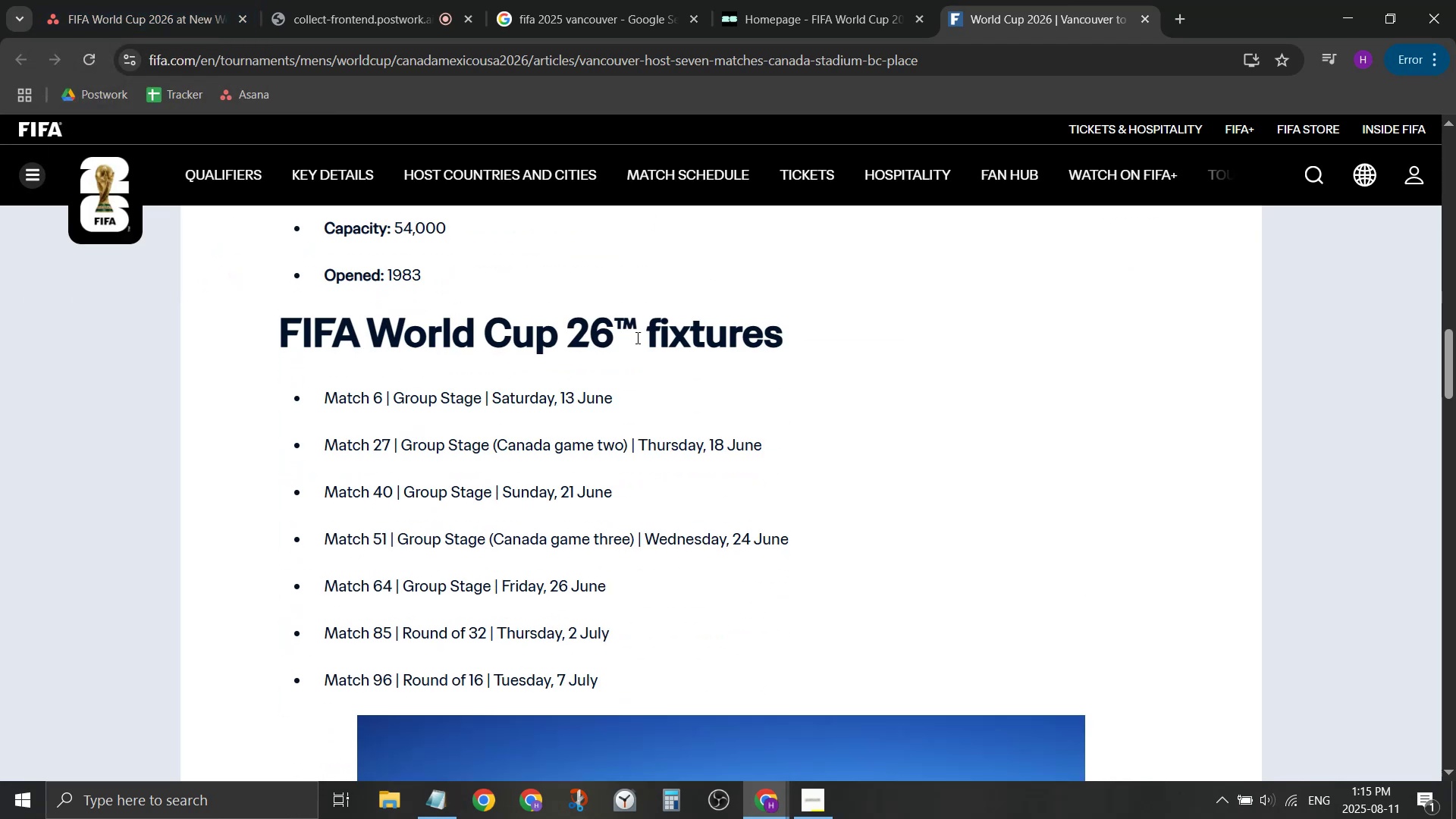 
type(FIFA MATCHES)
 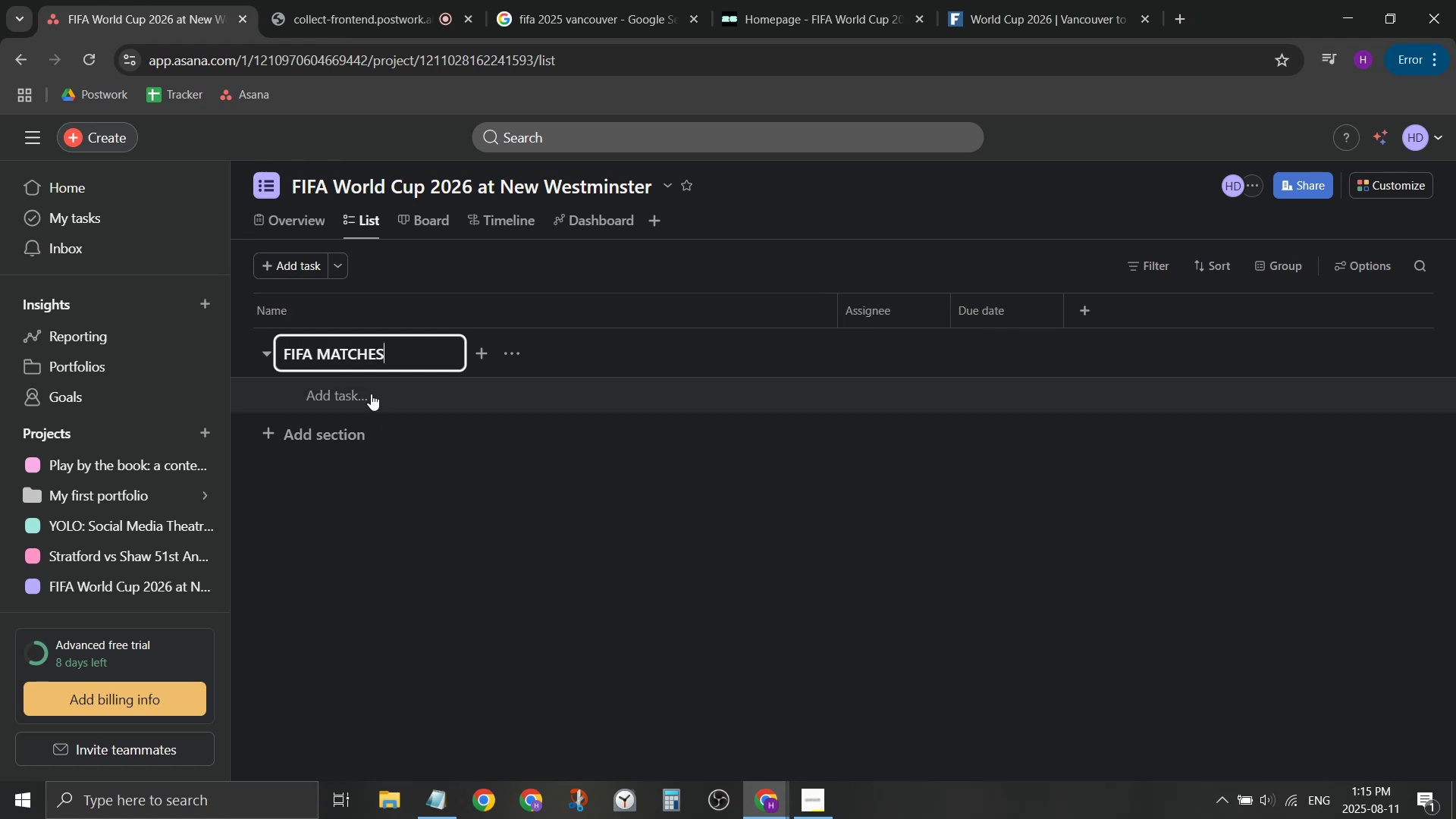 
key(Enter)
 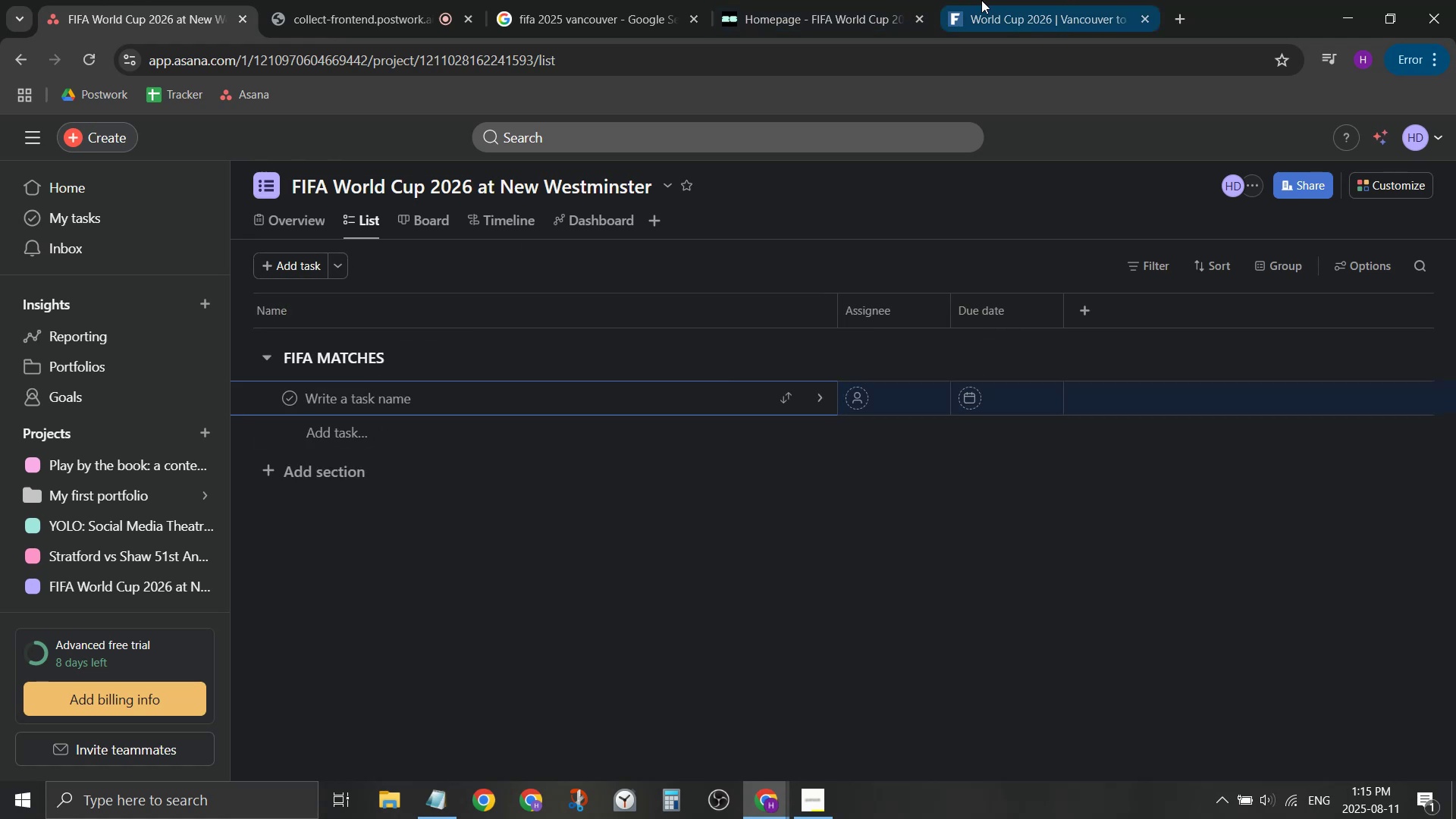 
left_click_drag(start_coordinate=[1018, 0], to_coordinate=[318, 0])
 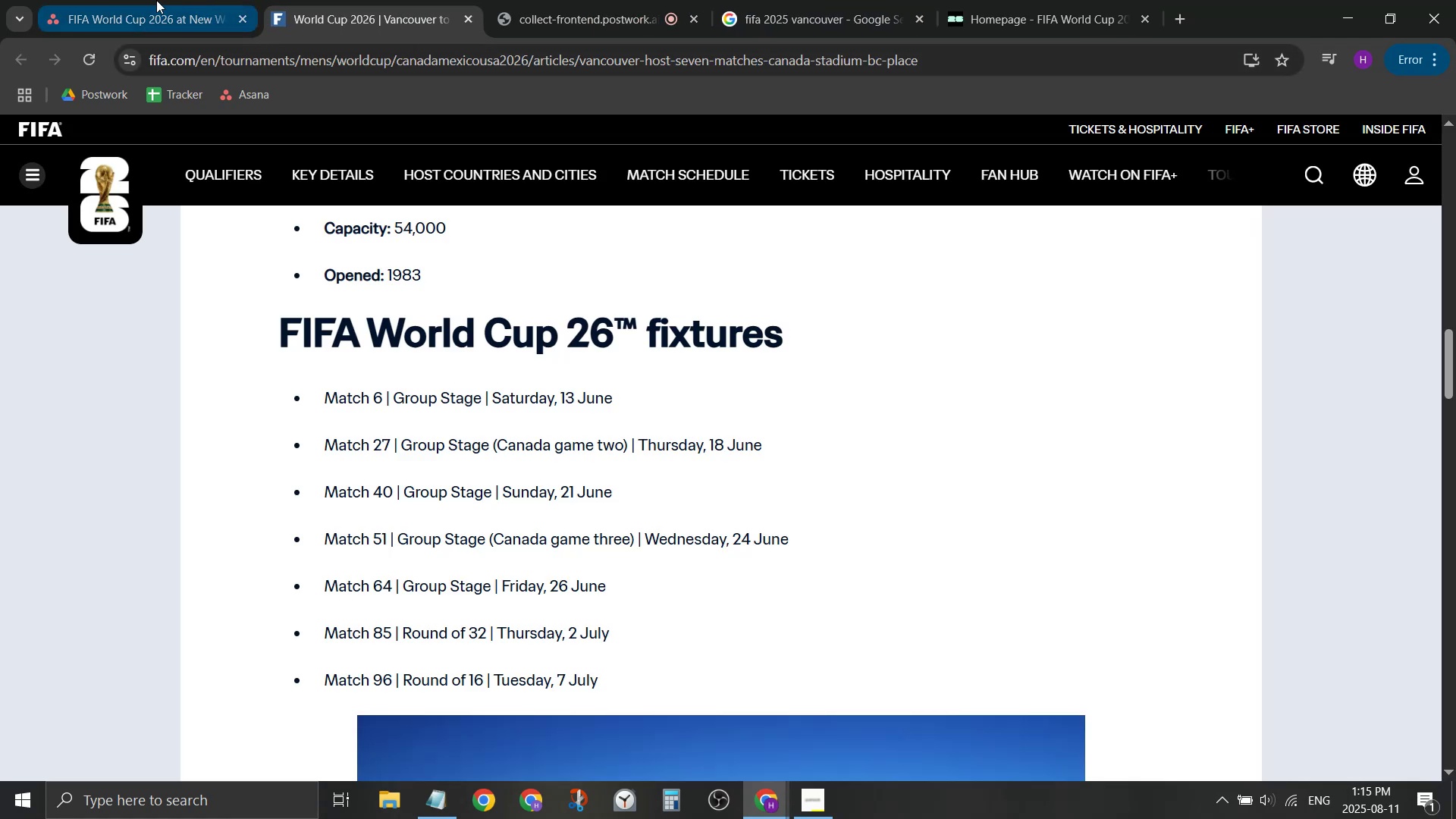 
mouse_move([133, -1])
 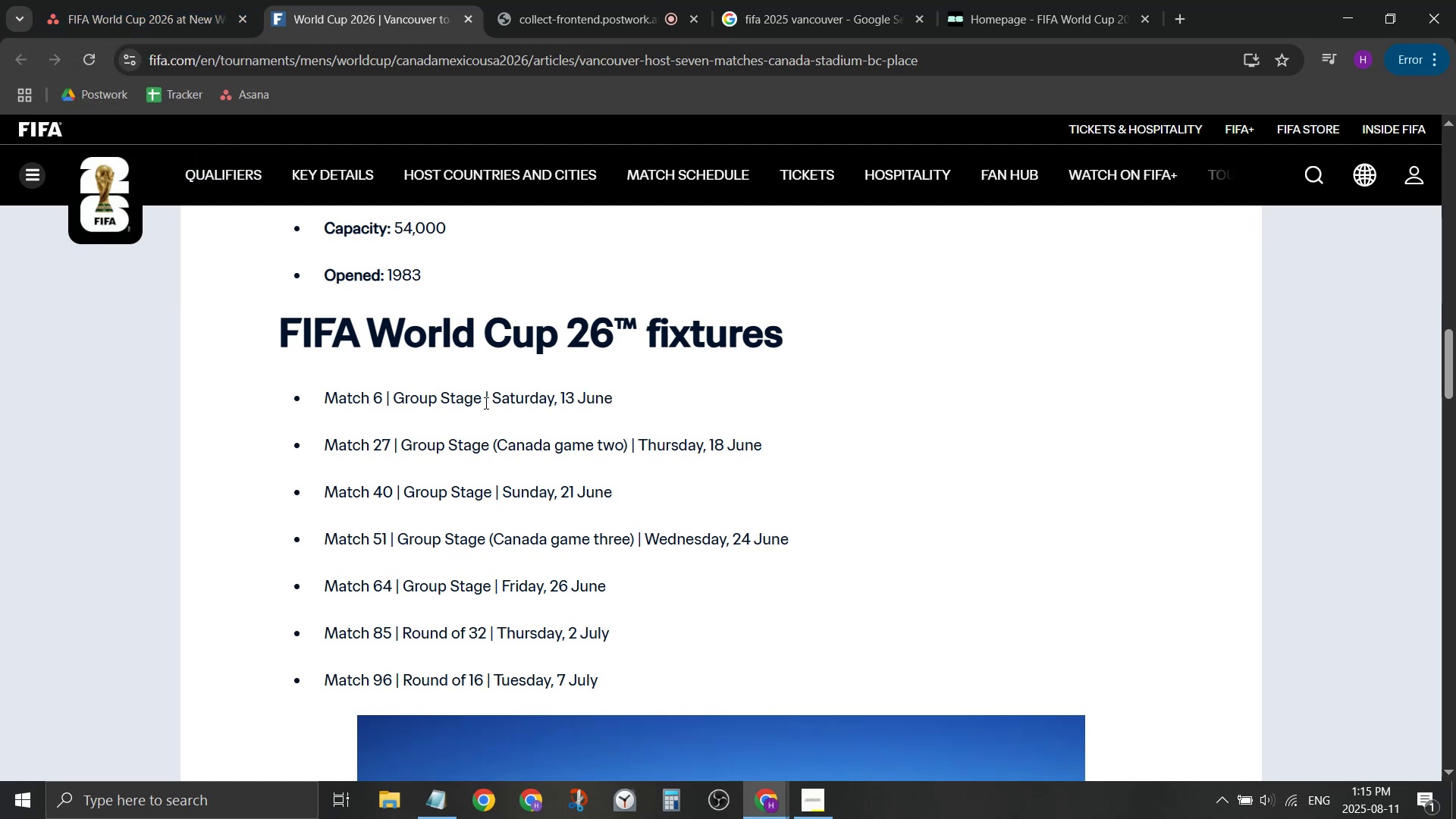 
left_click_drag(start_coordinate=[482, 402], to_coordinate=[325, 401])
 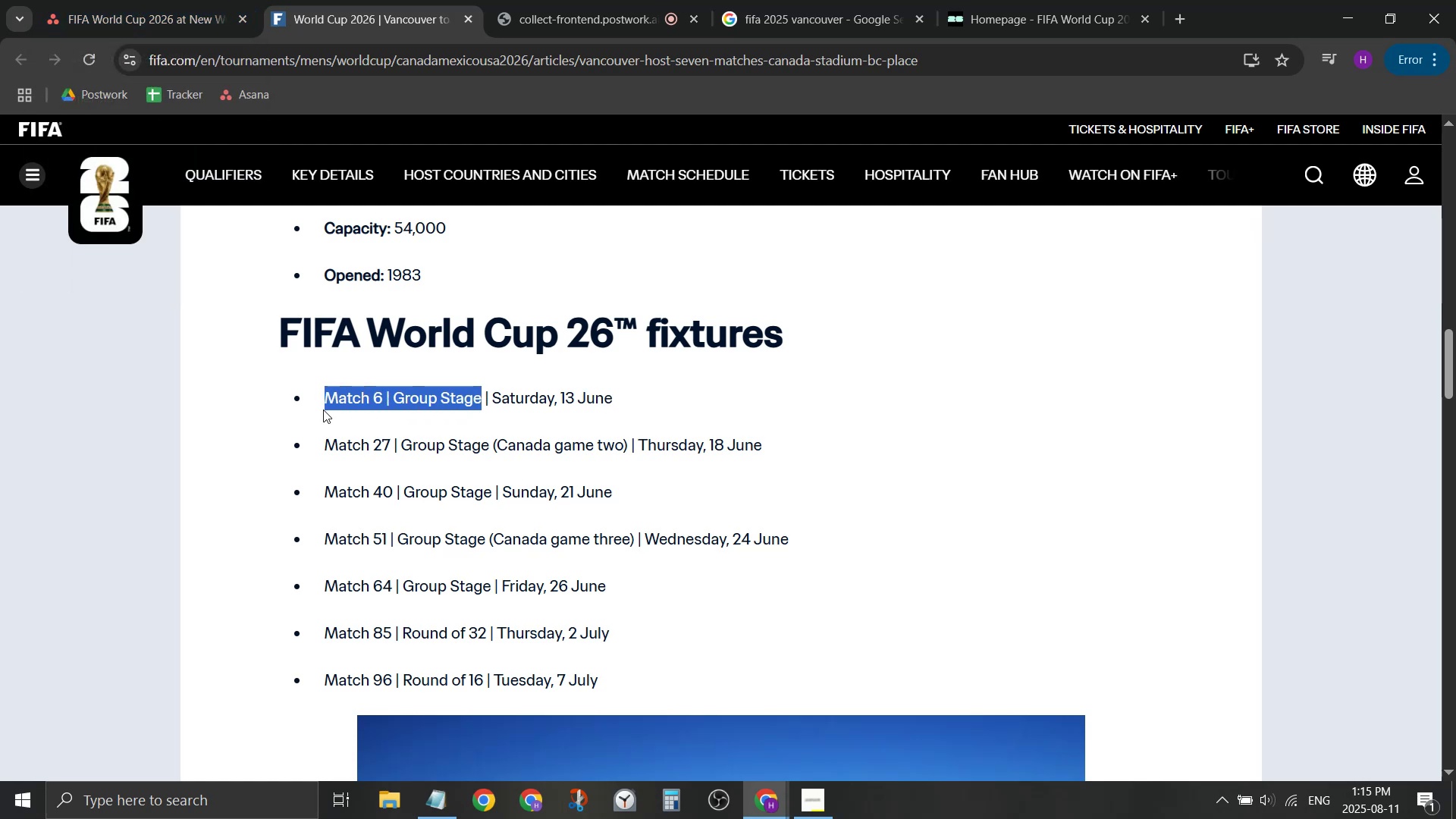 
key(Control+ControlLeft)
 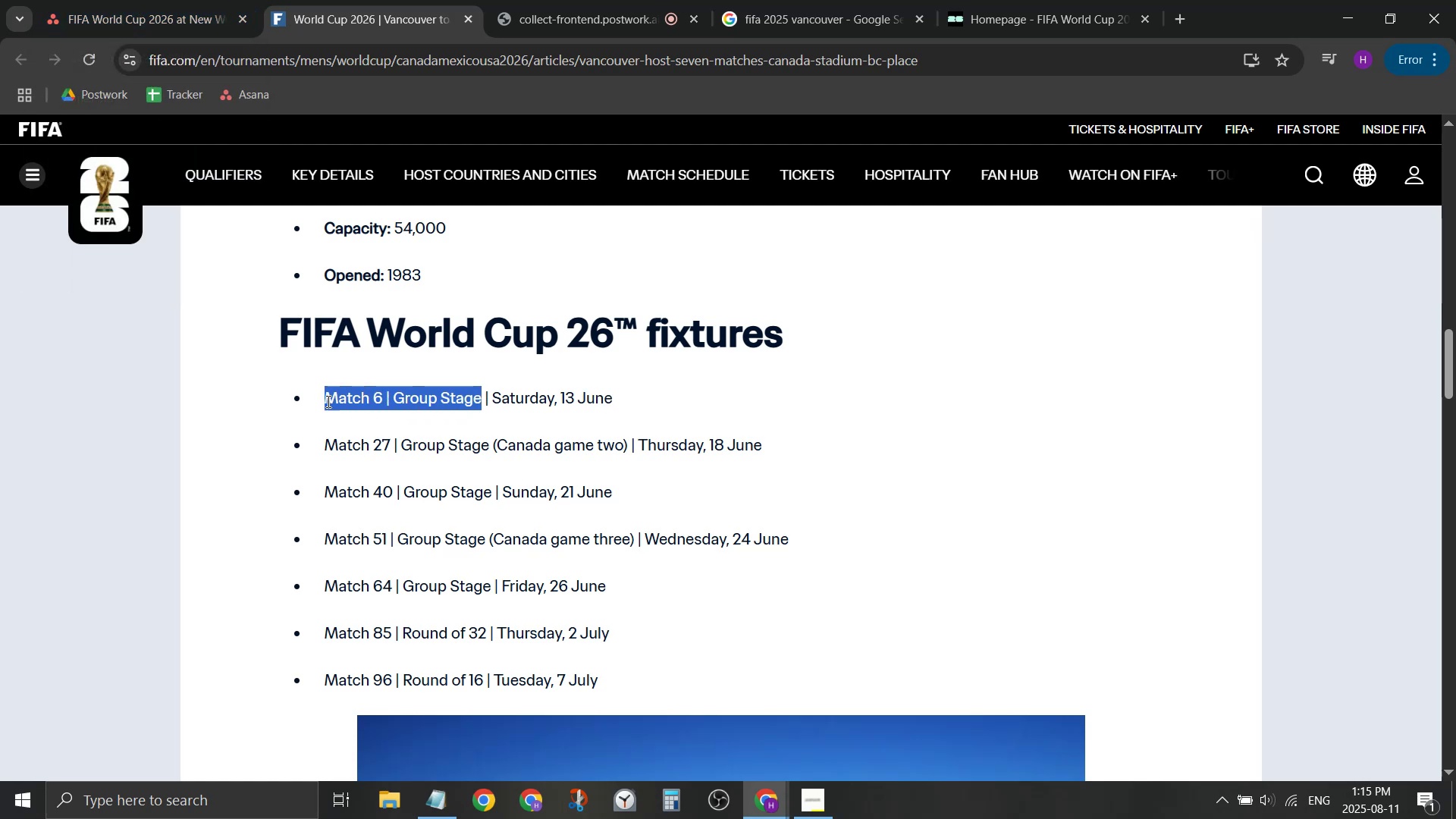 
key(Control+C)
 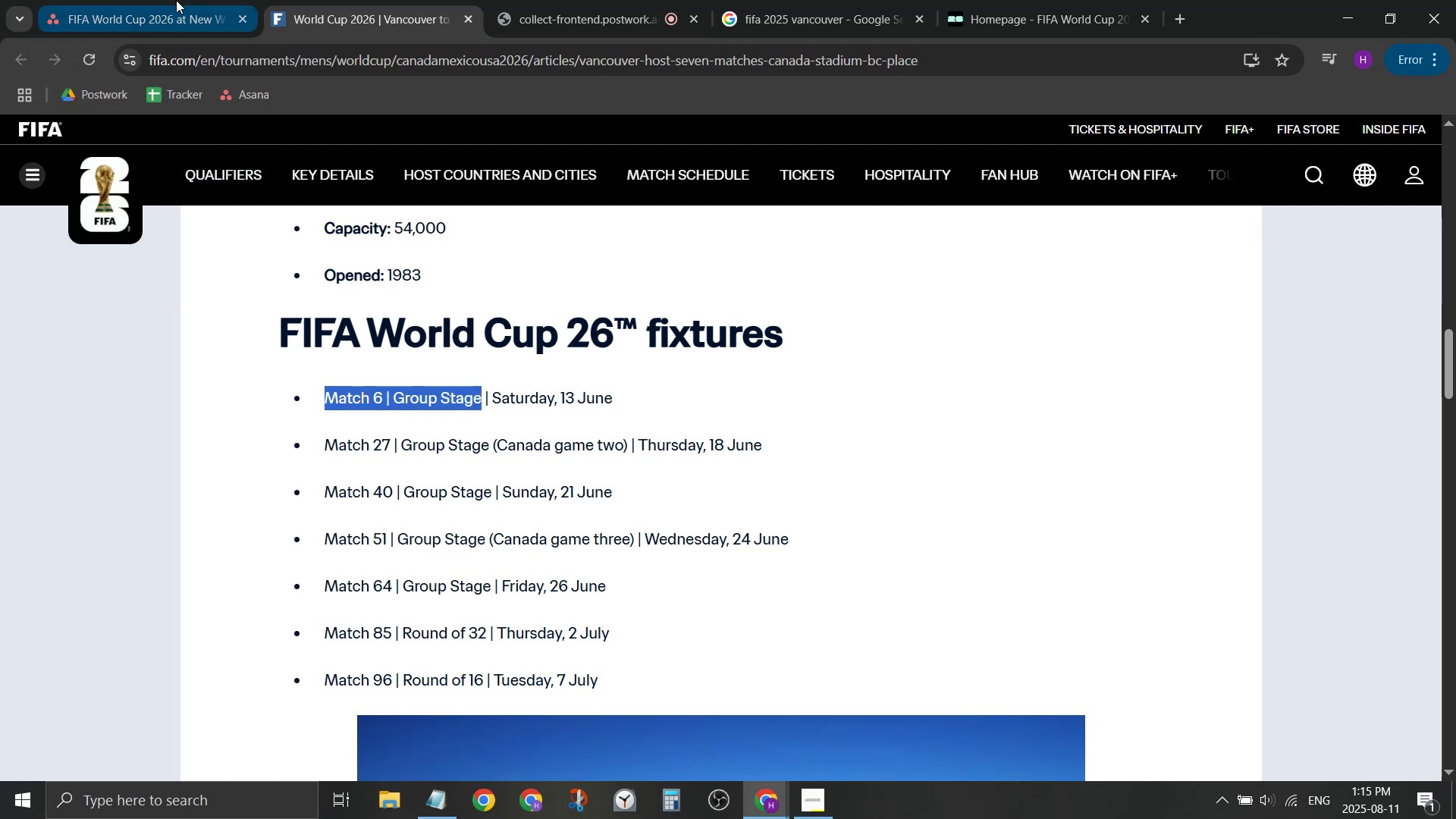 
left_click([164, 0])
 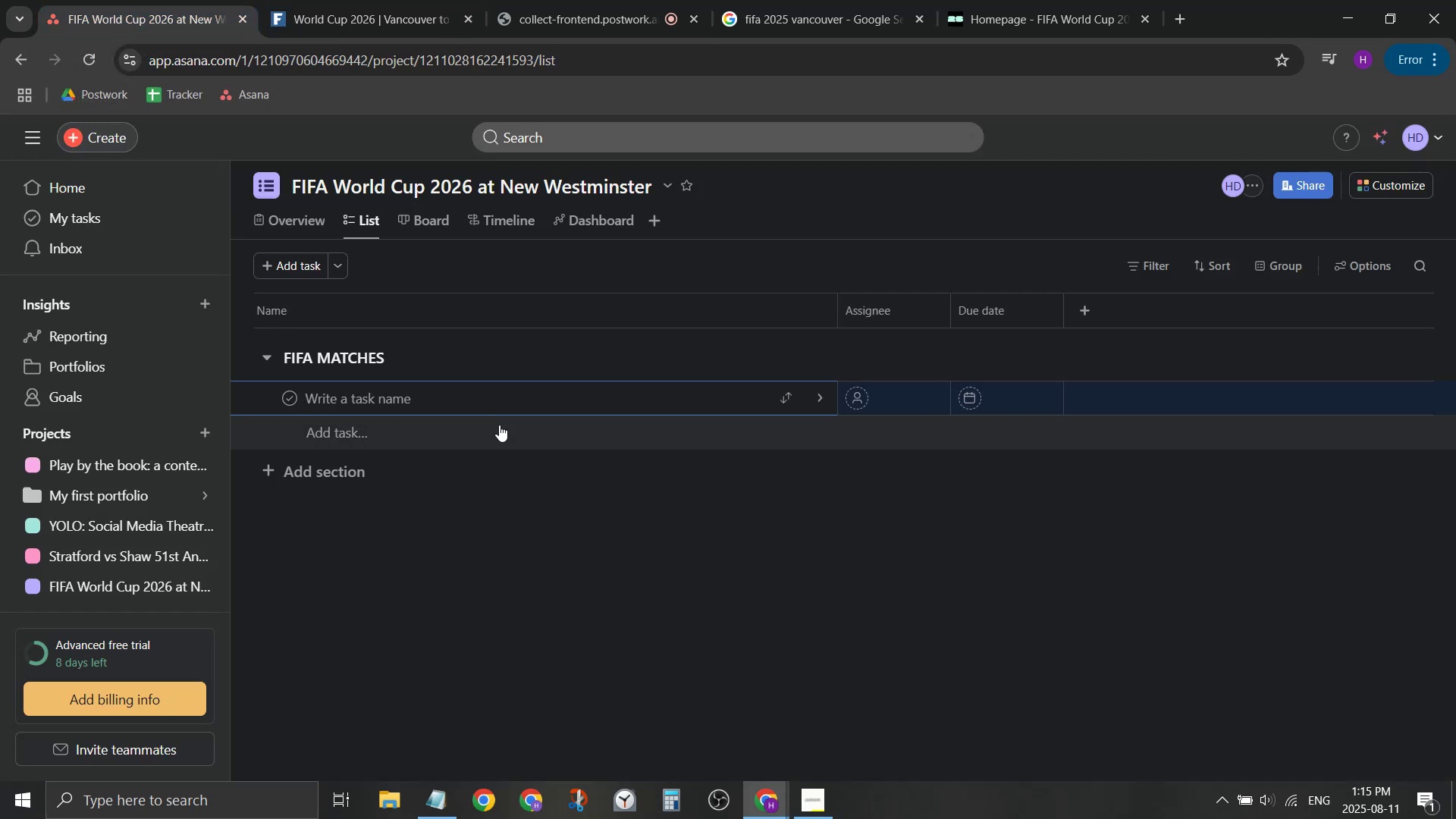 
type(#1 )
 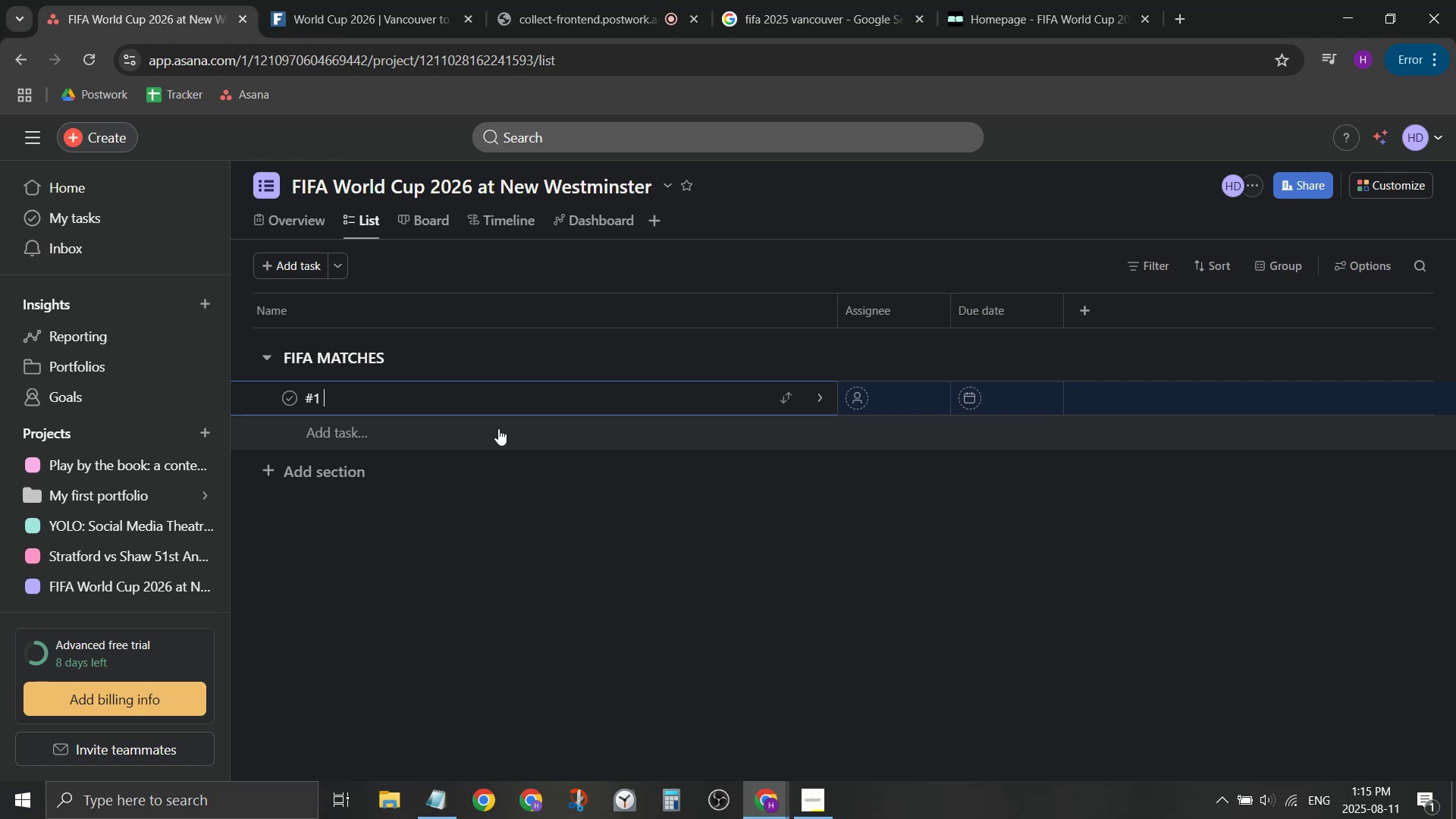 
key(Shift+Backslash)
 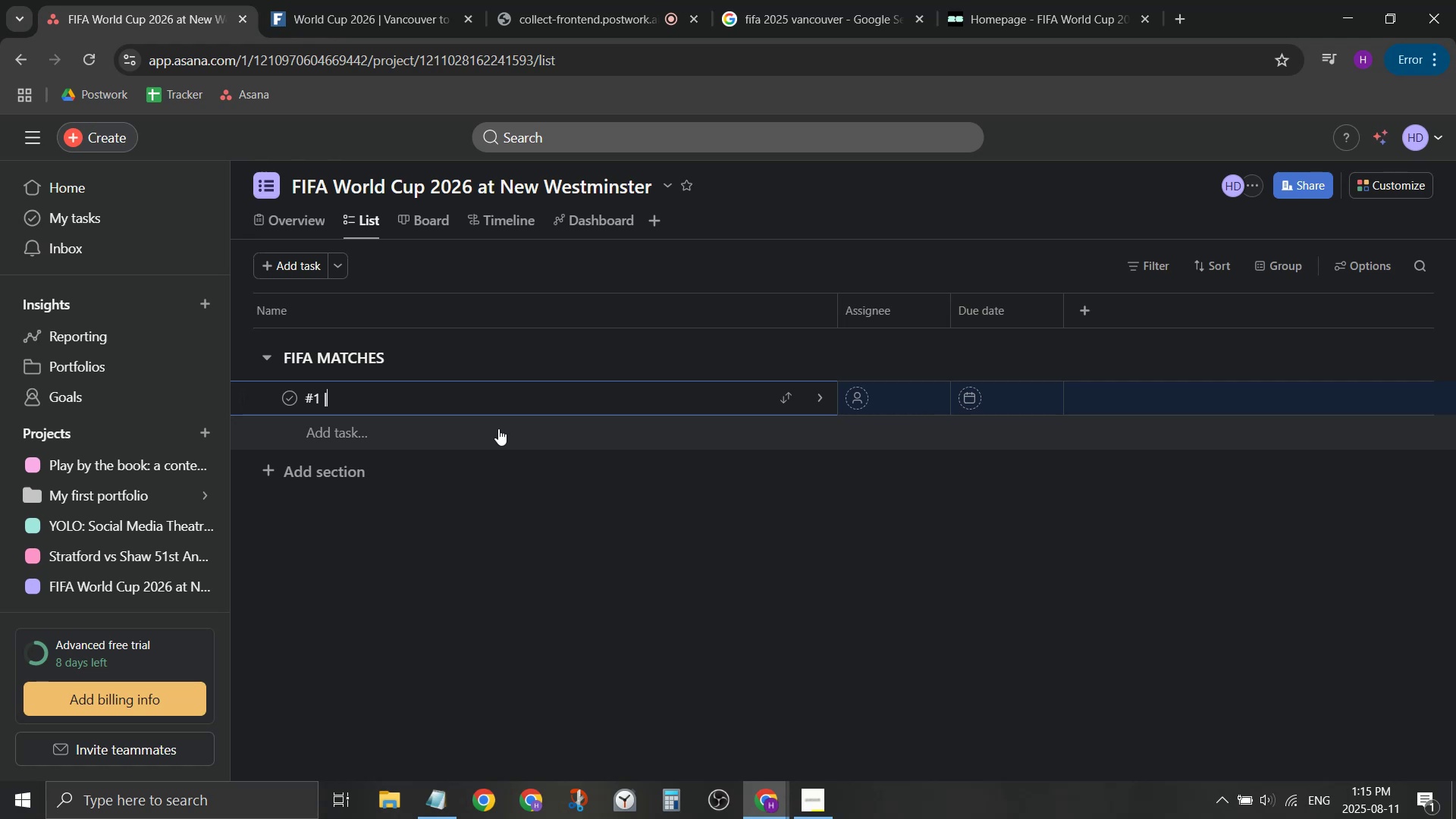 
key(Space)
 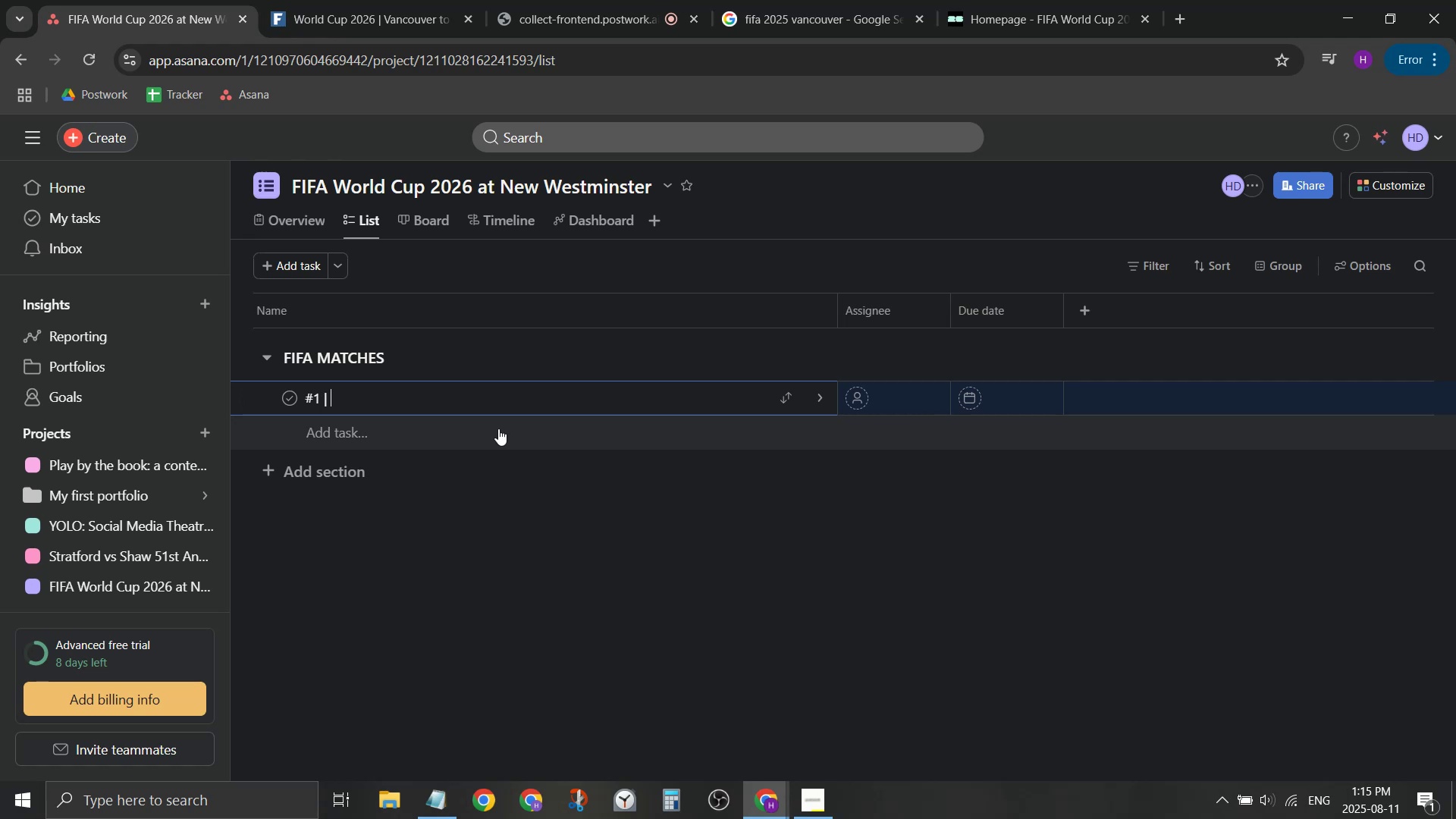 
key(Control+ControlLeft)
 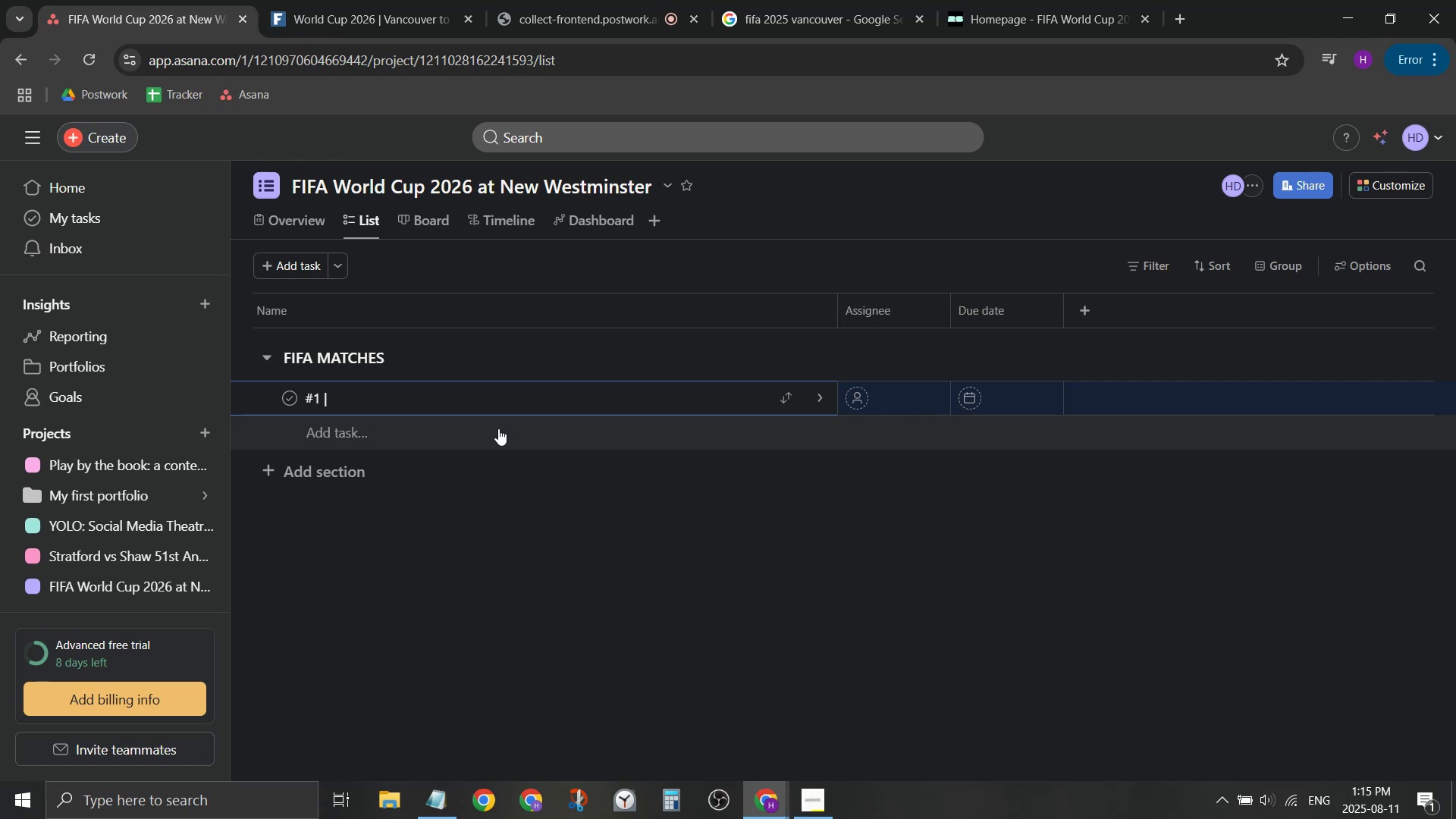 
key(Control+V)
 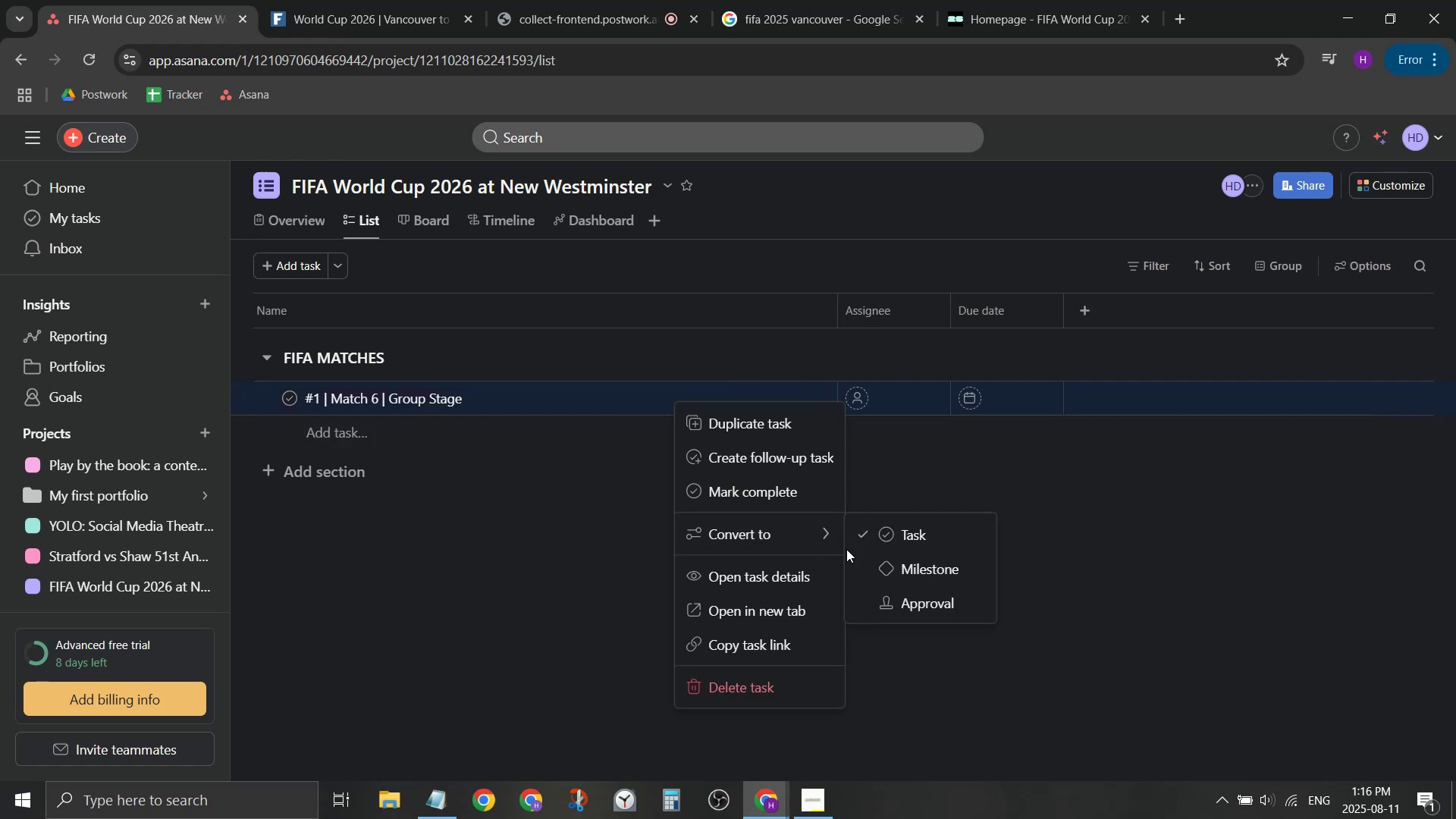 
wait(7.07)
 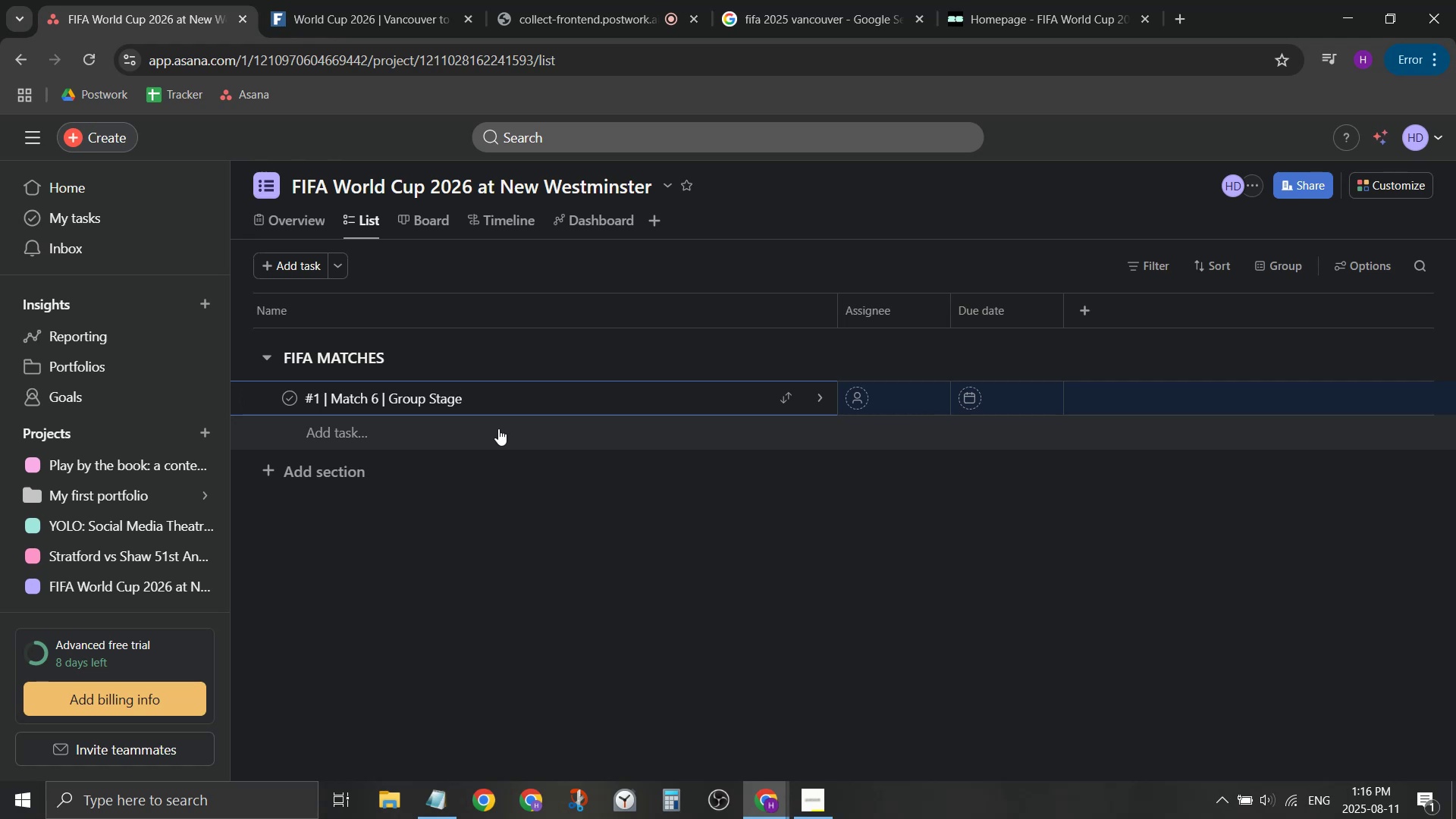 
left_click([403, 0])
 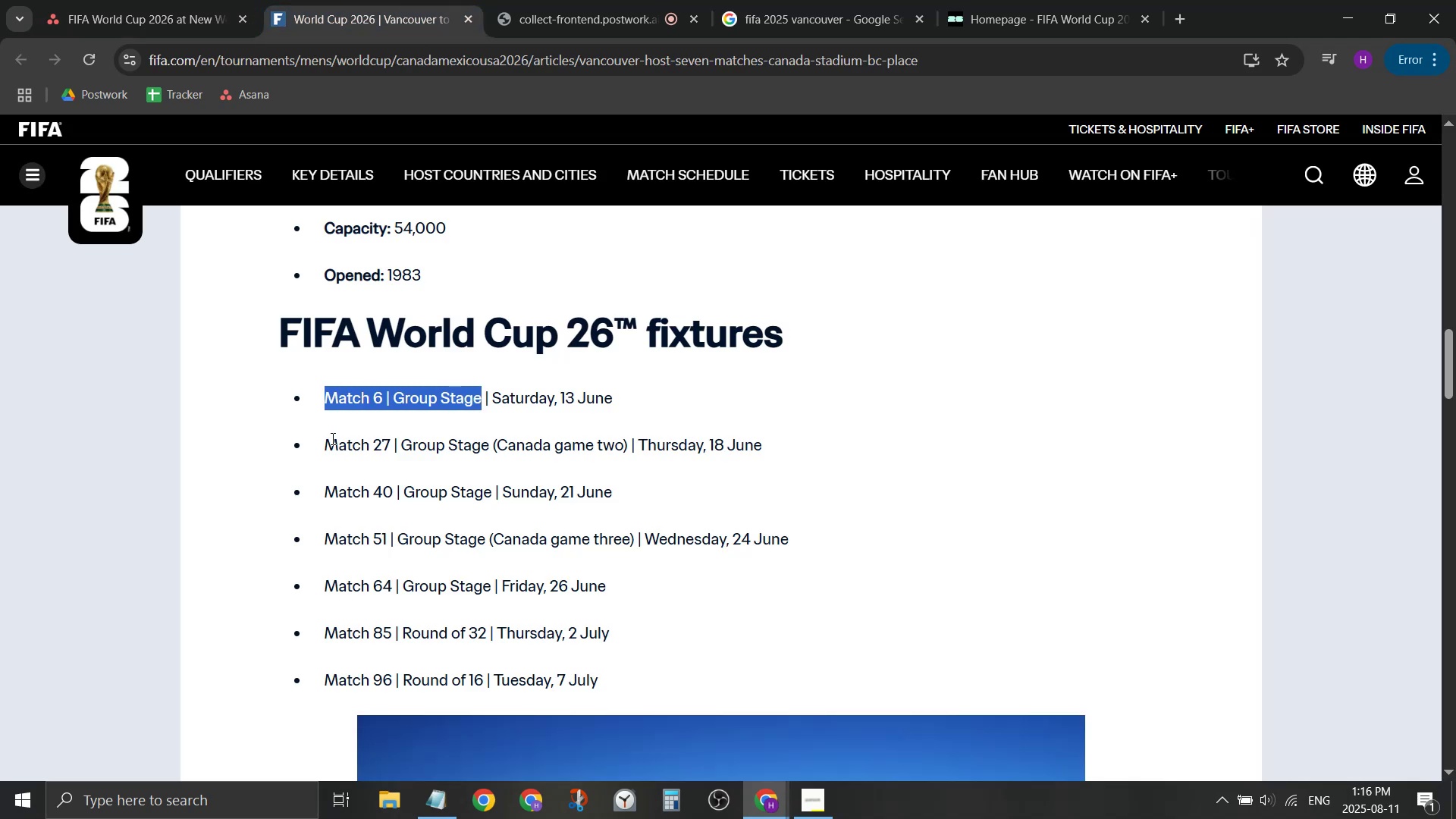 
left_click_drag(start_coordinate=[324, 441], to_coordinate=[628, 464])
 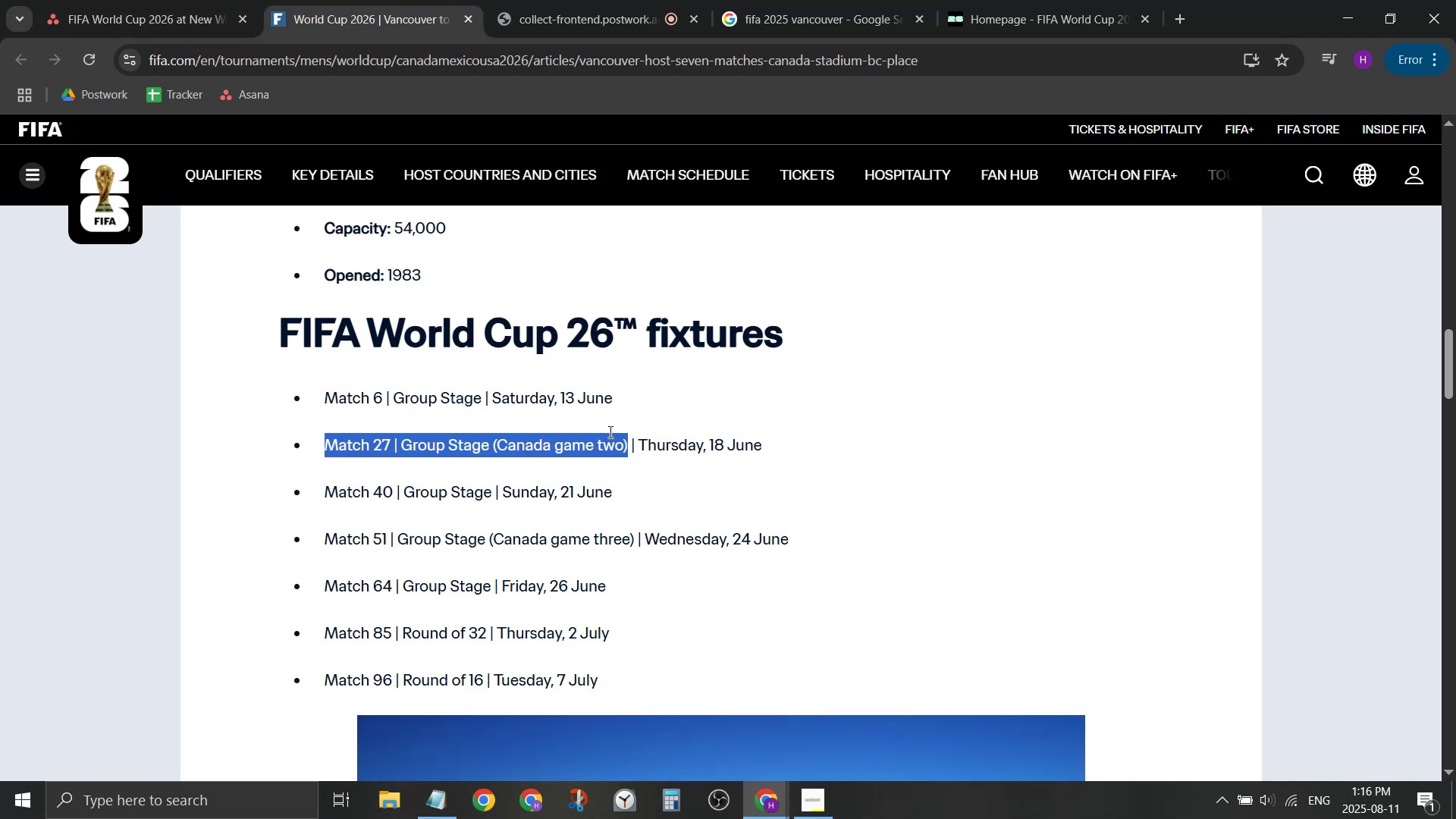 
key(Control+ControlLeft)
 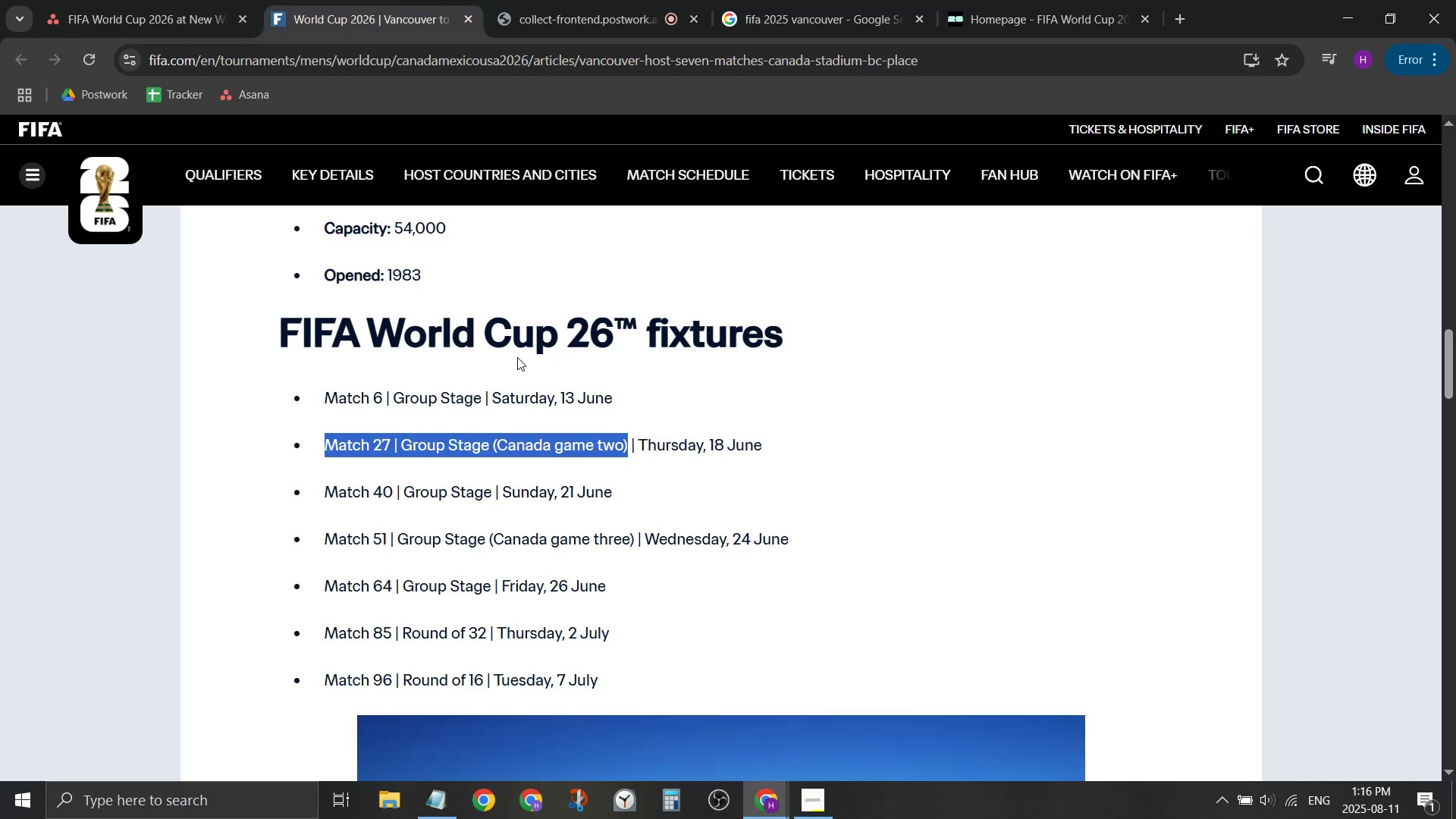 
key(Control+C)
 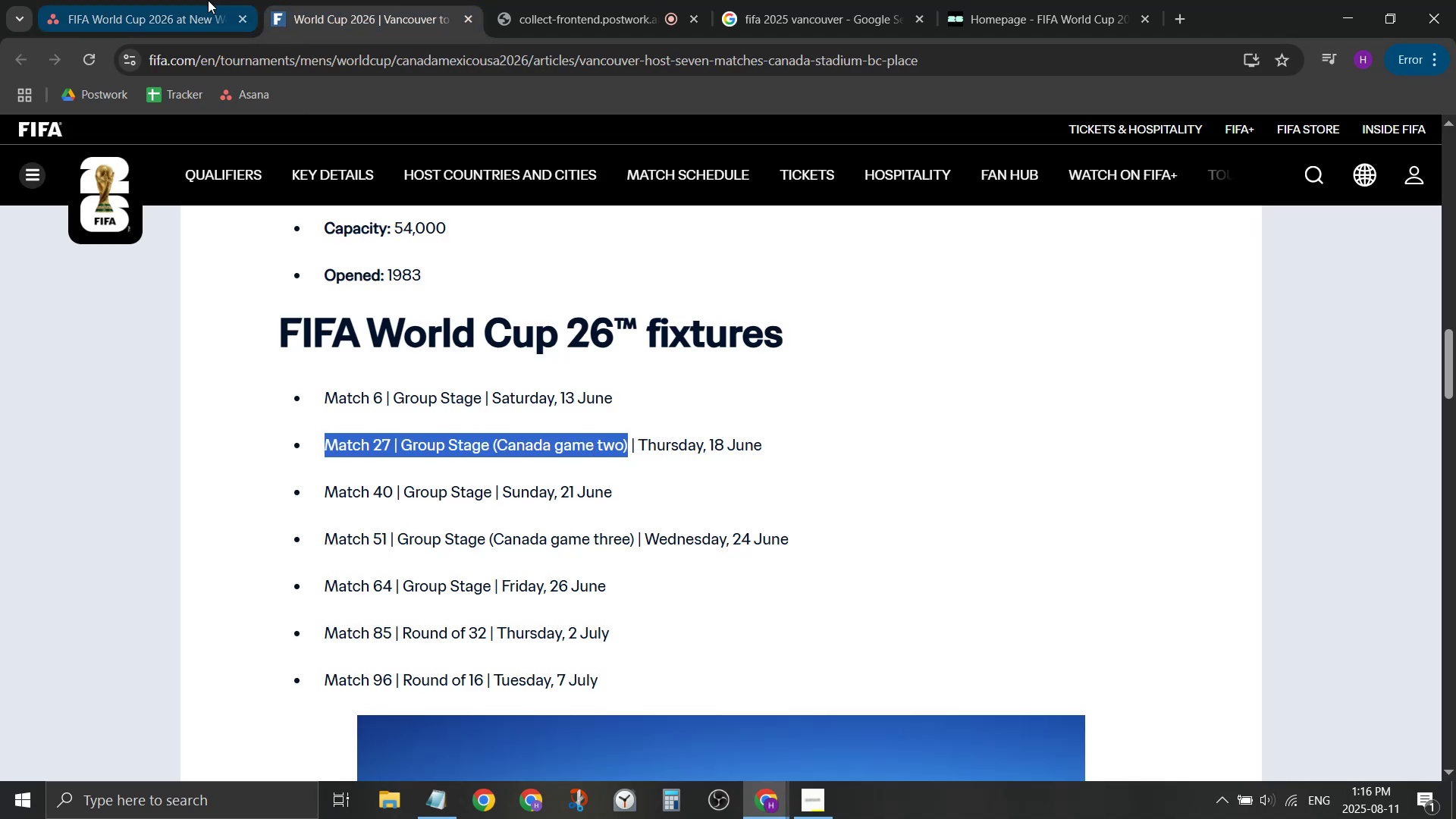 
left_click([207, 0])
 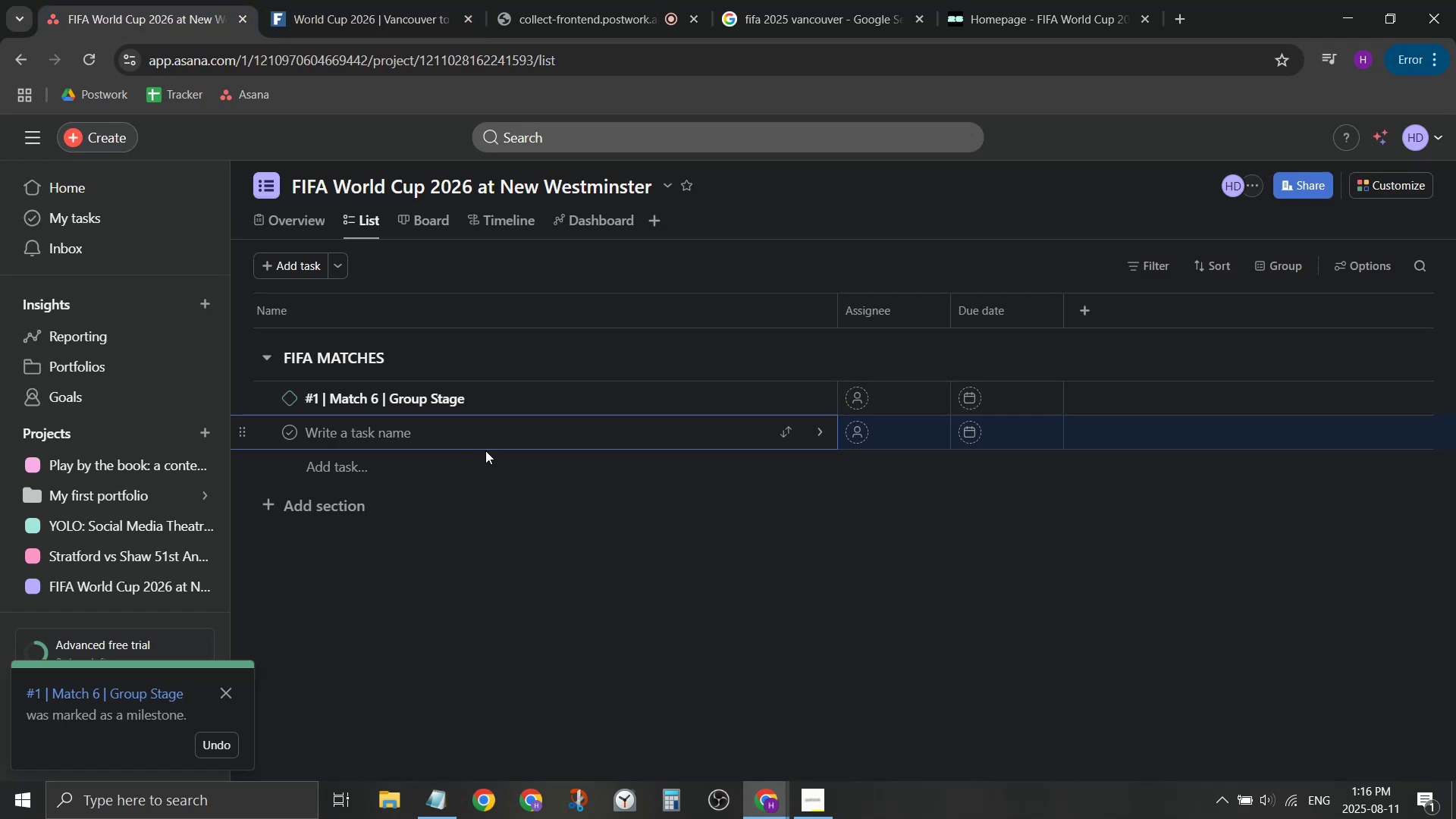 
type(#2 | )
 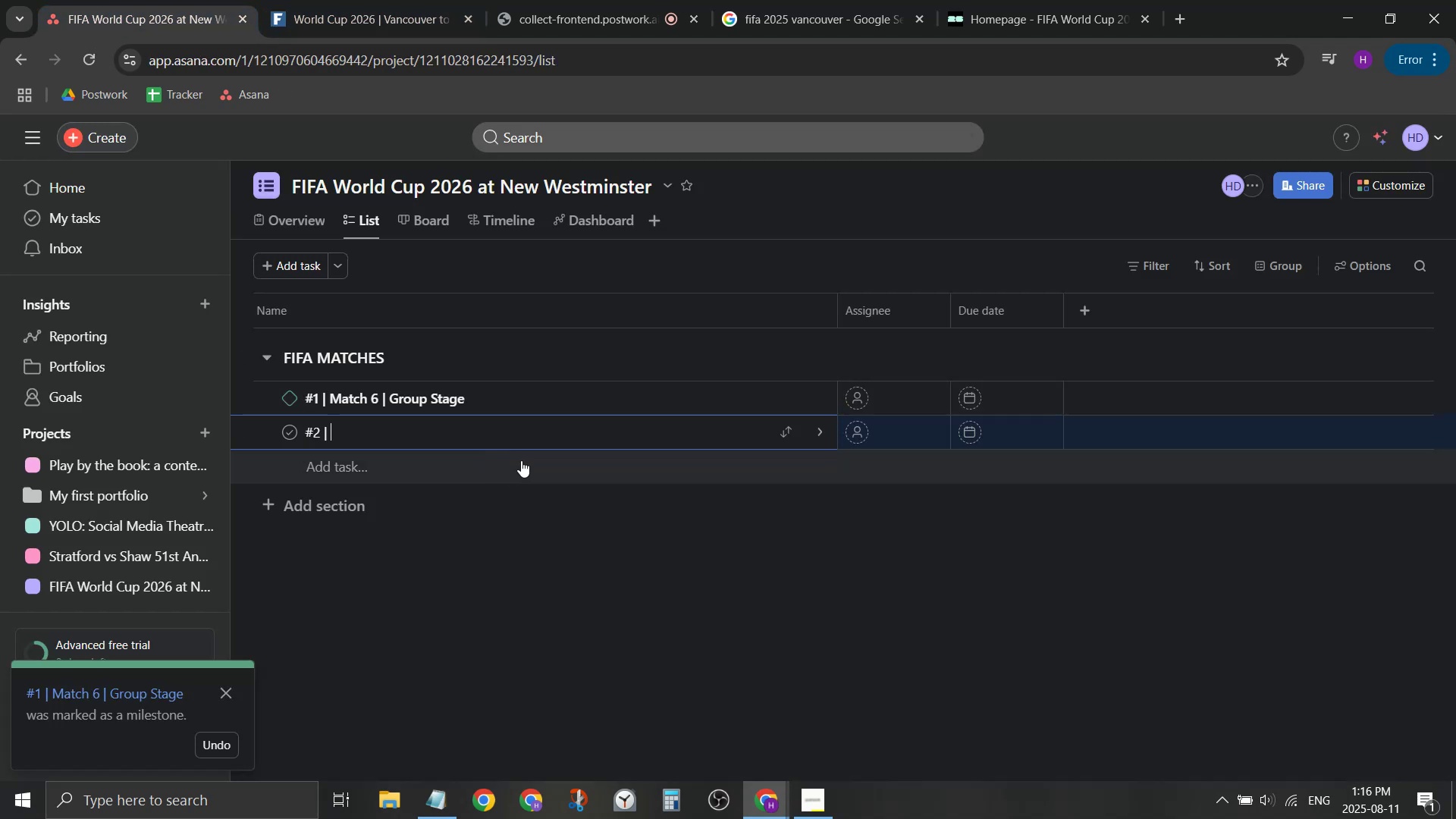 
key(Control+ControlLeft)
 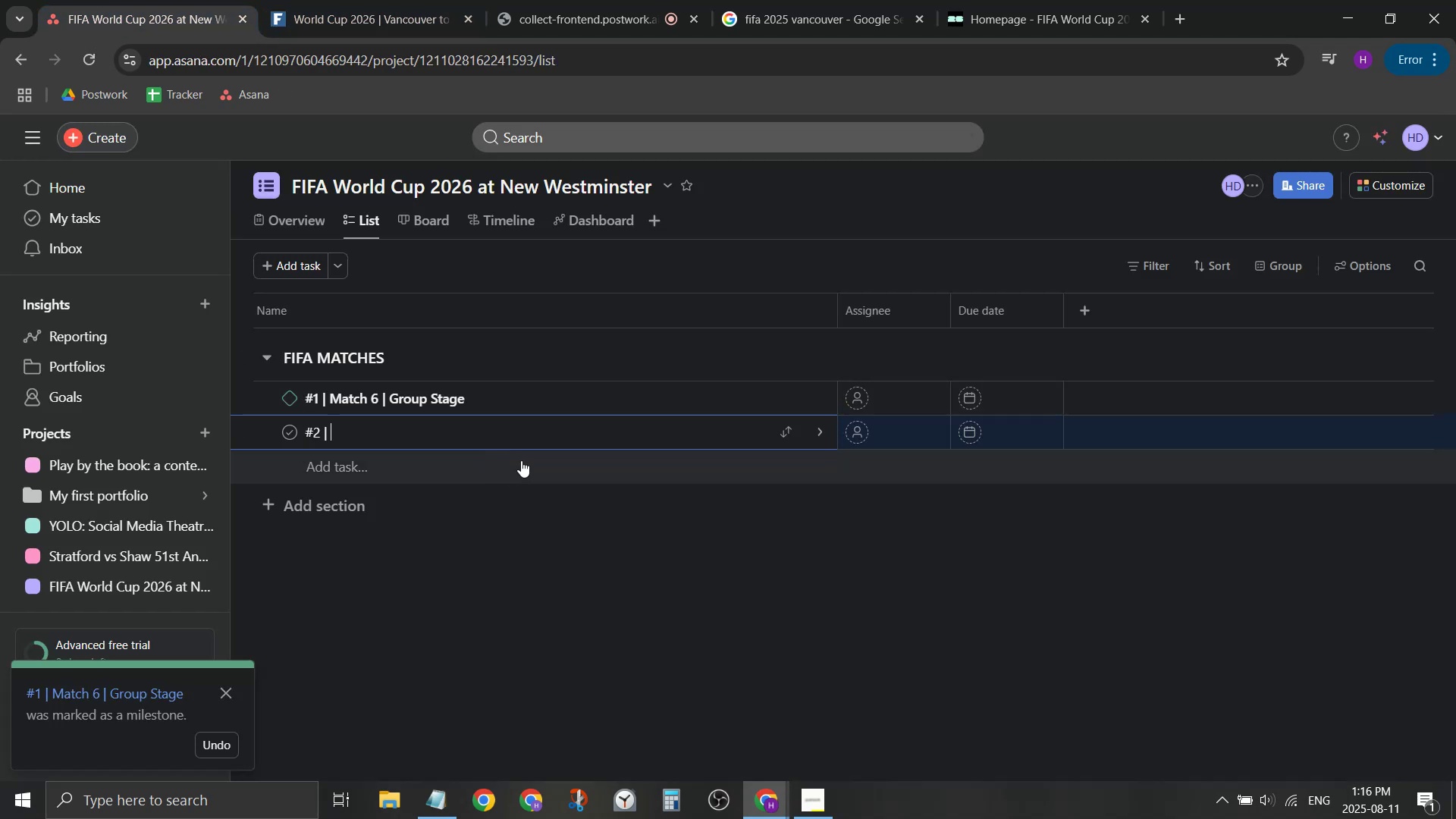 
key(Control+V)
 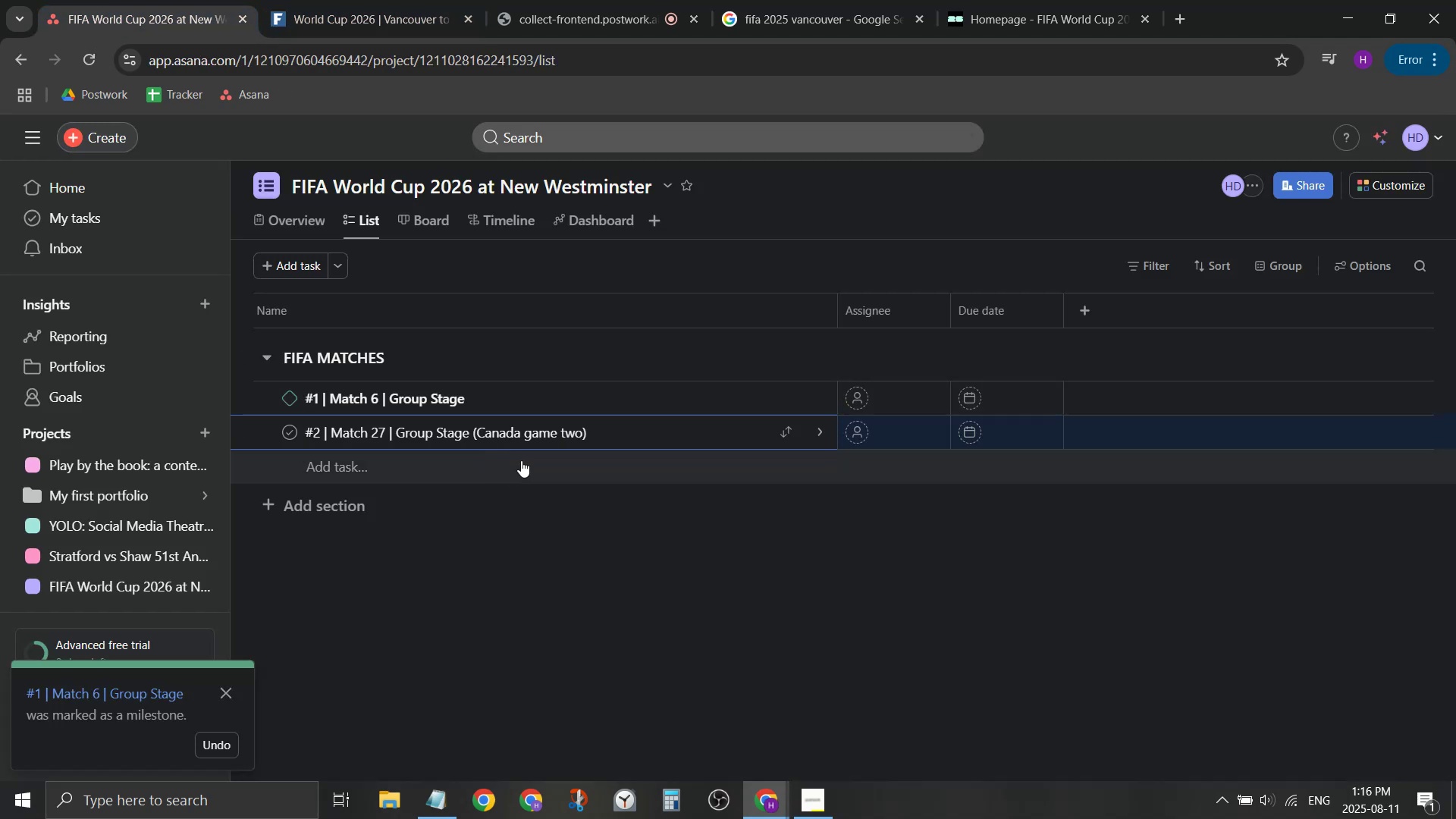 
left_click_drag(start_coordinate=[513, 463], to_coordinate=[517, 483])
 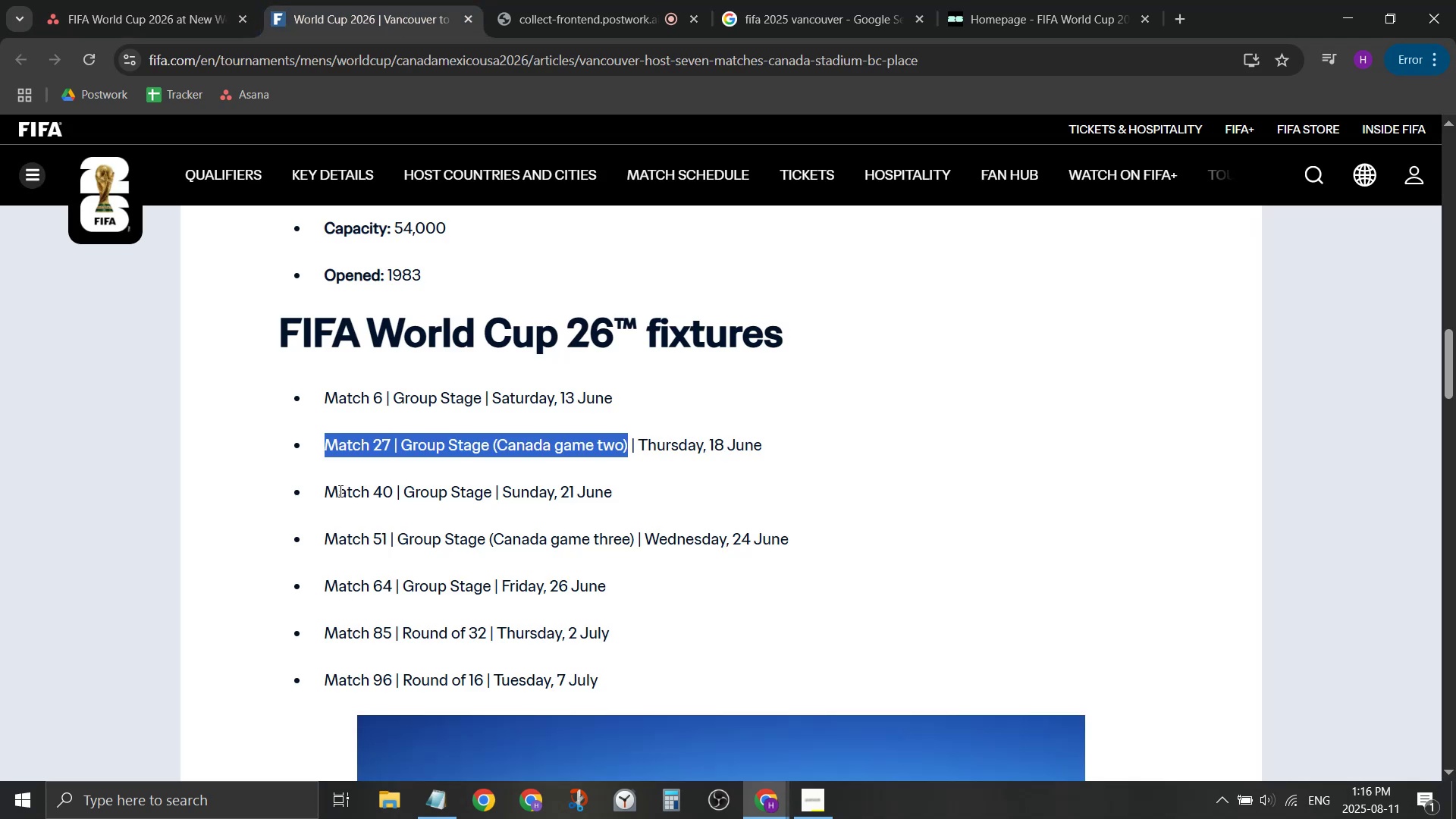 
left_click_drag(start_coordinate=[327, 490], to_coordinate=[491, 504])
 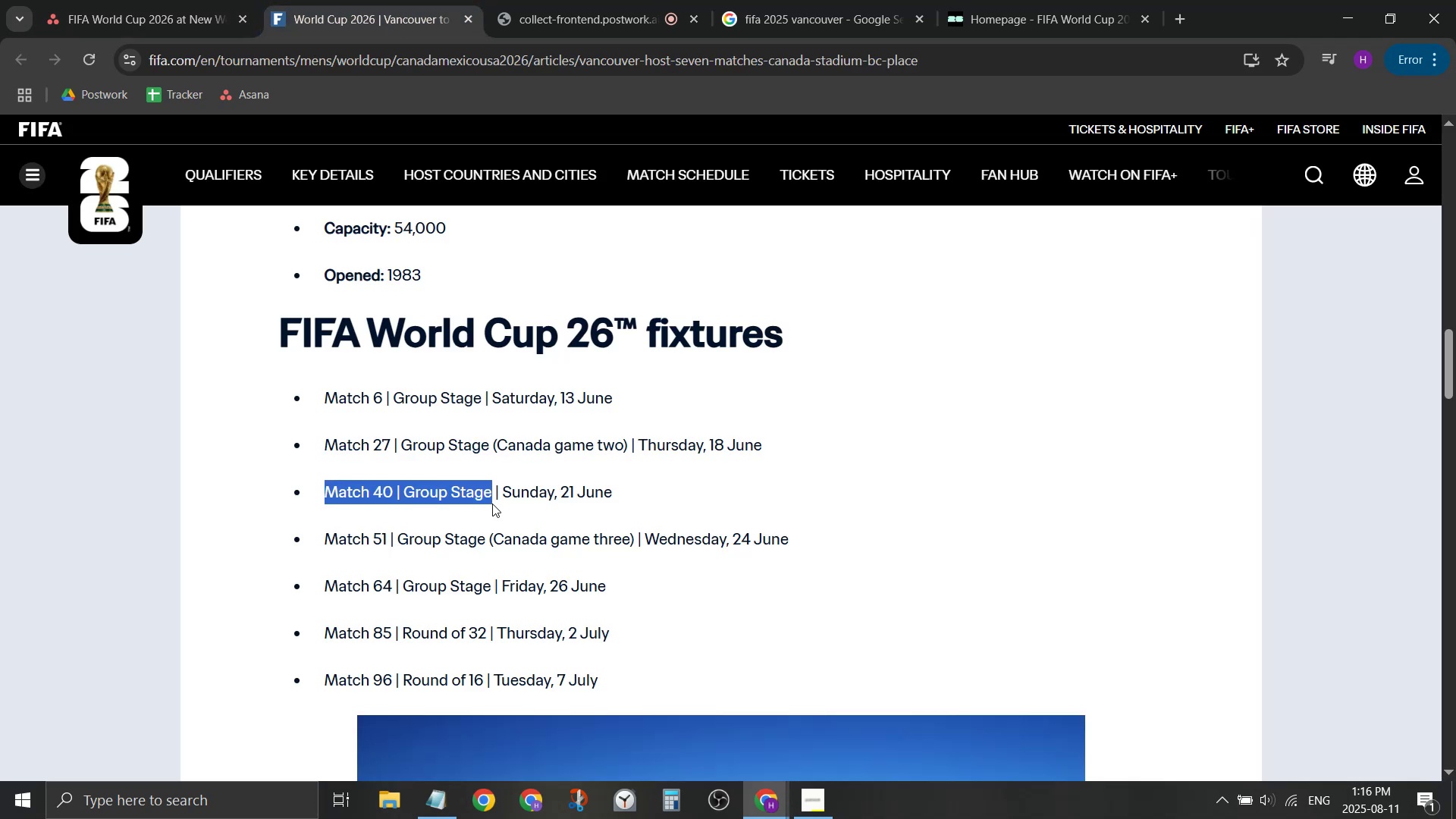 
key(Control+ControlLeft)
 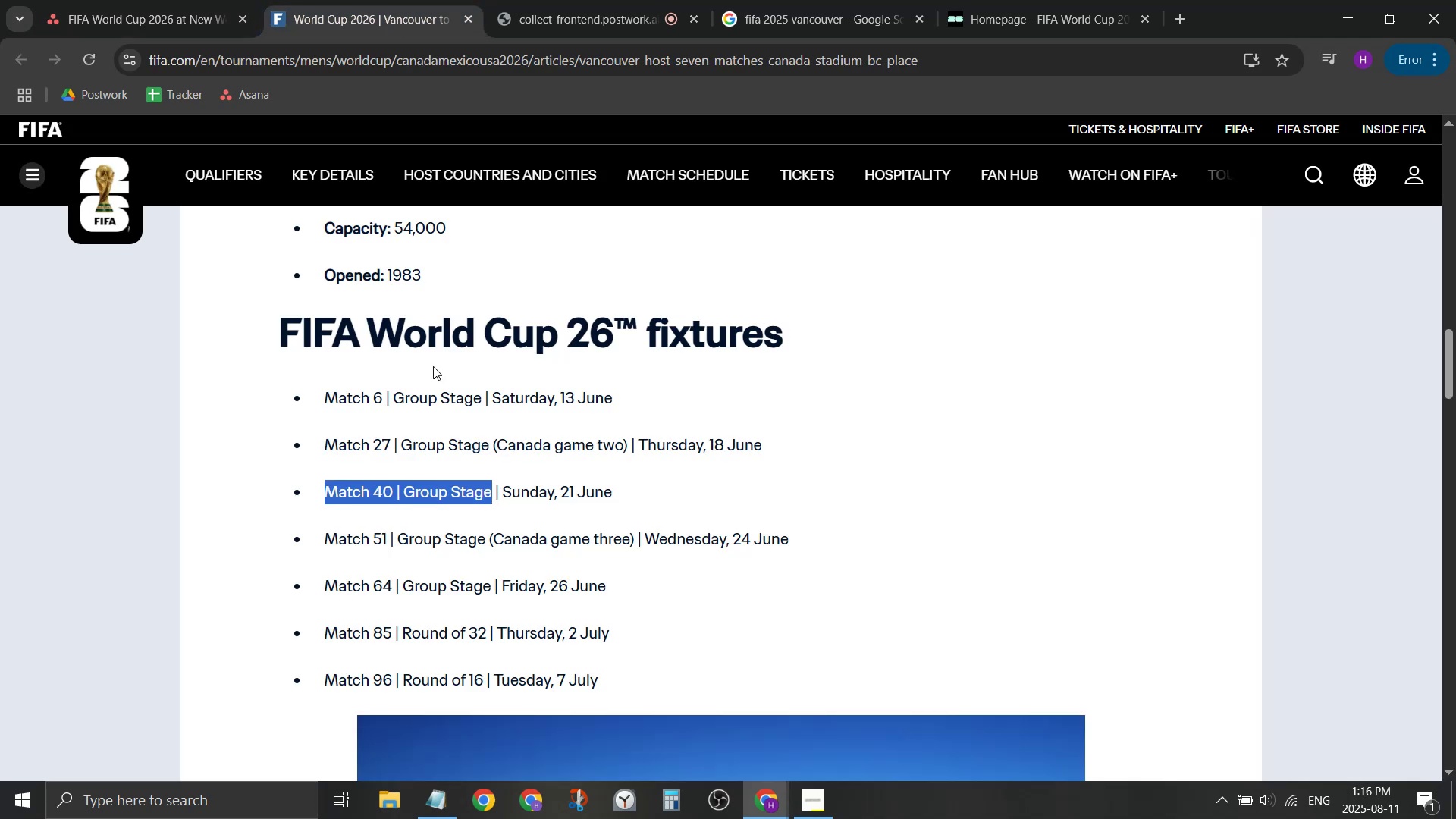 
key(Control+C)
 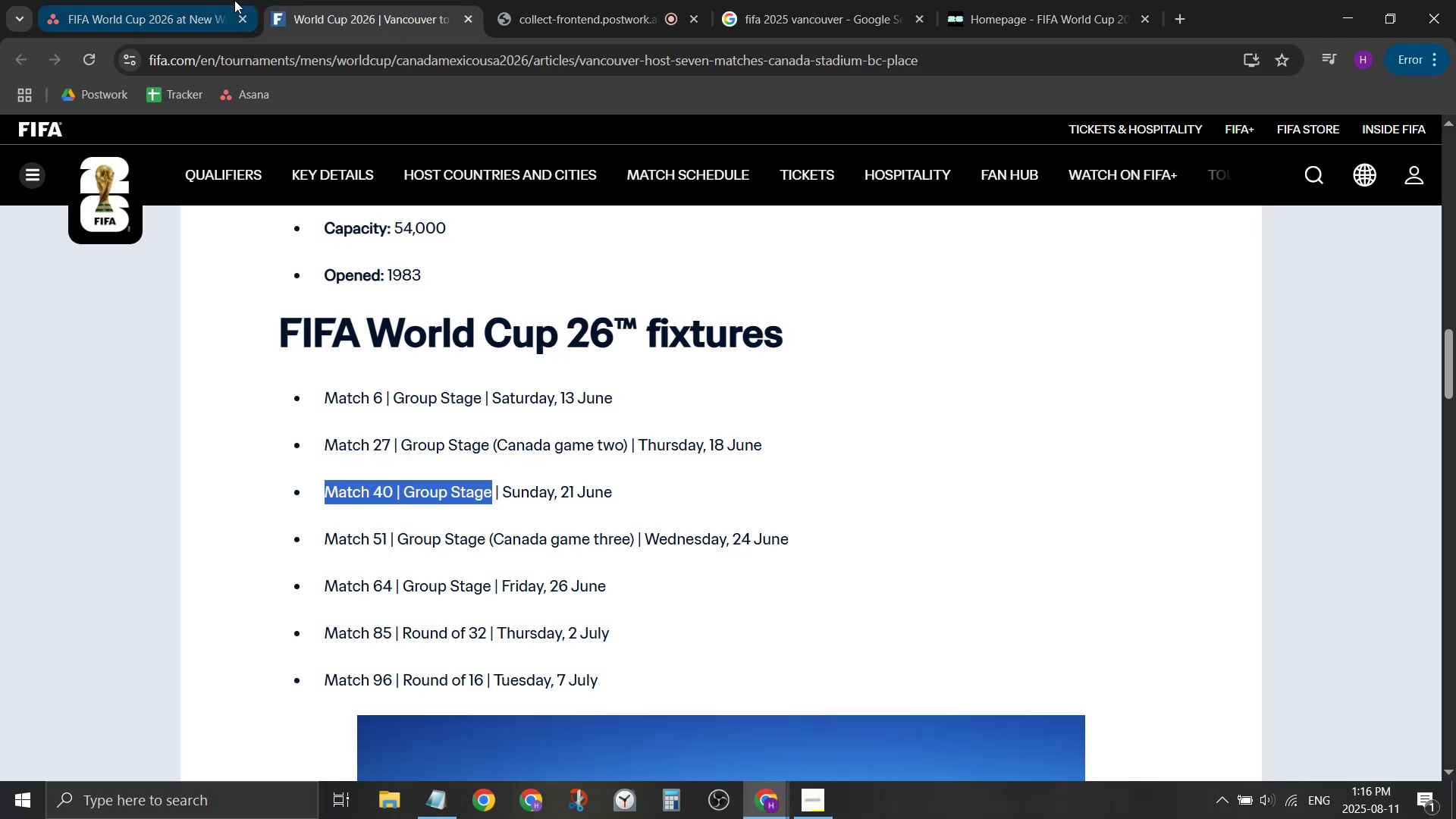 
left_click([234, 0])
 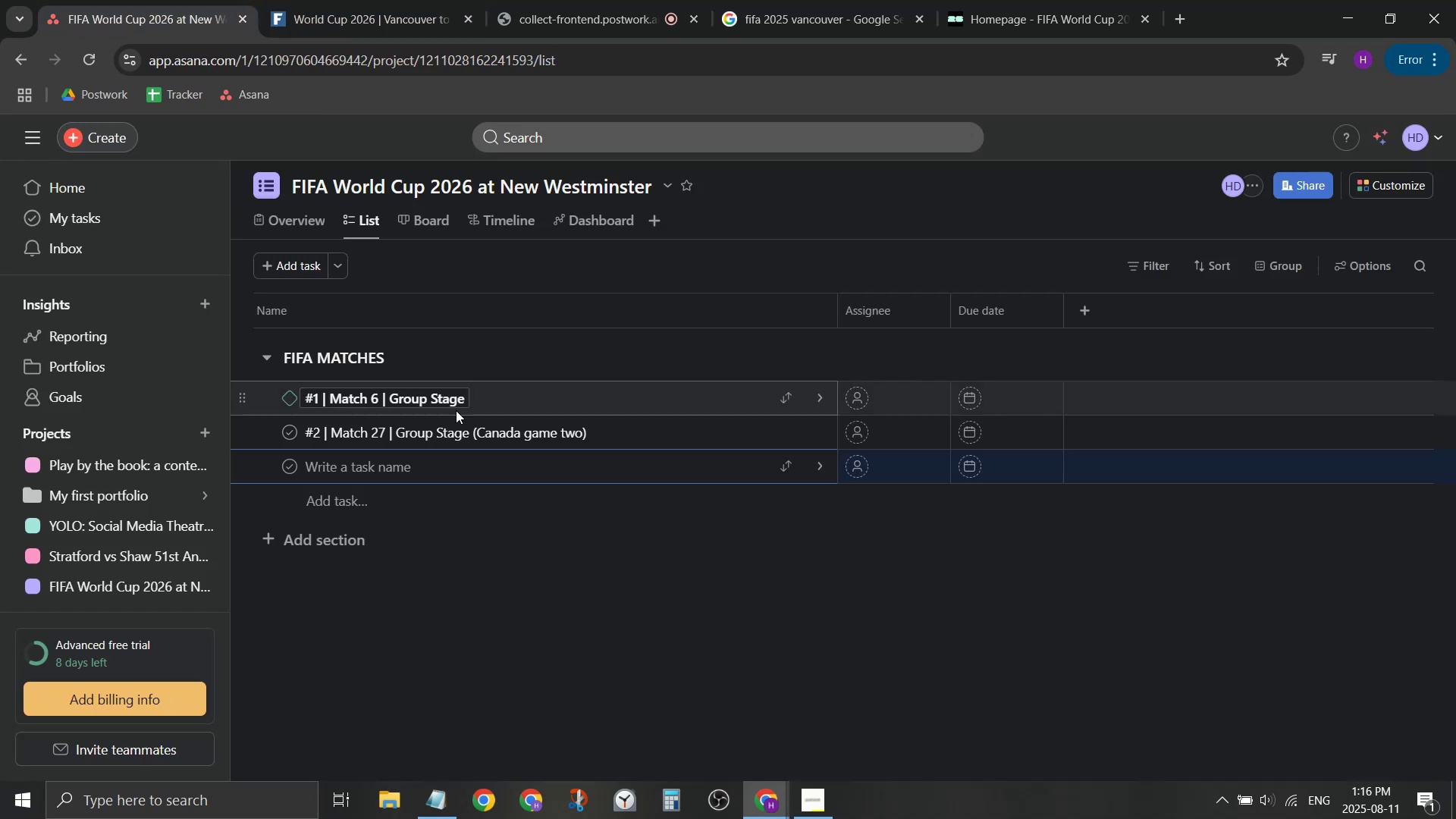 
type(#3 } )
key(Backspace)
key(Backspace)
type(| )
 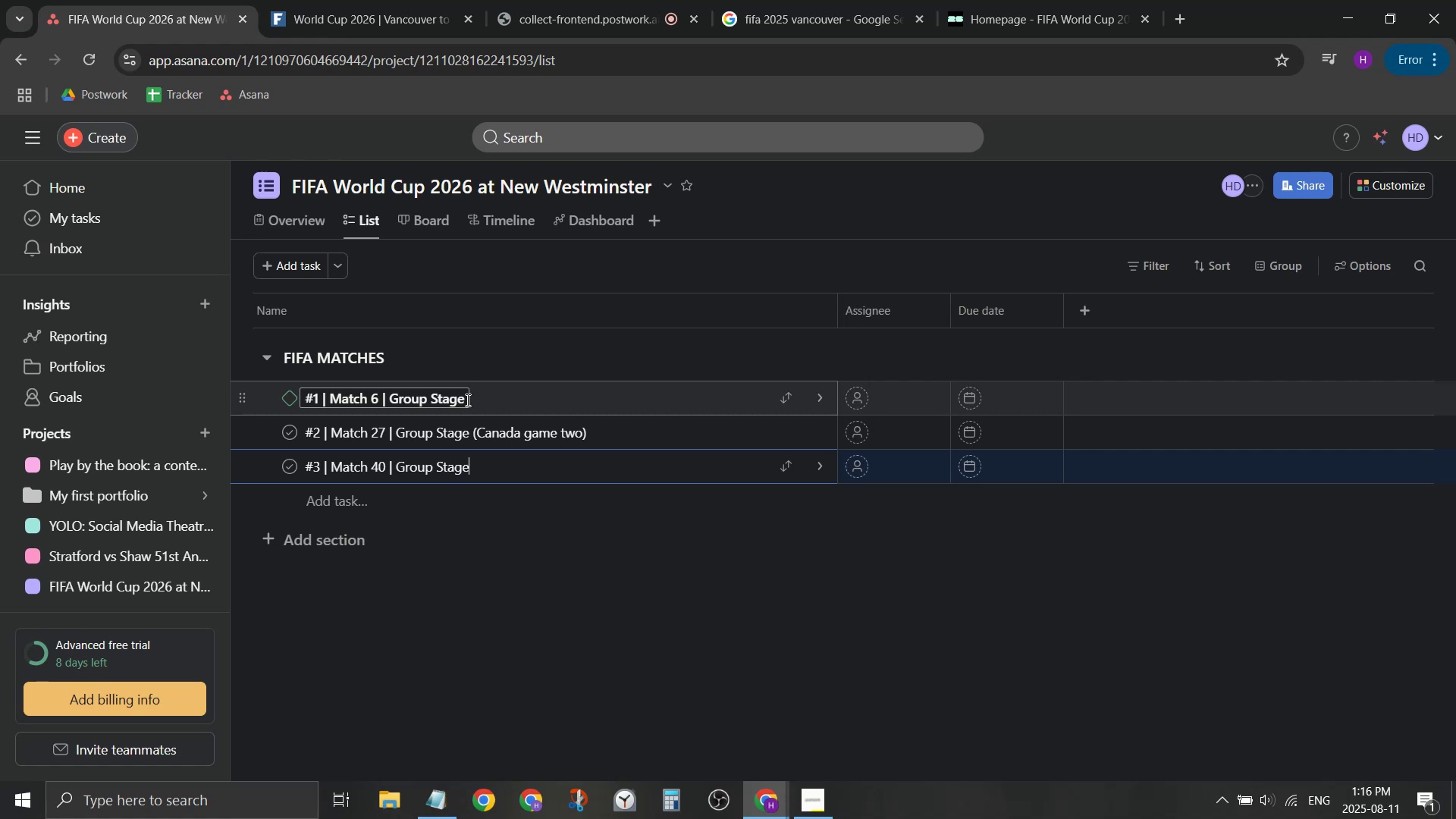 
 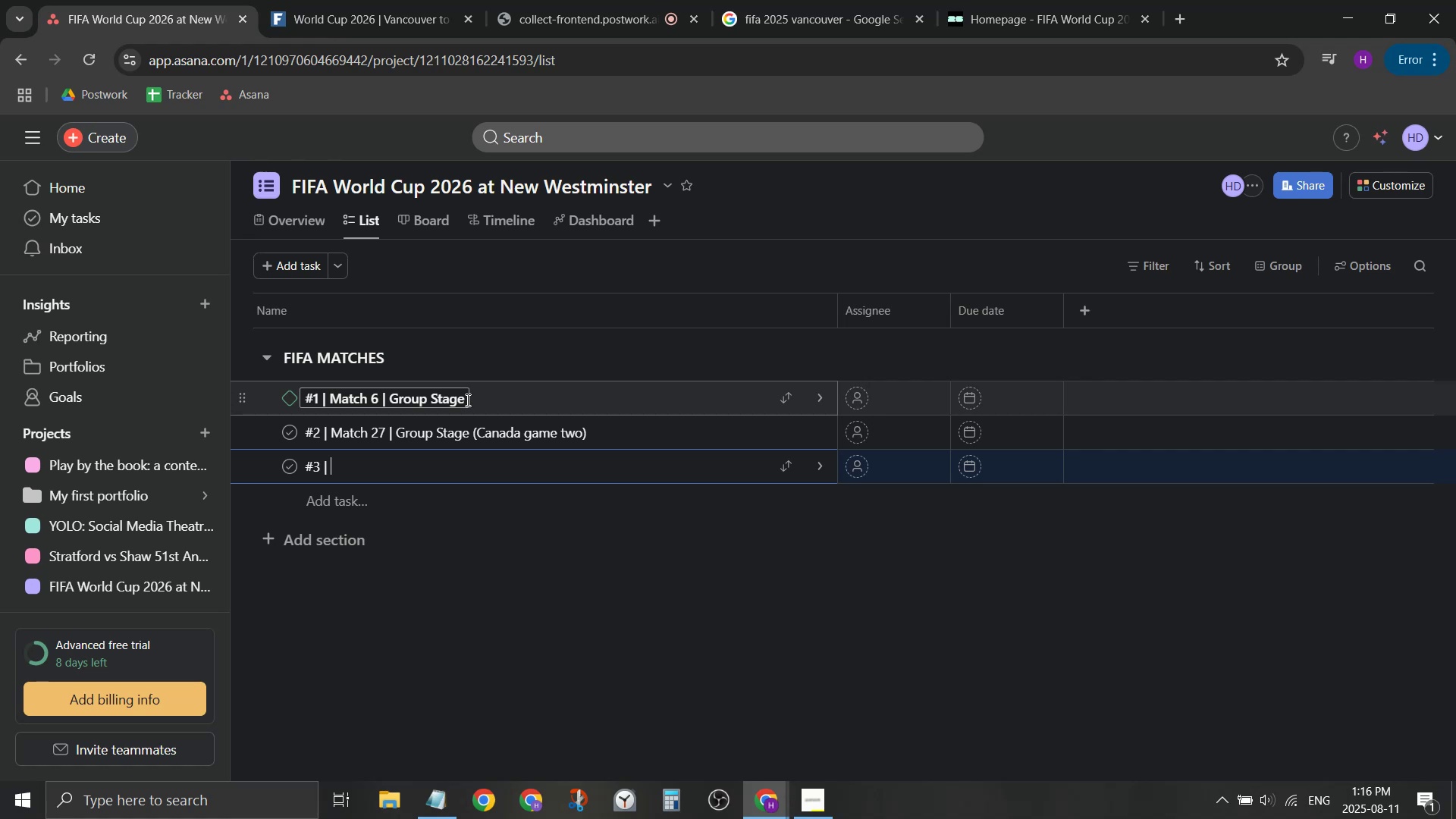 
key(Control+ControlLeft)
 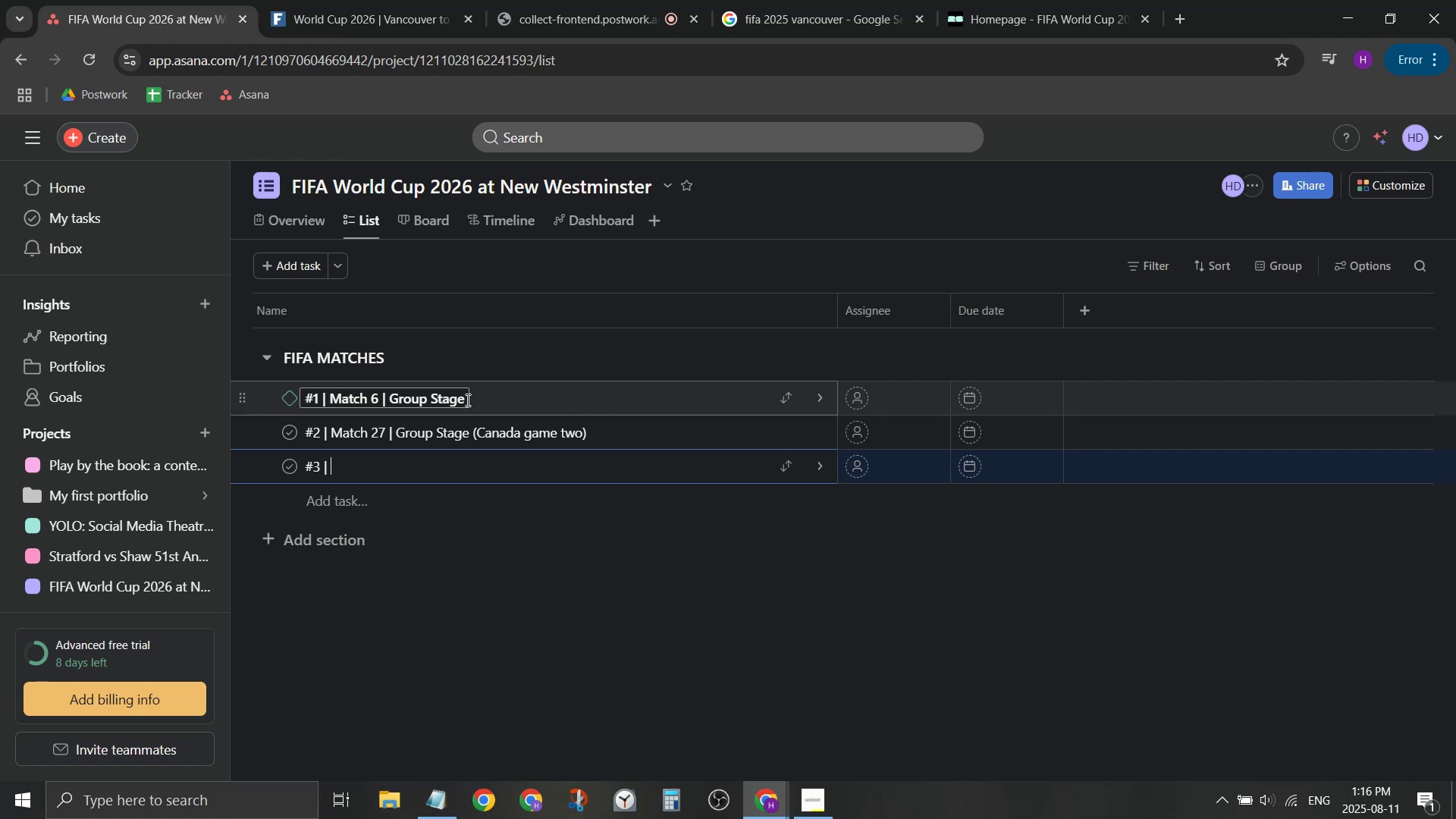 
key(Control+V)
 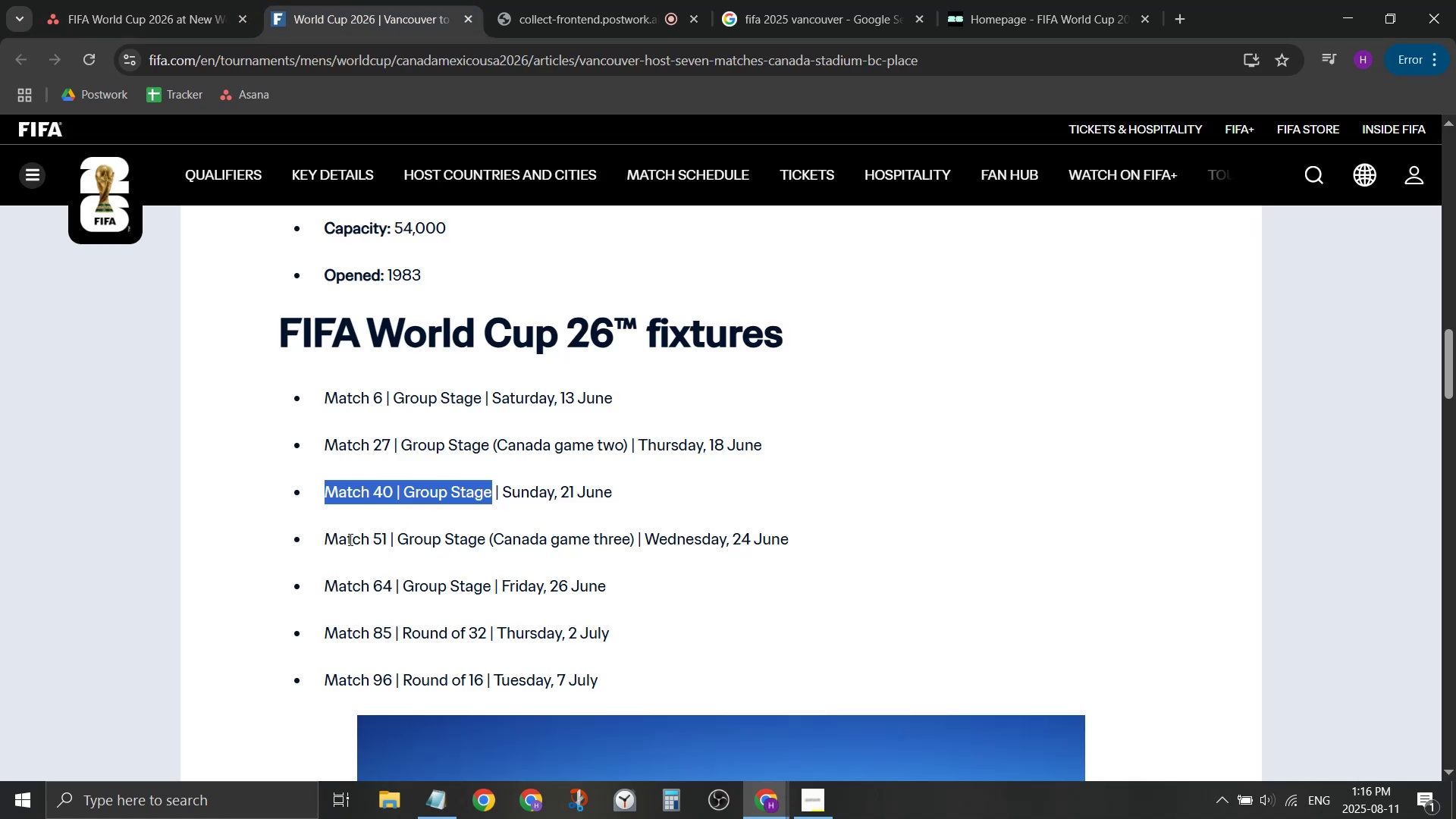 
left_click([323, 541])
 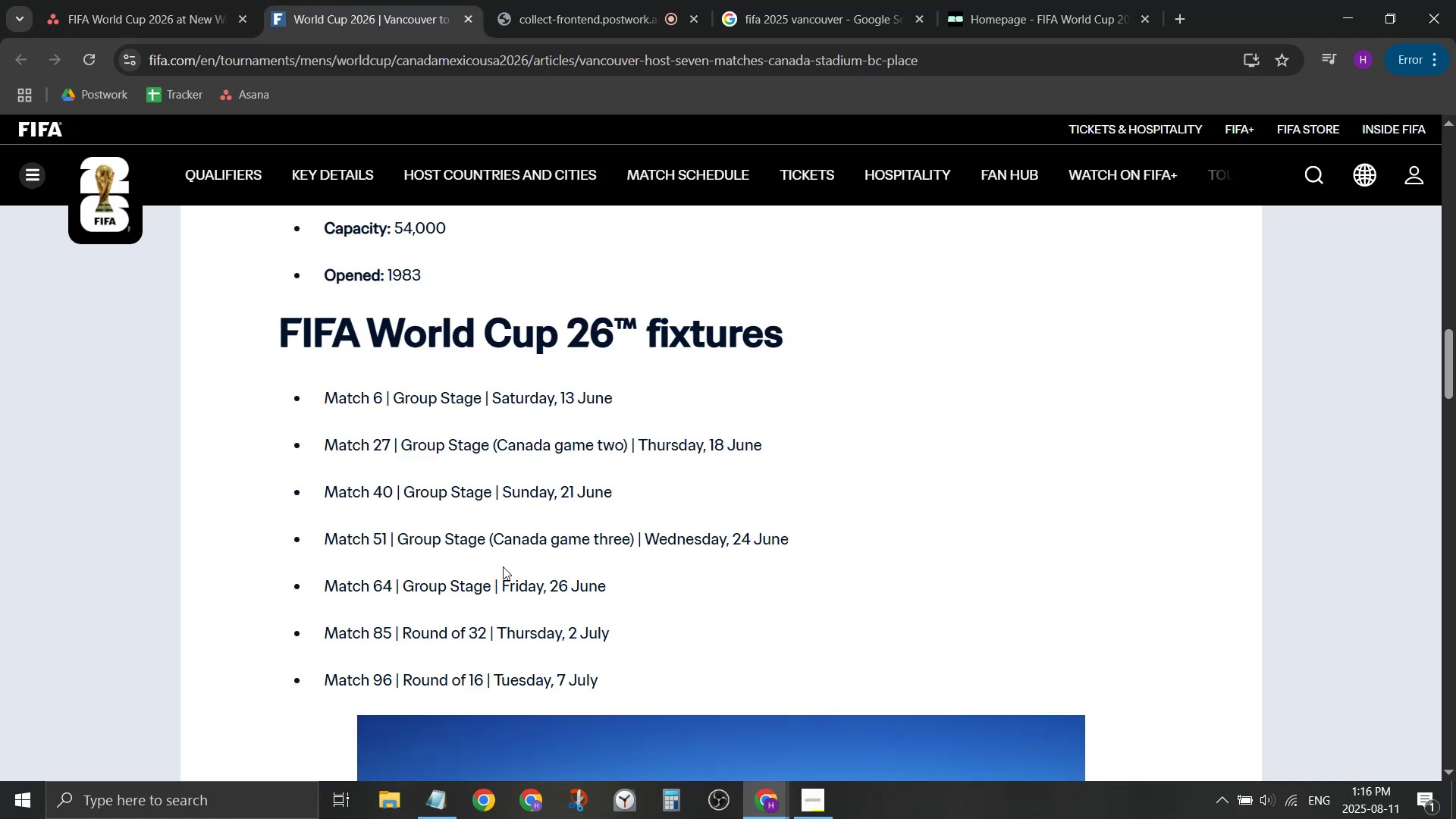 
left_click_drag(start_coordinate=[635, 546], to_coordinate=[323, 539])
 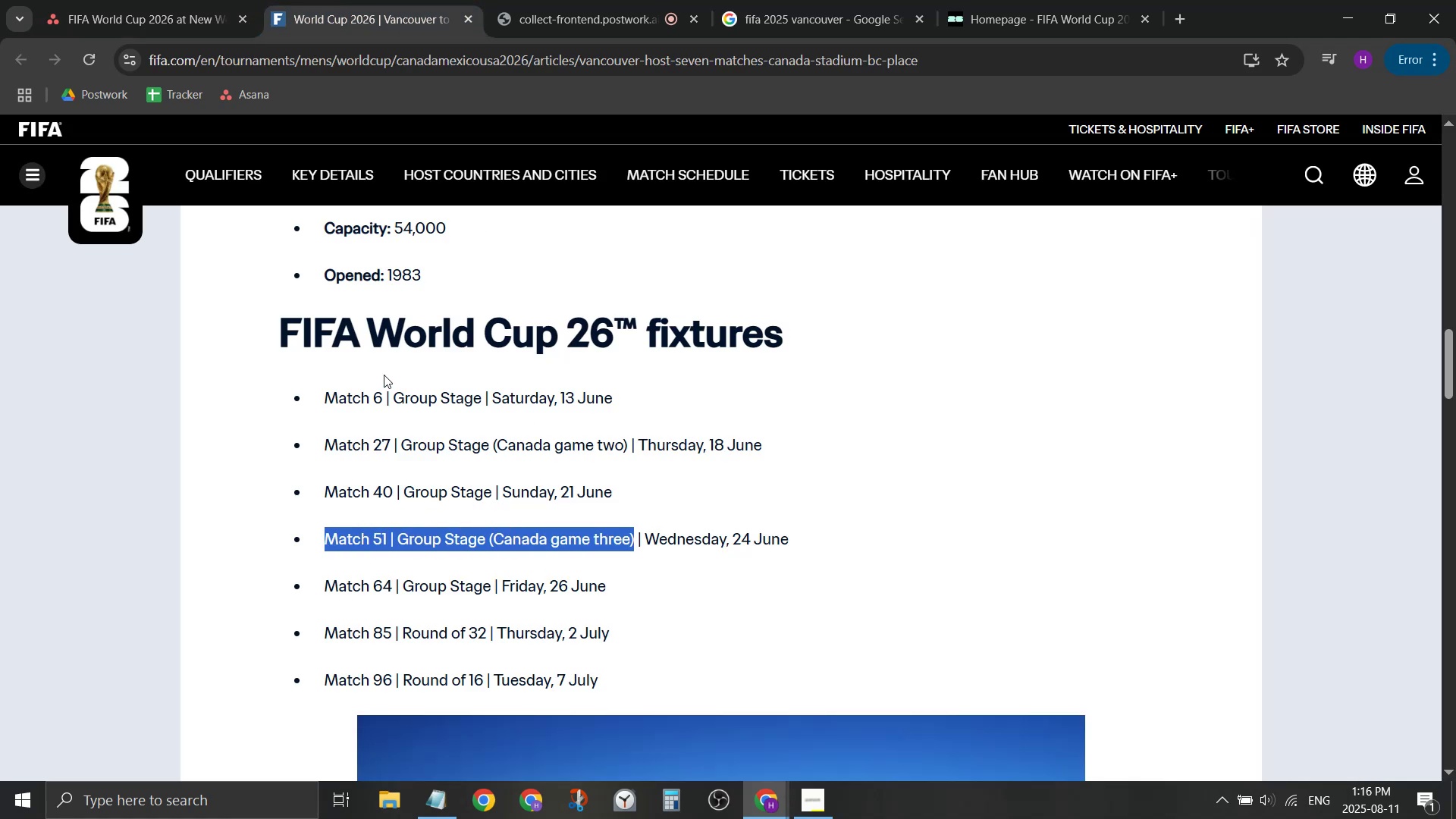 
key(Control+ControlLeft)
 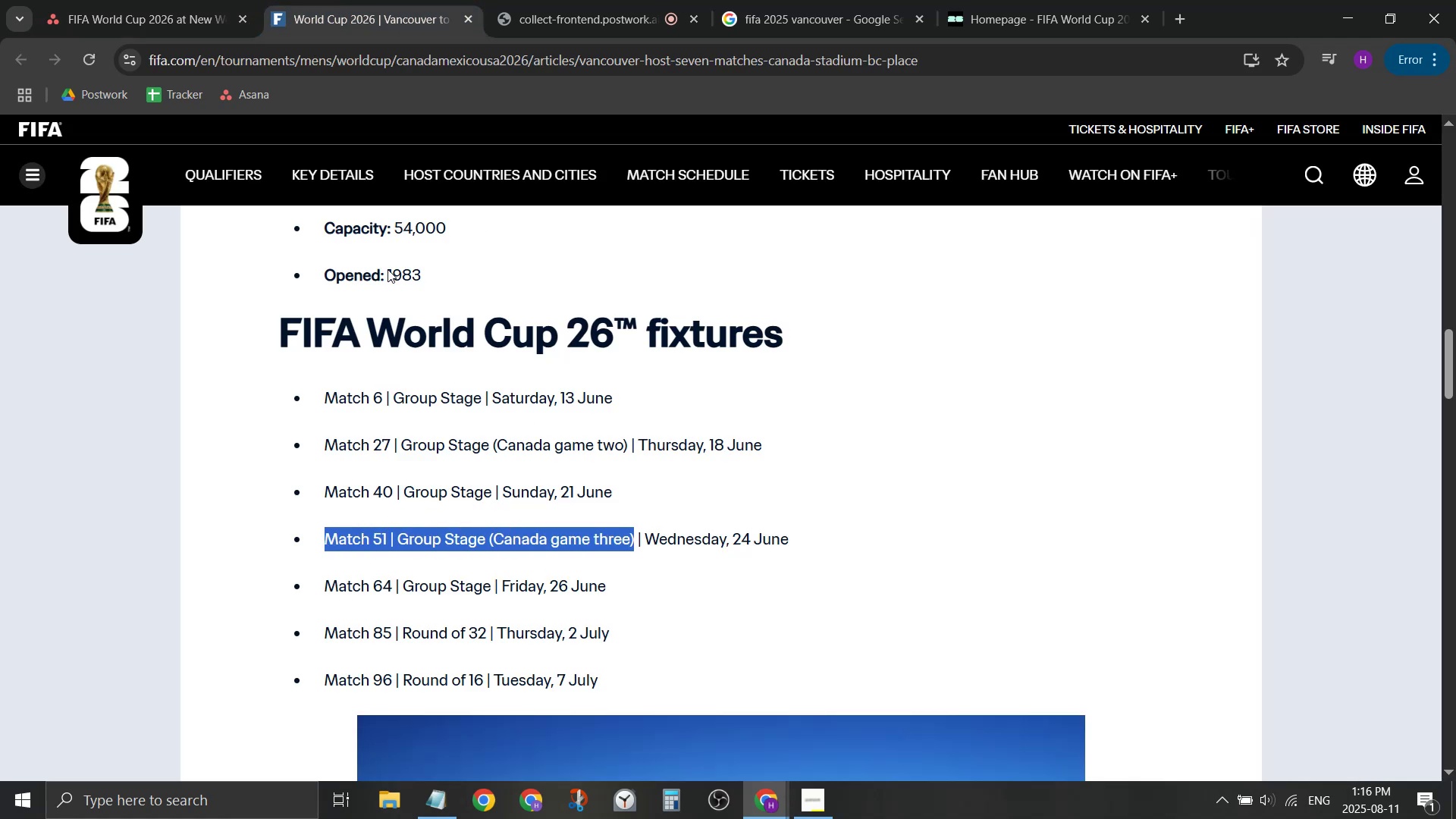 
key(Control+C)
 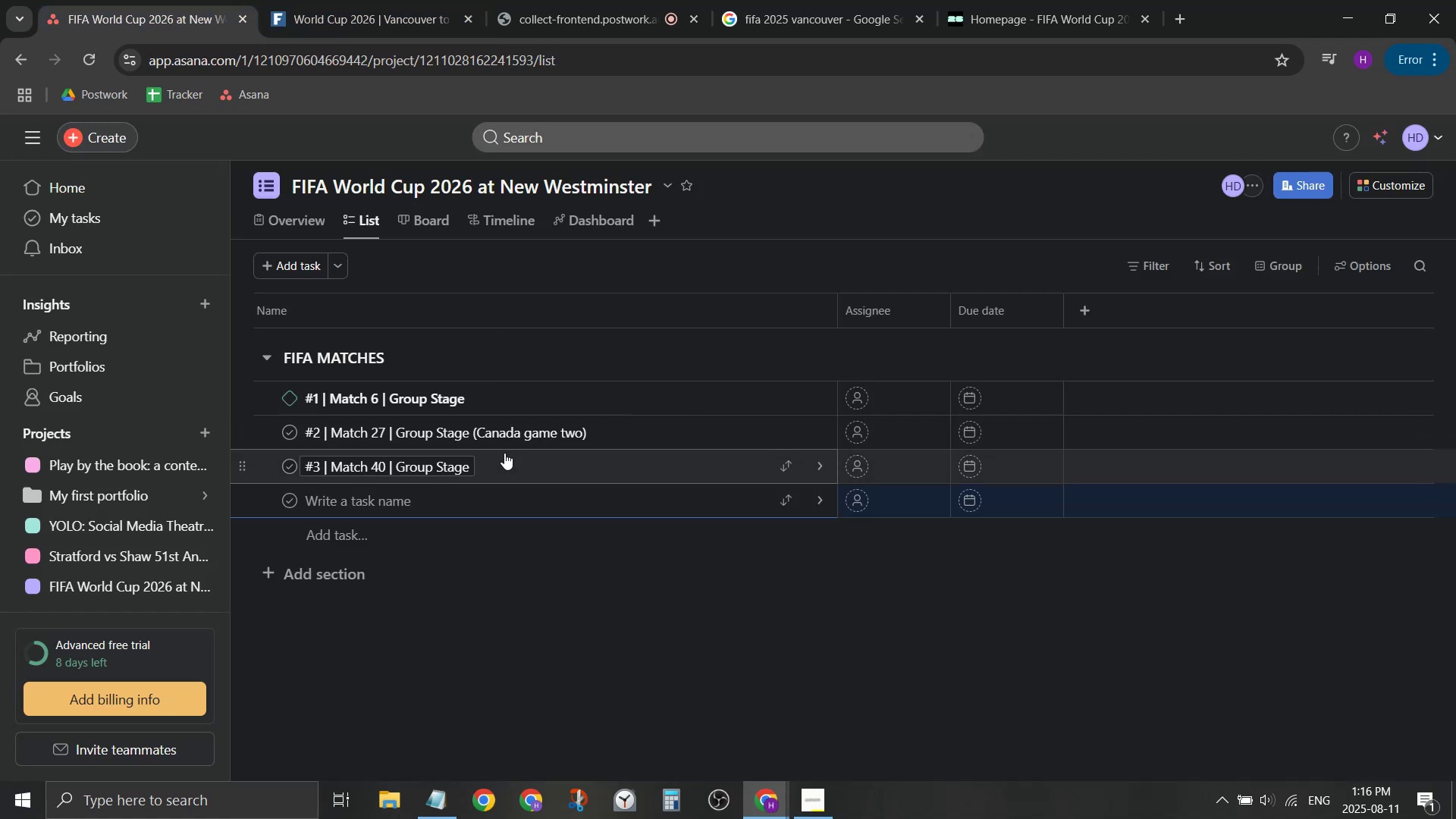 
type(#4 | )
 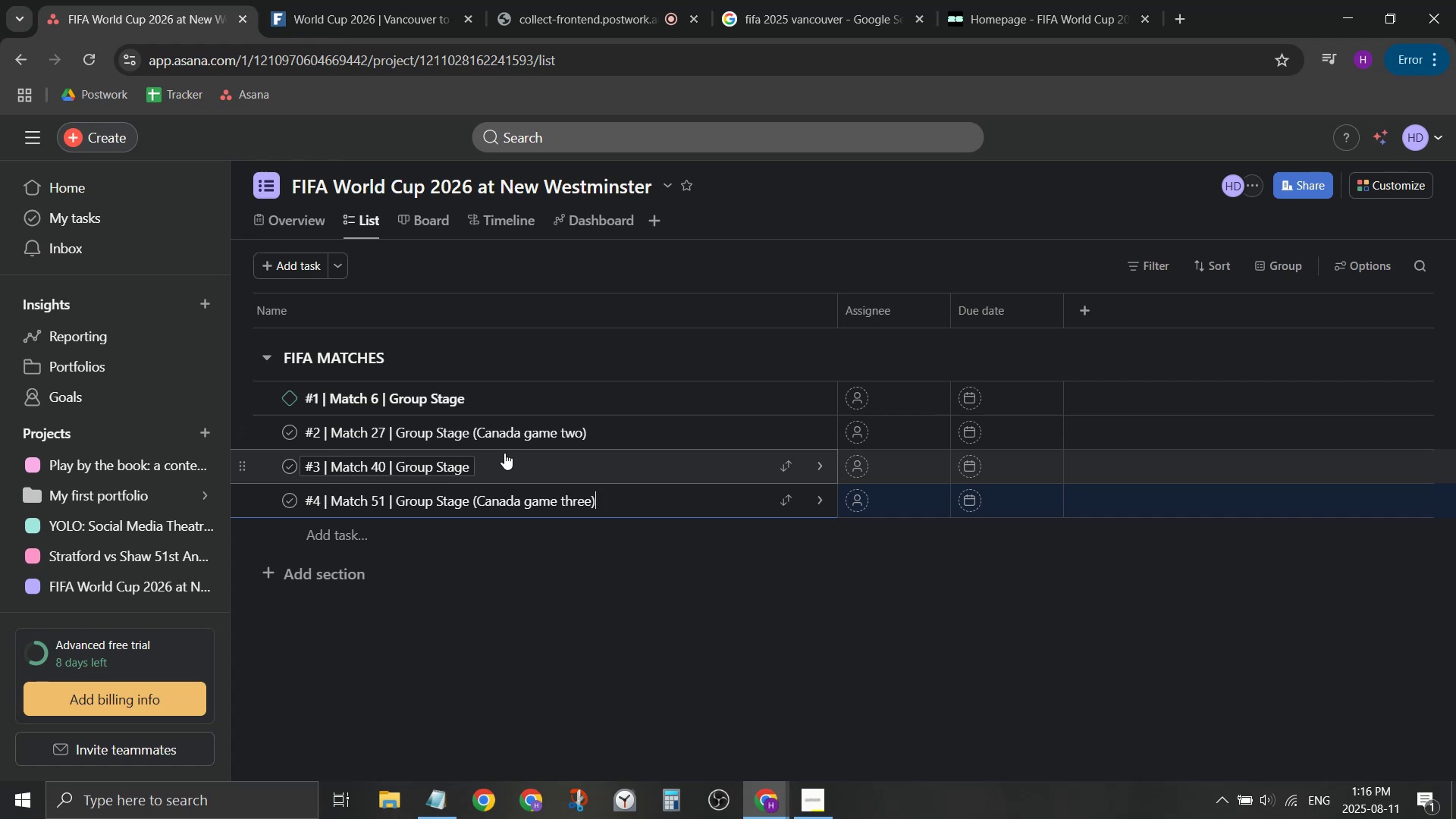 
 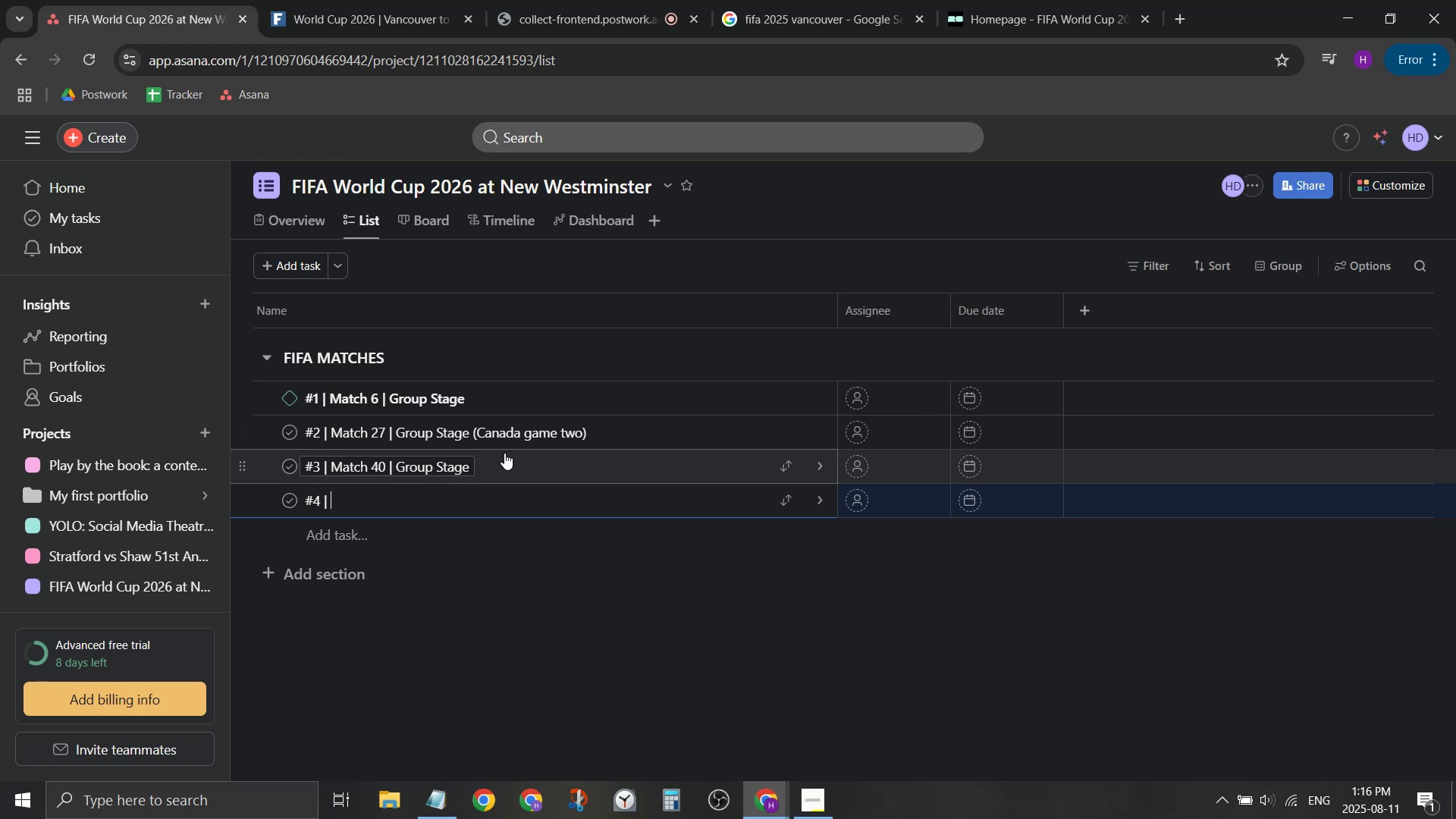 
key(Control+ControlLeft)
 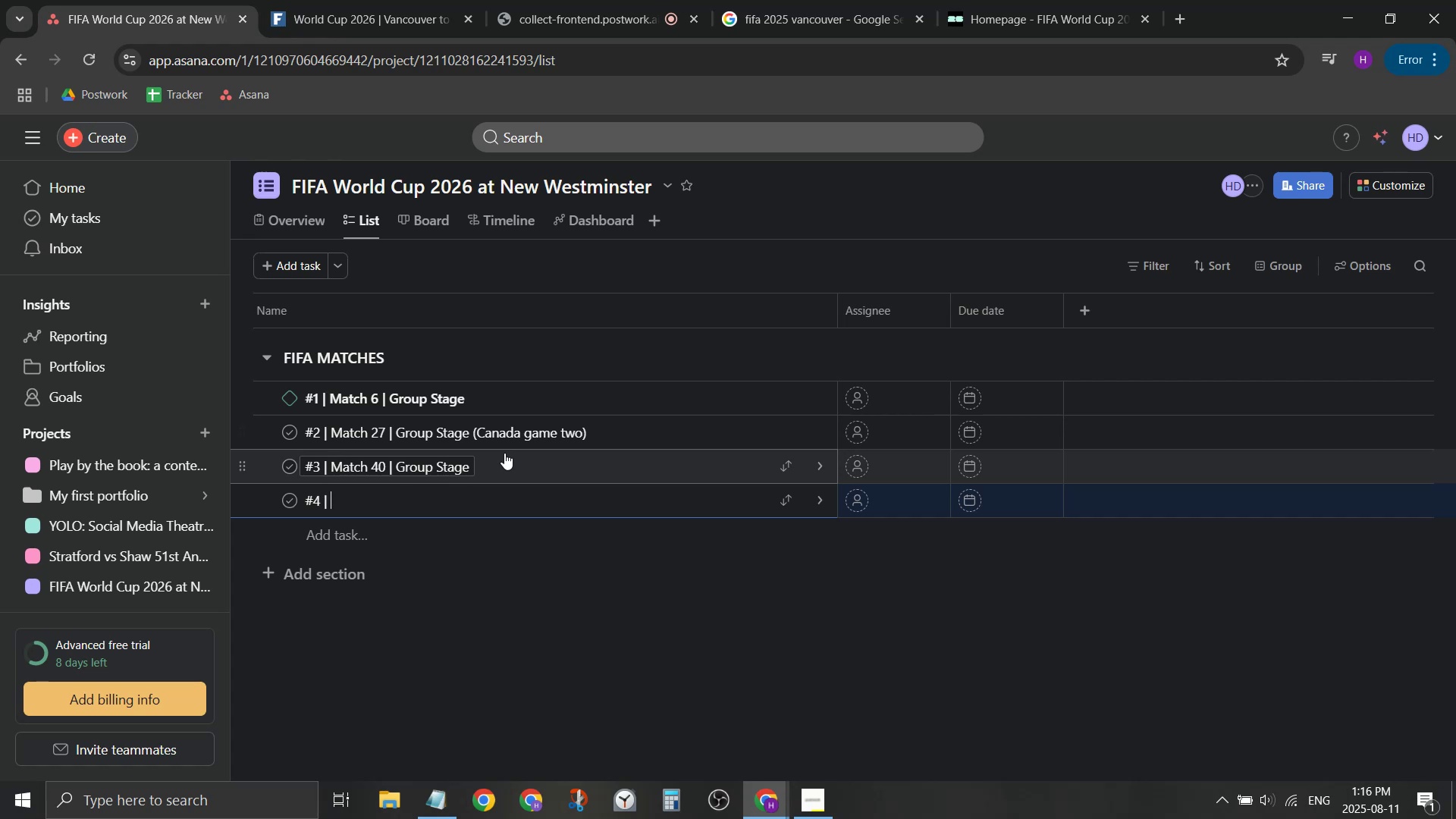 
key(Control+V)
 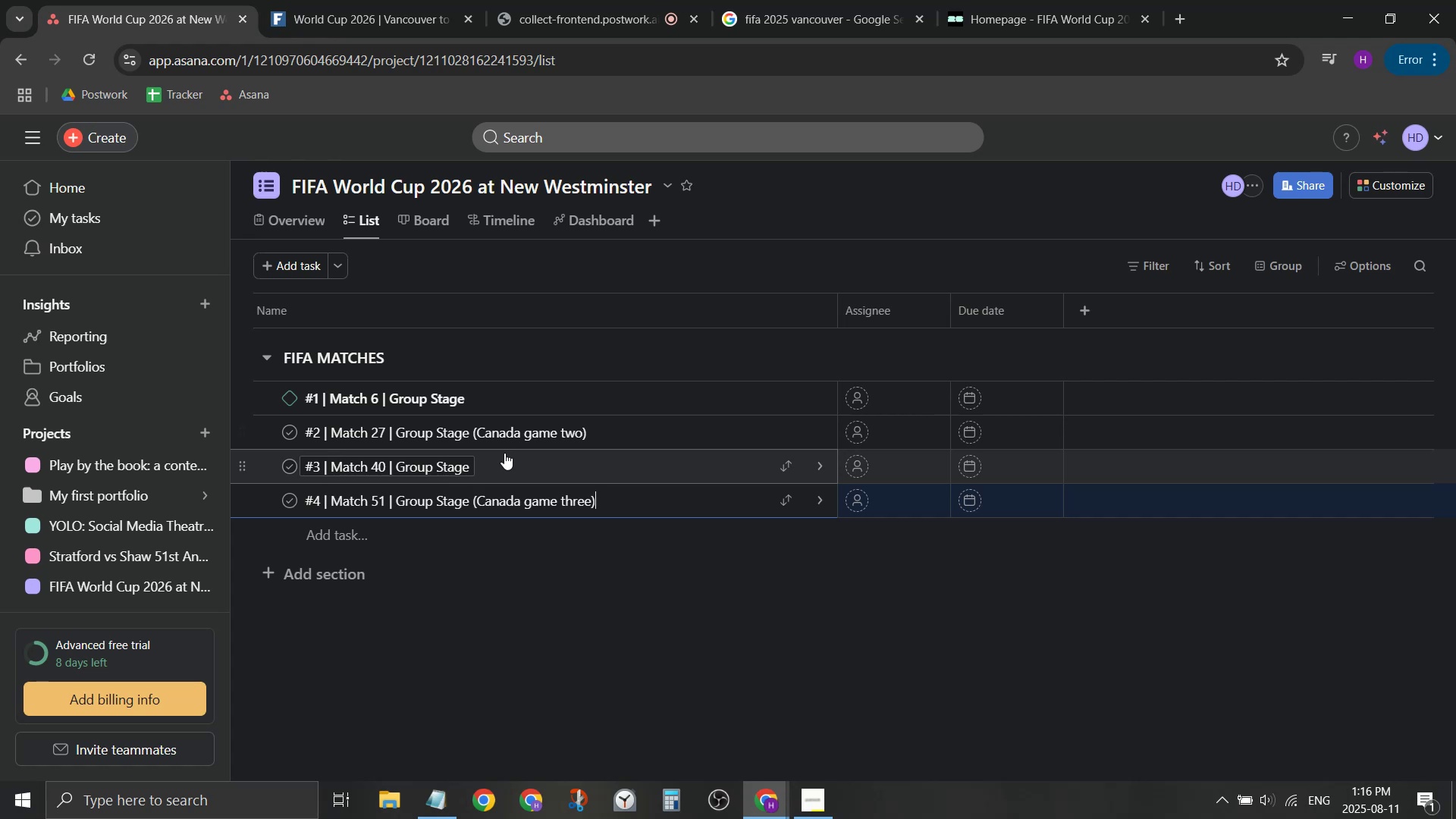 
key(Enter)
 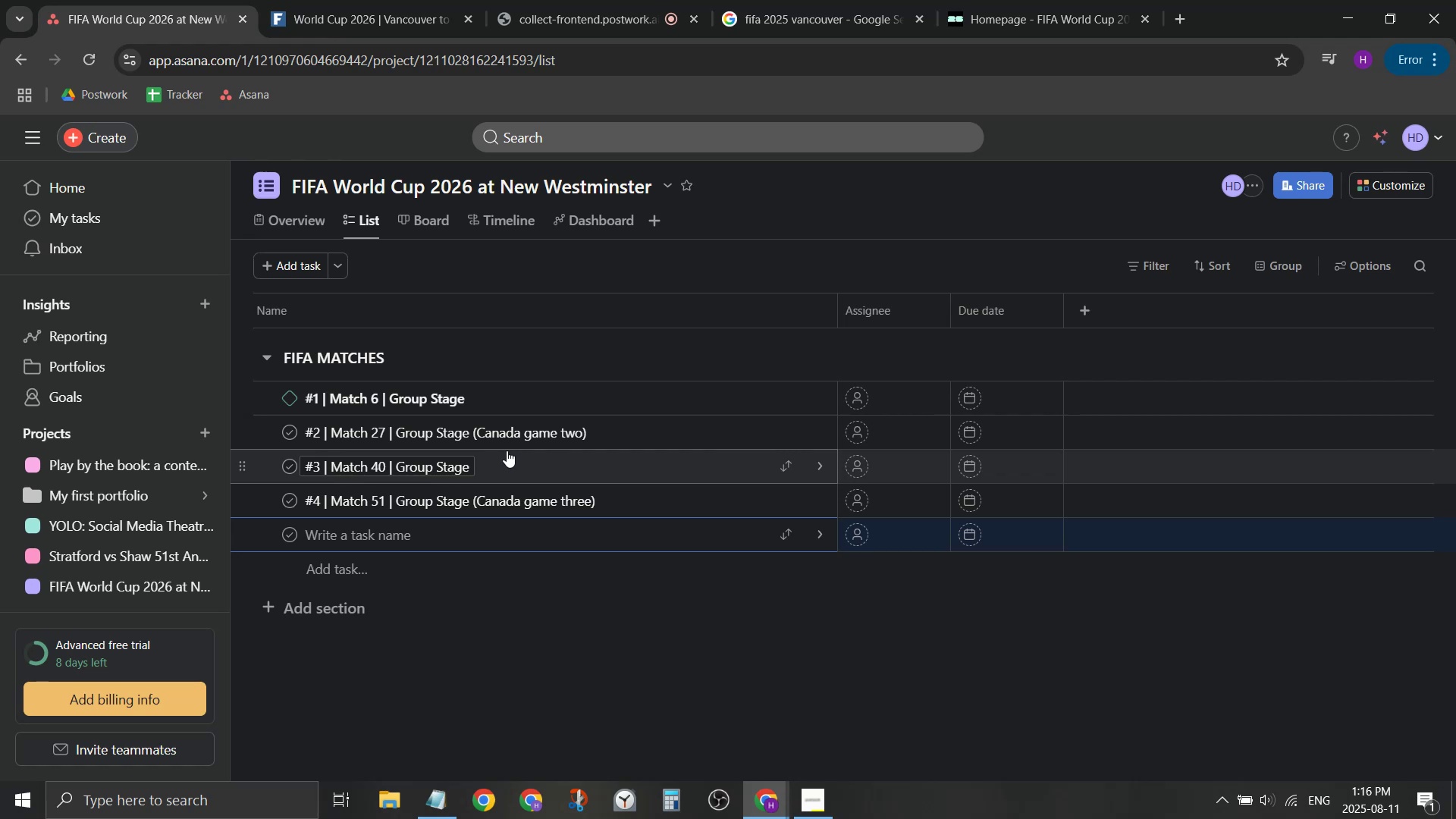 
wait(12.14)
 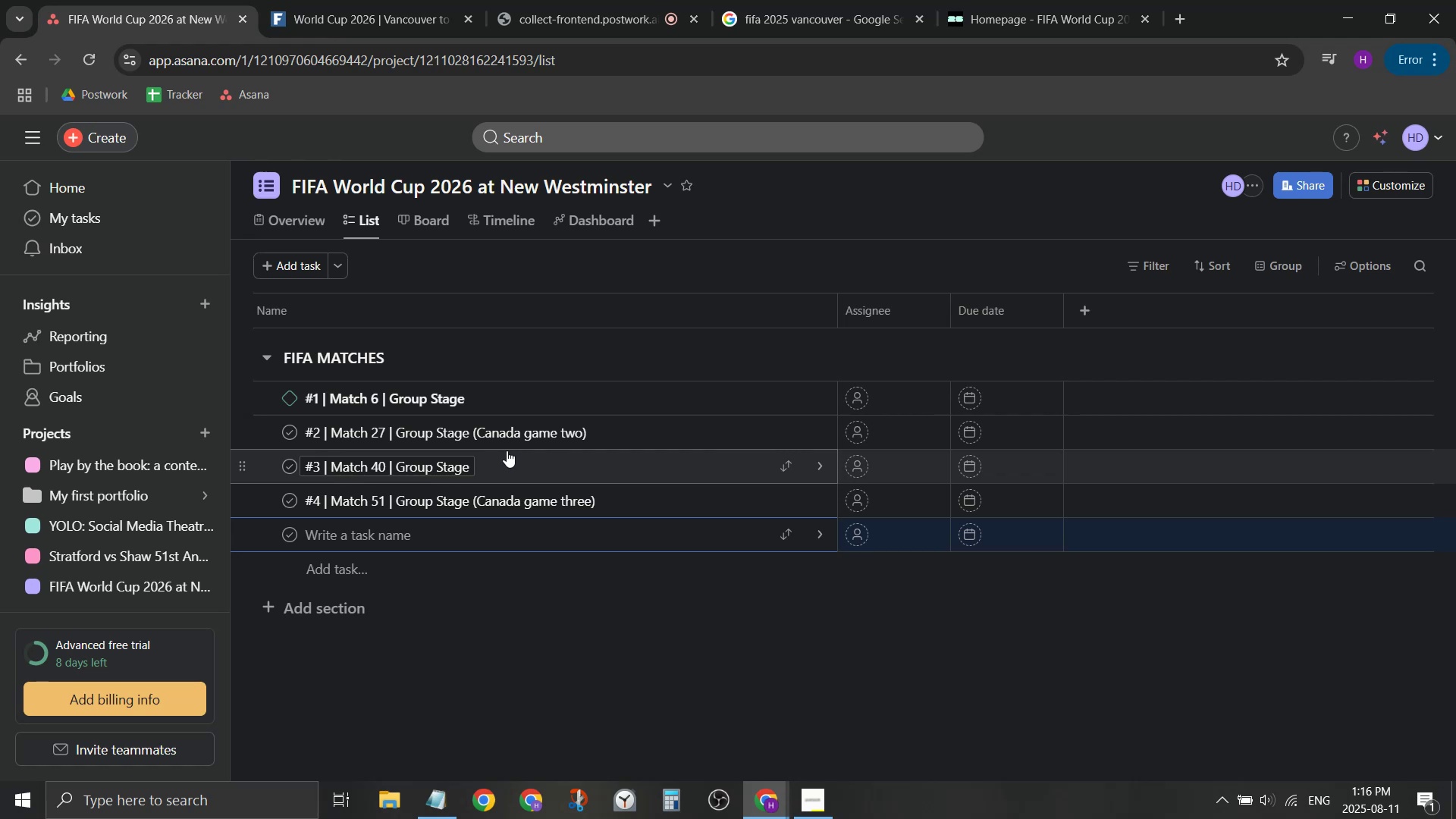 
left_click_drag(start_coordinate=[326, 587], to_coordinate=[623, 598])
 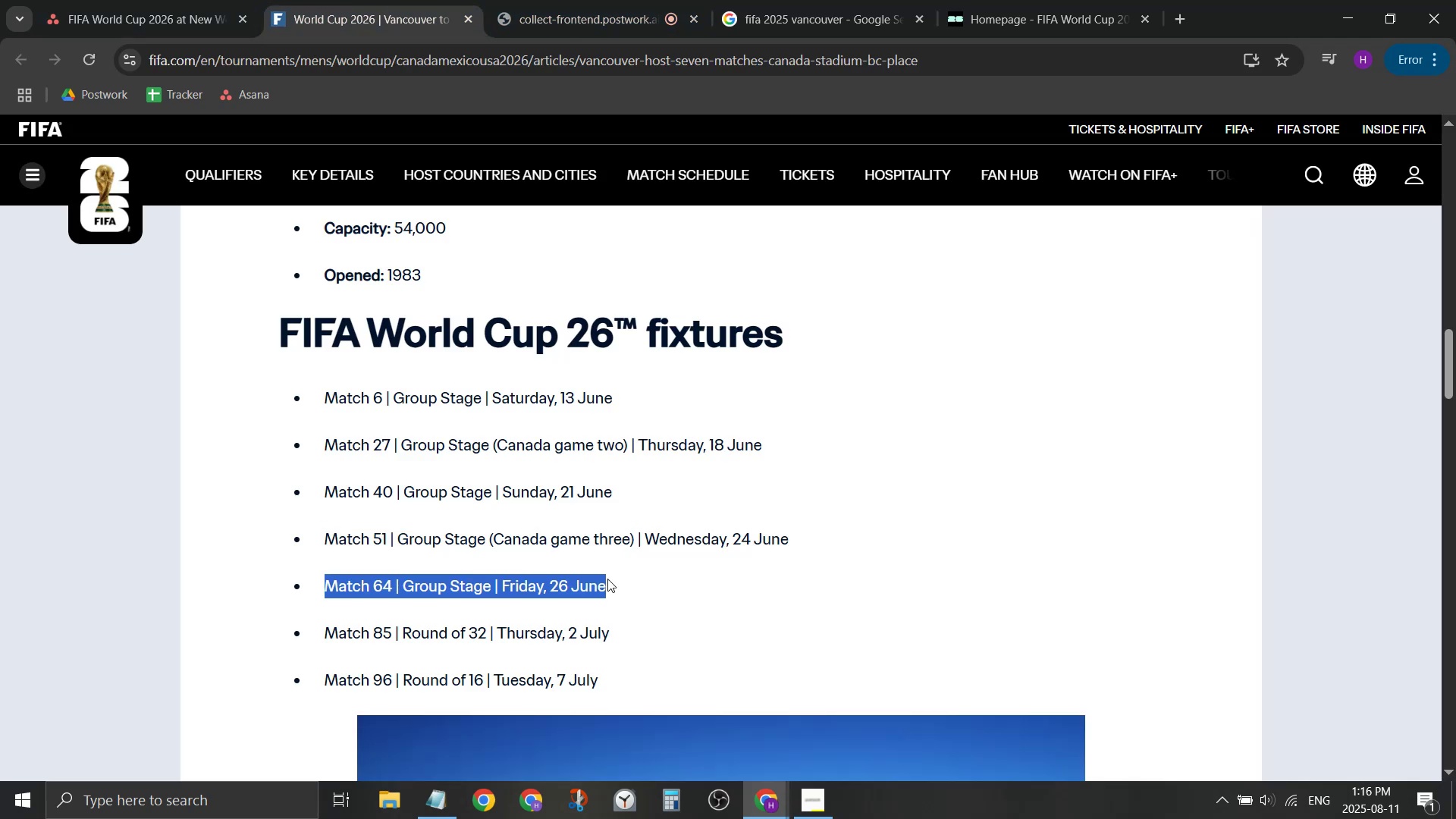 
key(Control+ControlLeft)
 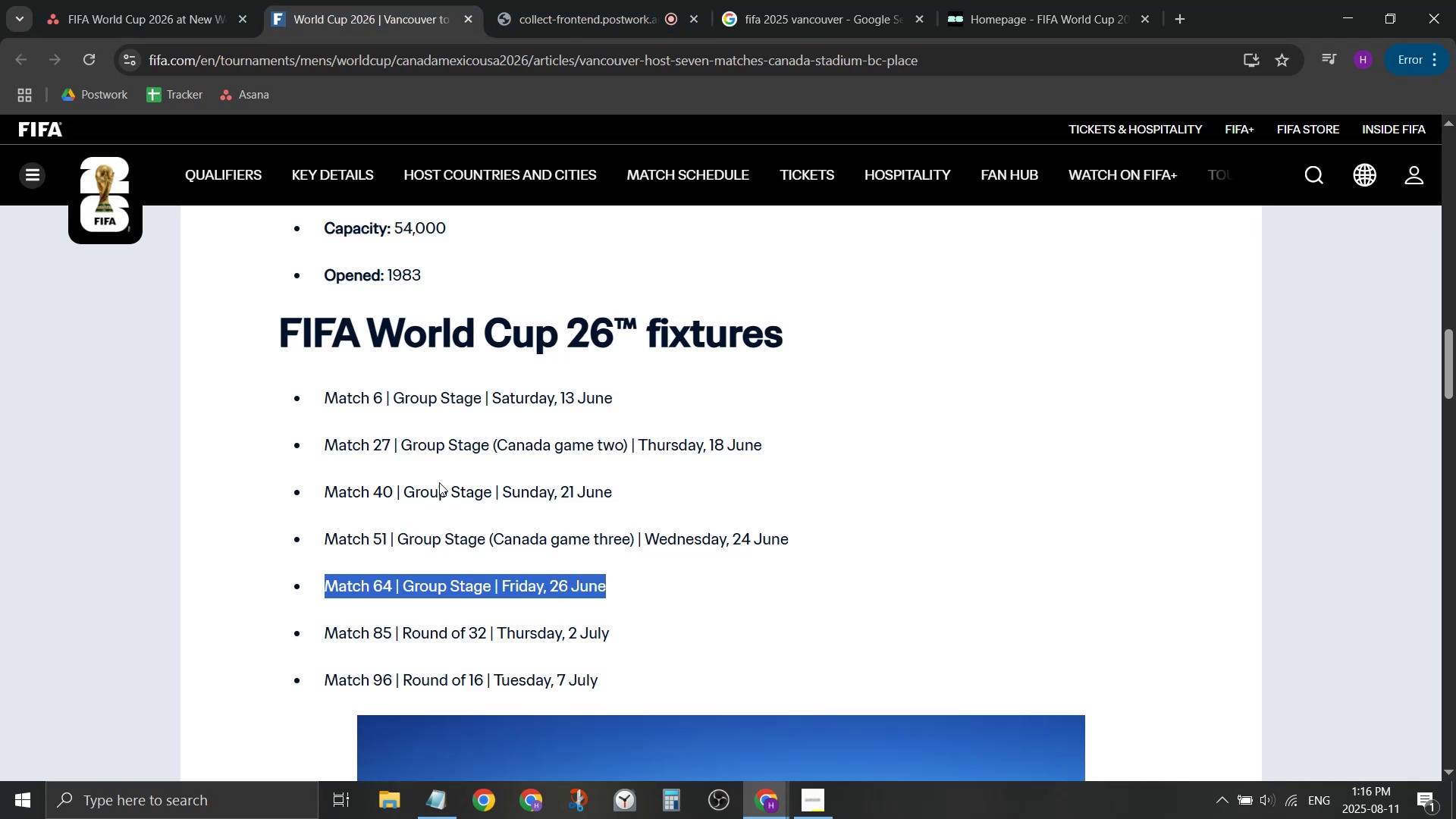 
key(Control+C)
 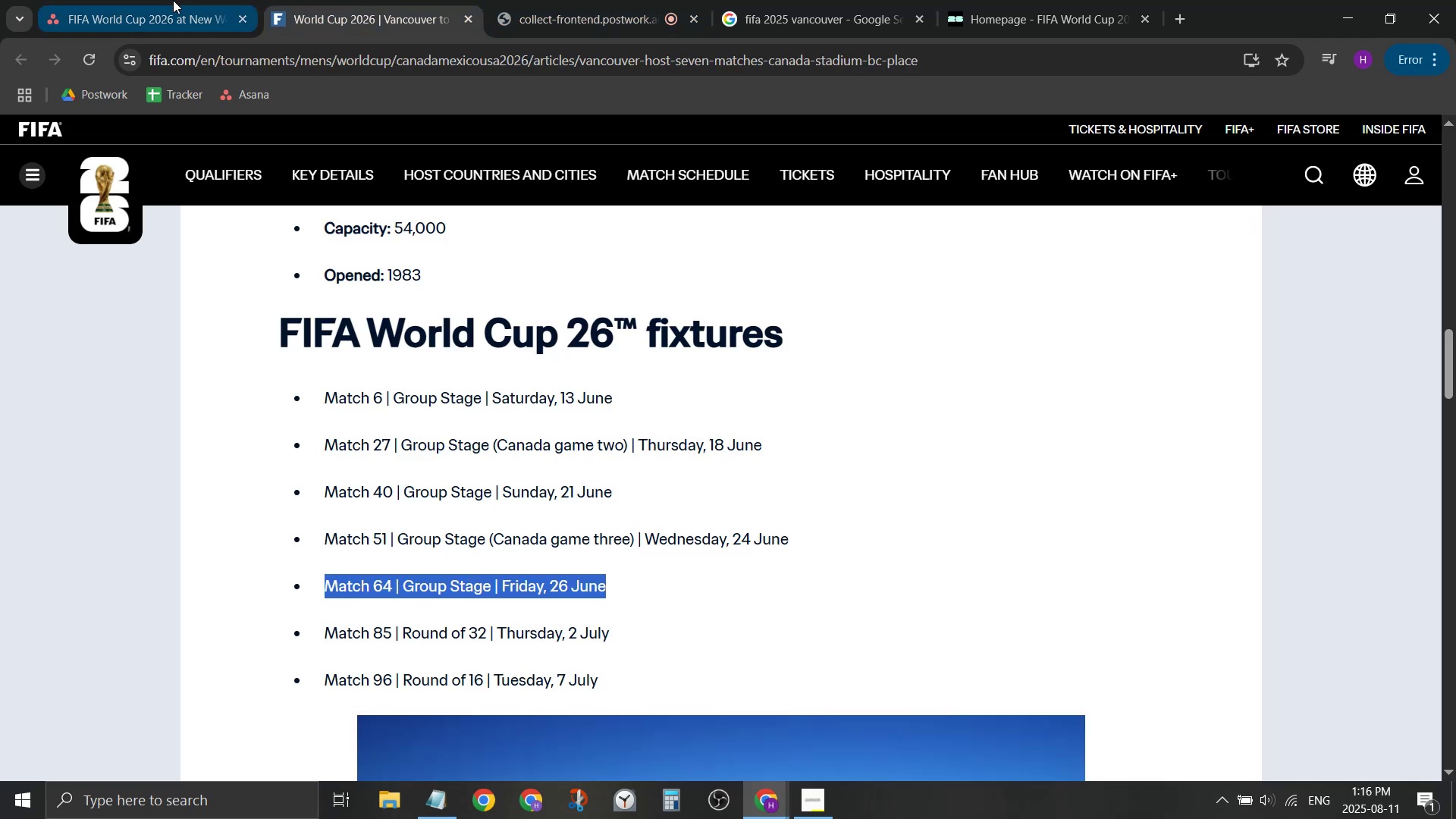 
left_click([175, 0])
 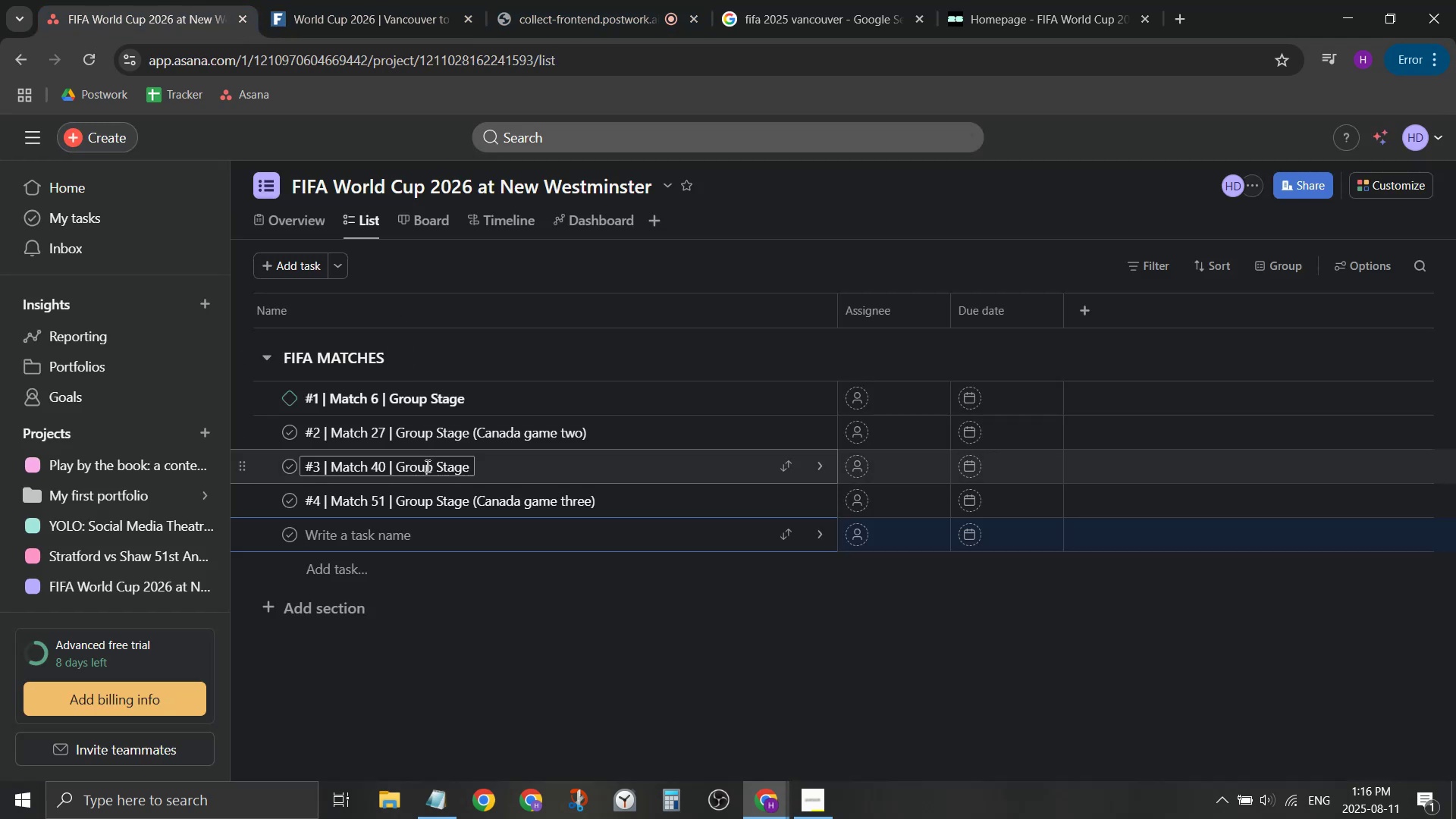 
type(#5 | )
 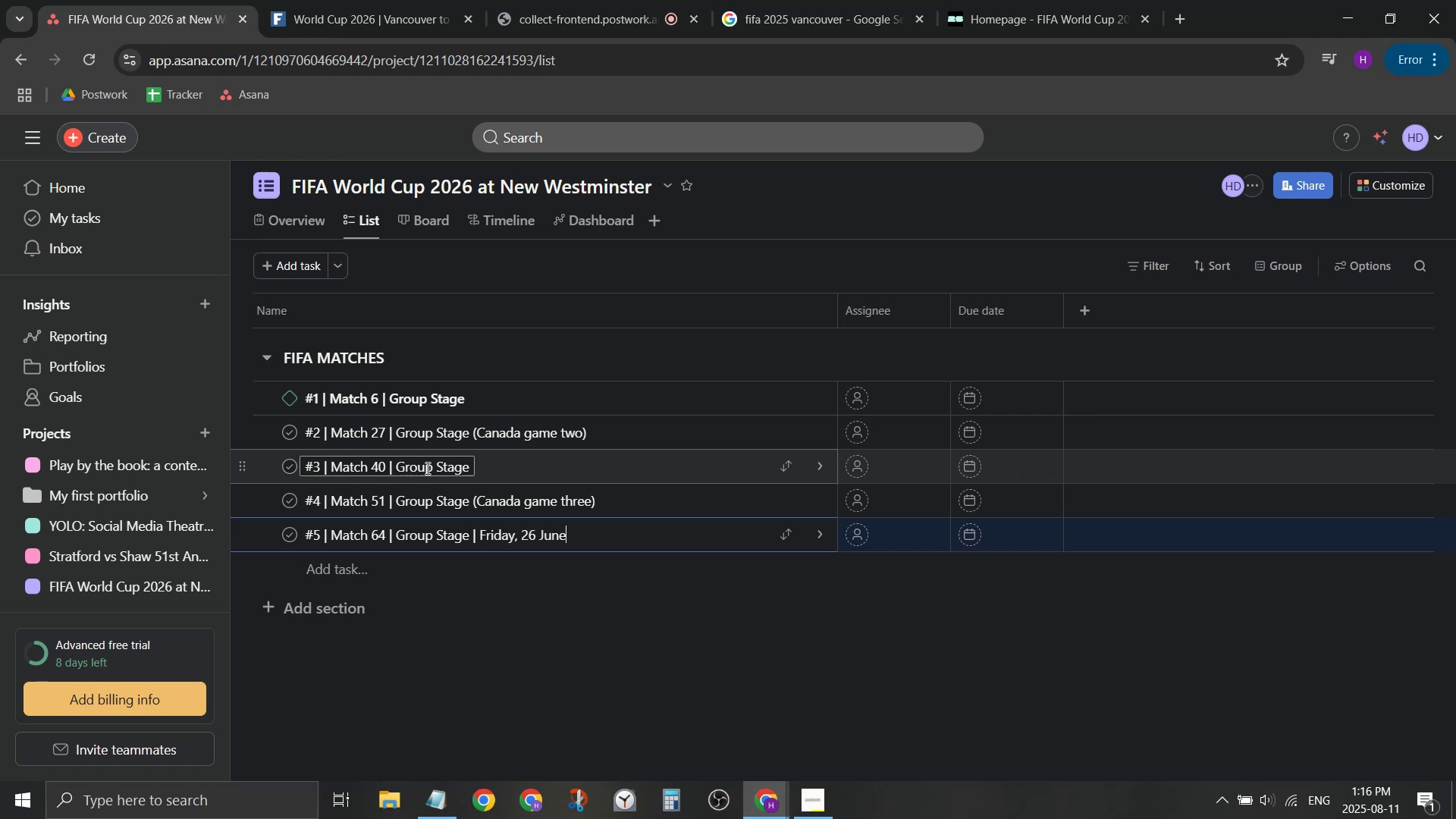 
 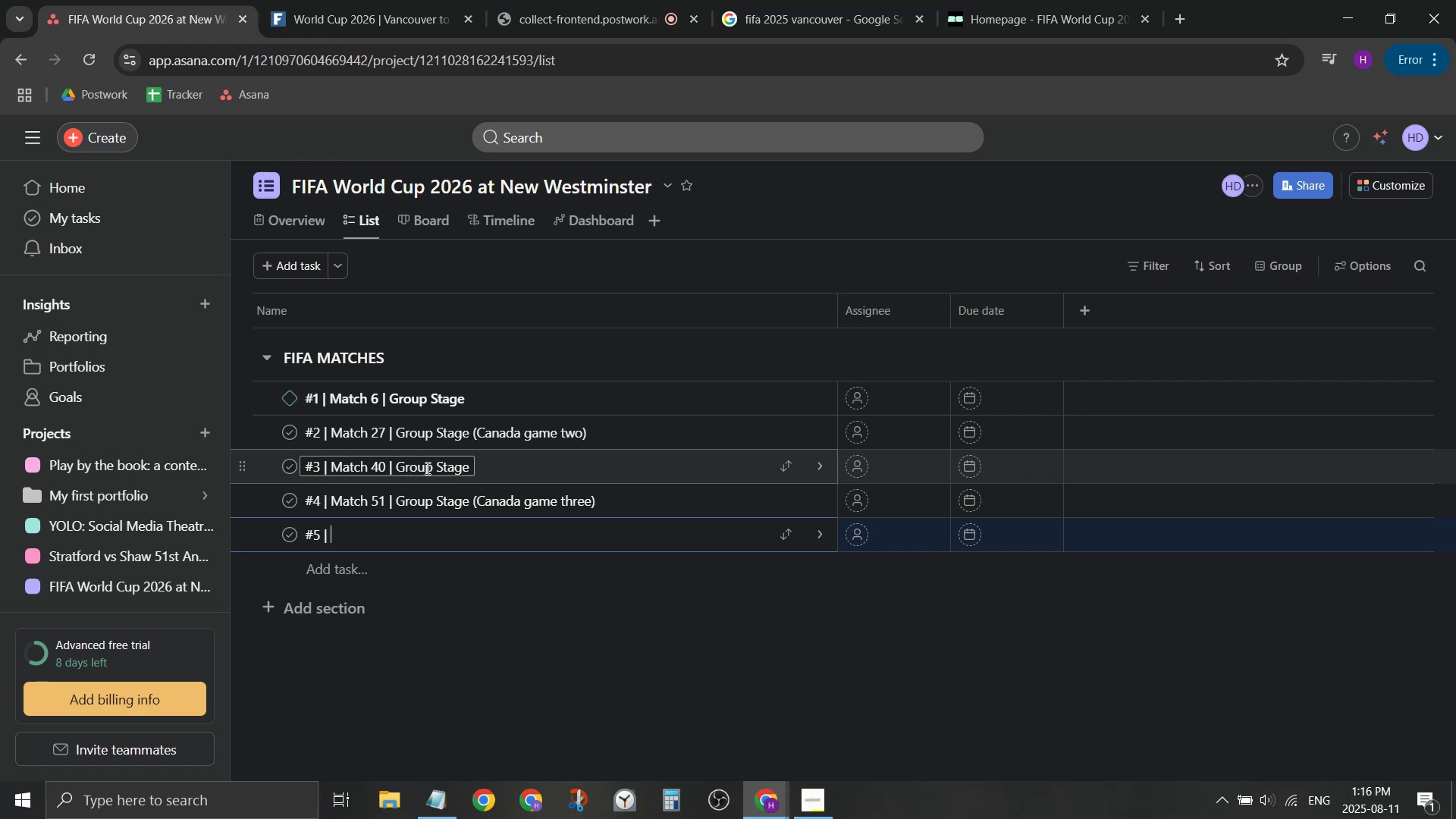 
key(Control+ControlLeft)
 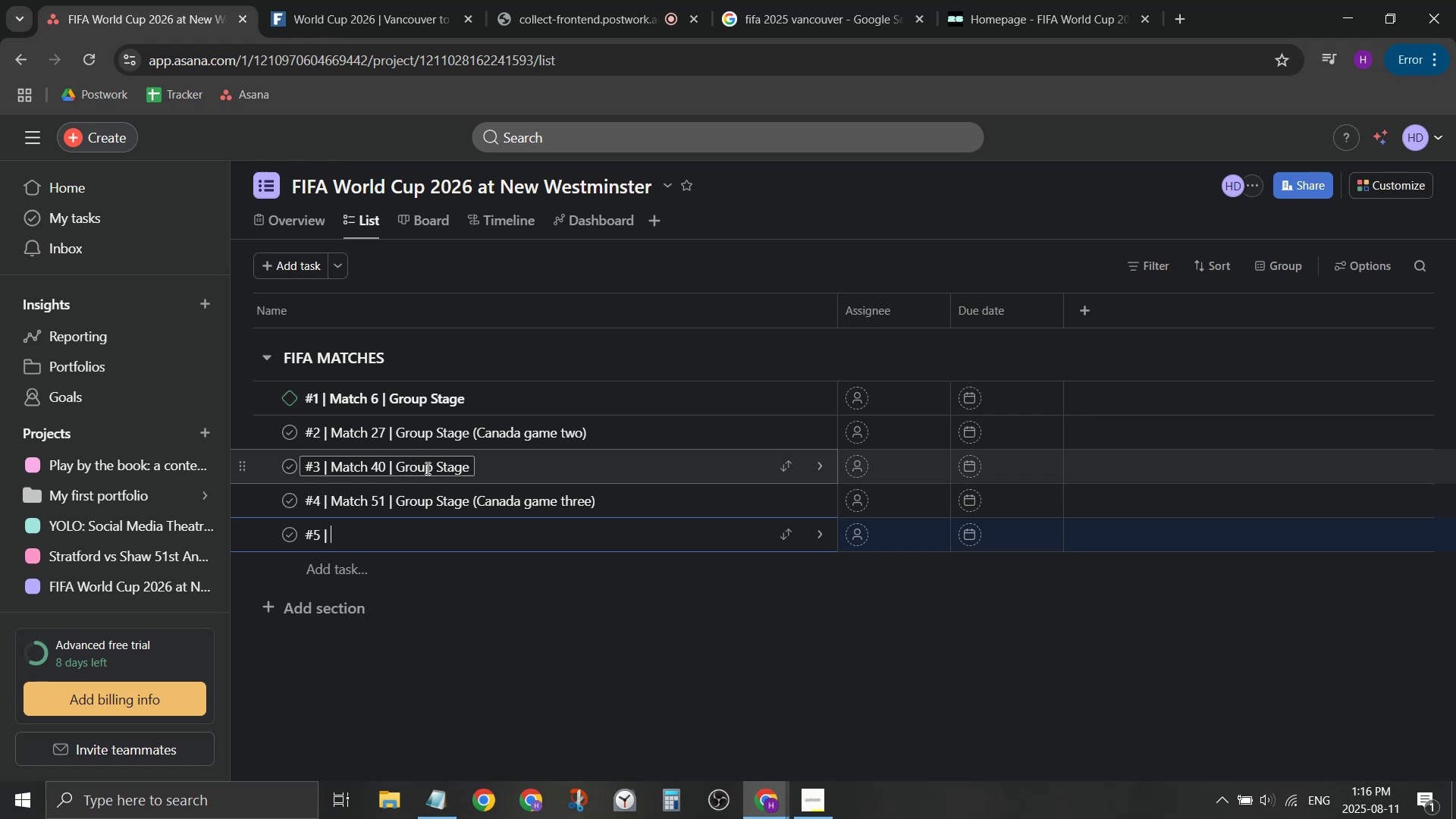 
key(Control+V)
 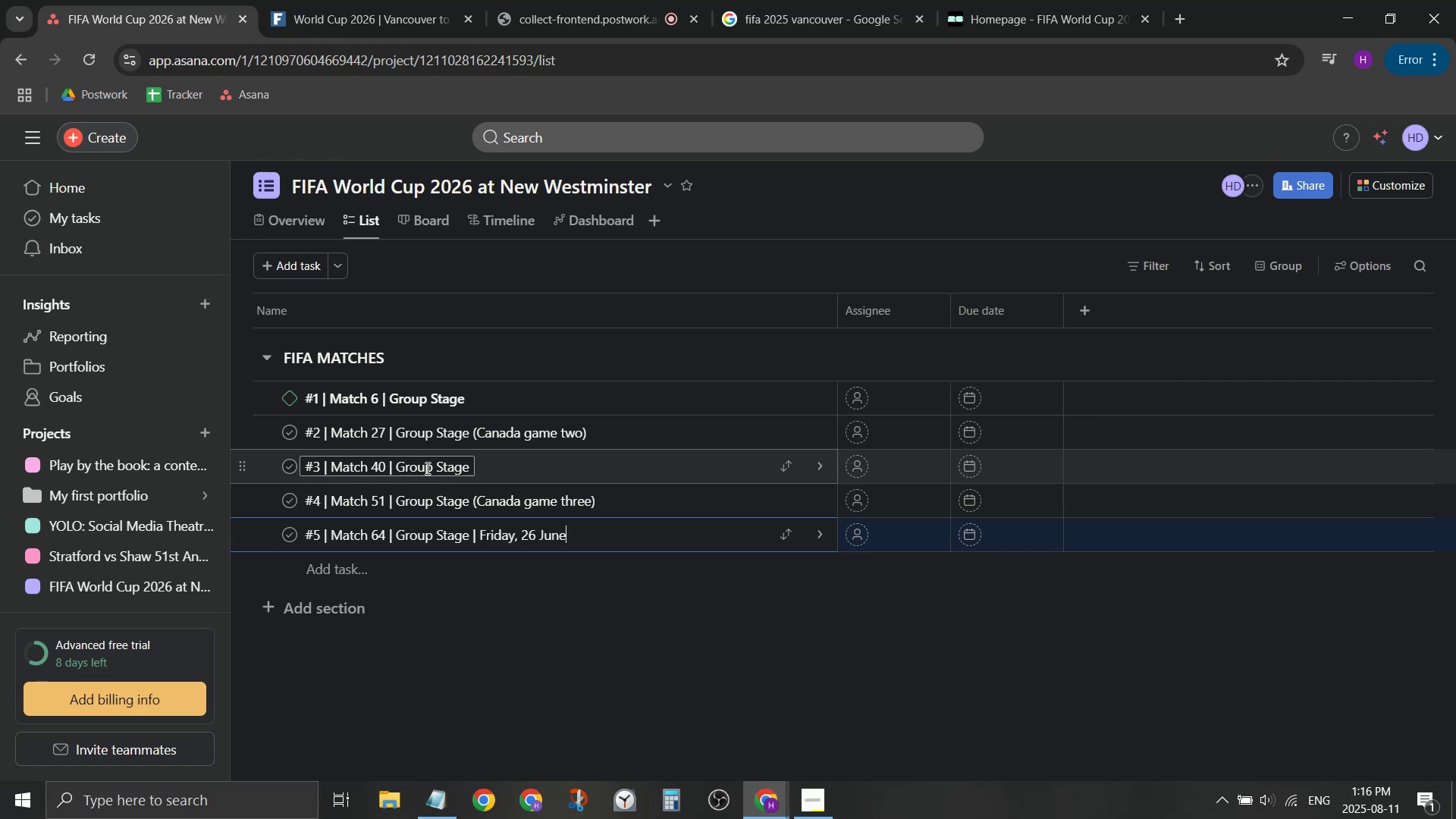 
key(Enter)
 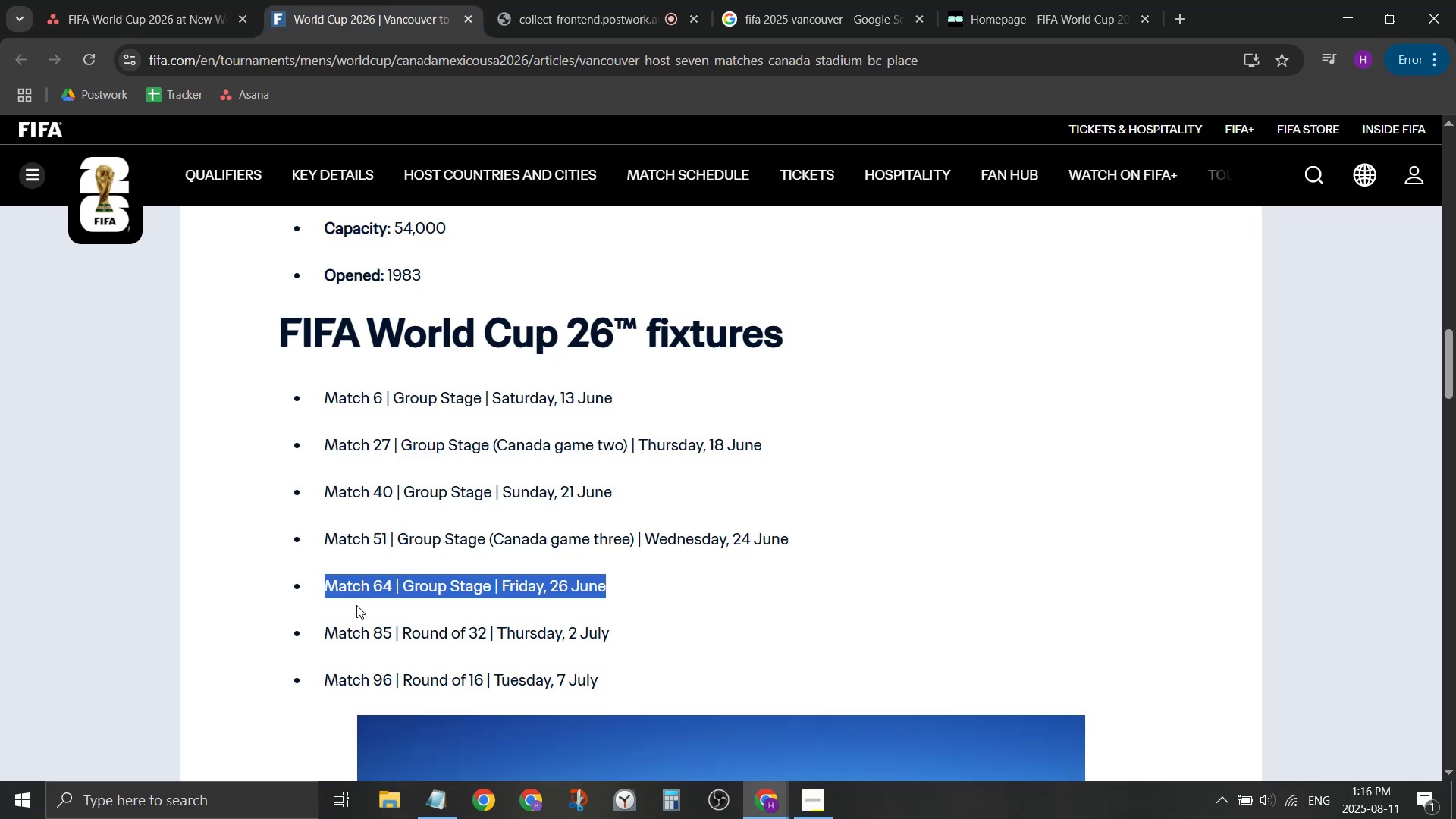 
left_click_drag(start_coordinate=[325, 633], to_coordinate=[485, 640])
 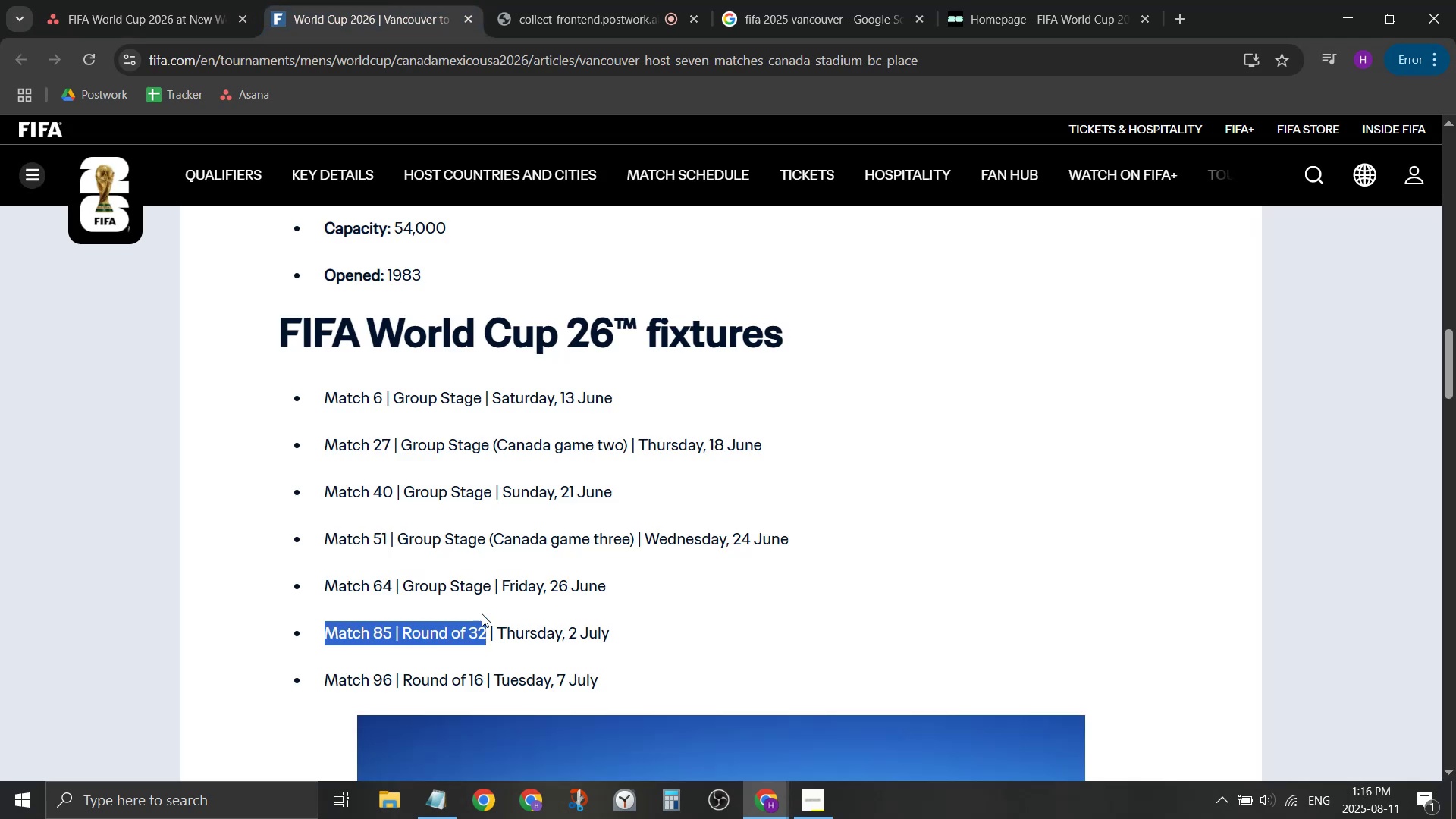 
key(Control+ControlLeft)
 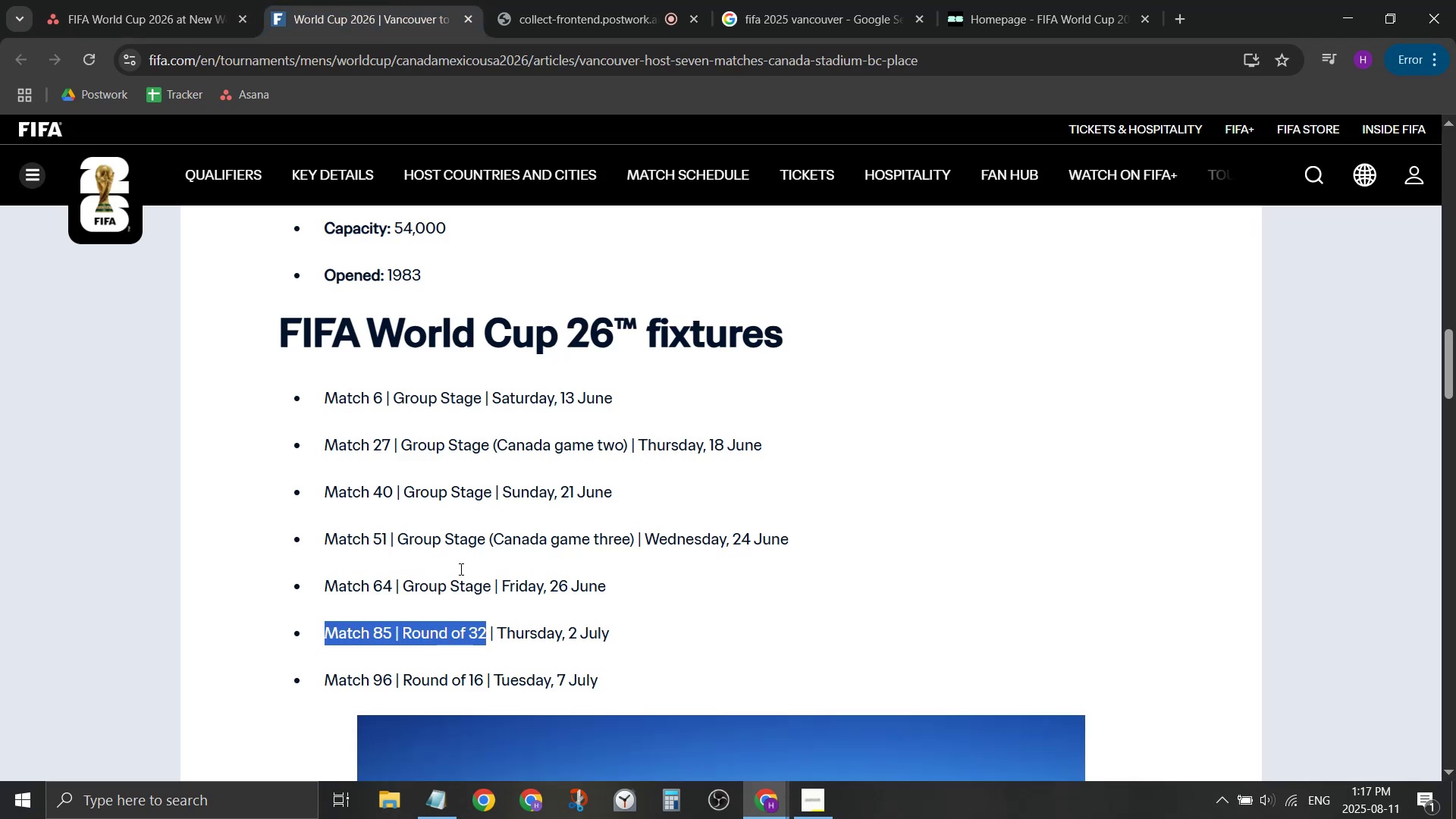 
key(Control+C)
 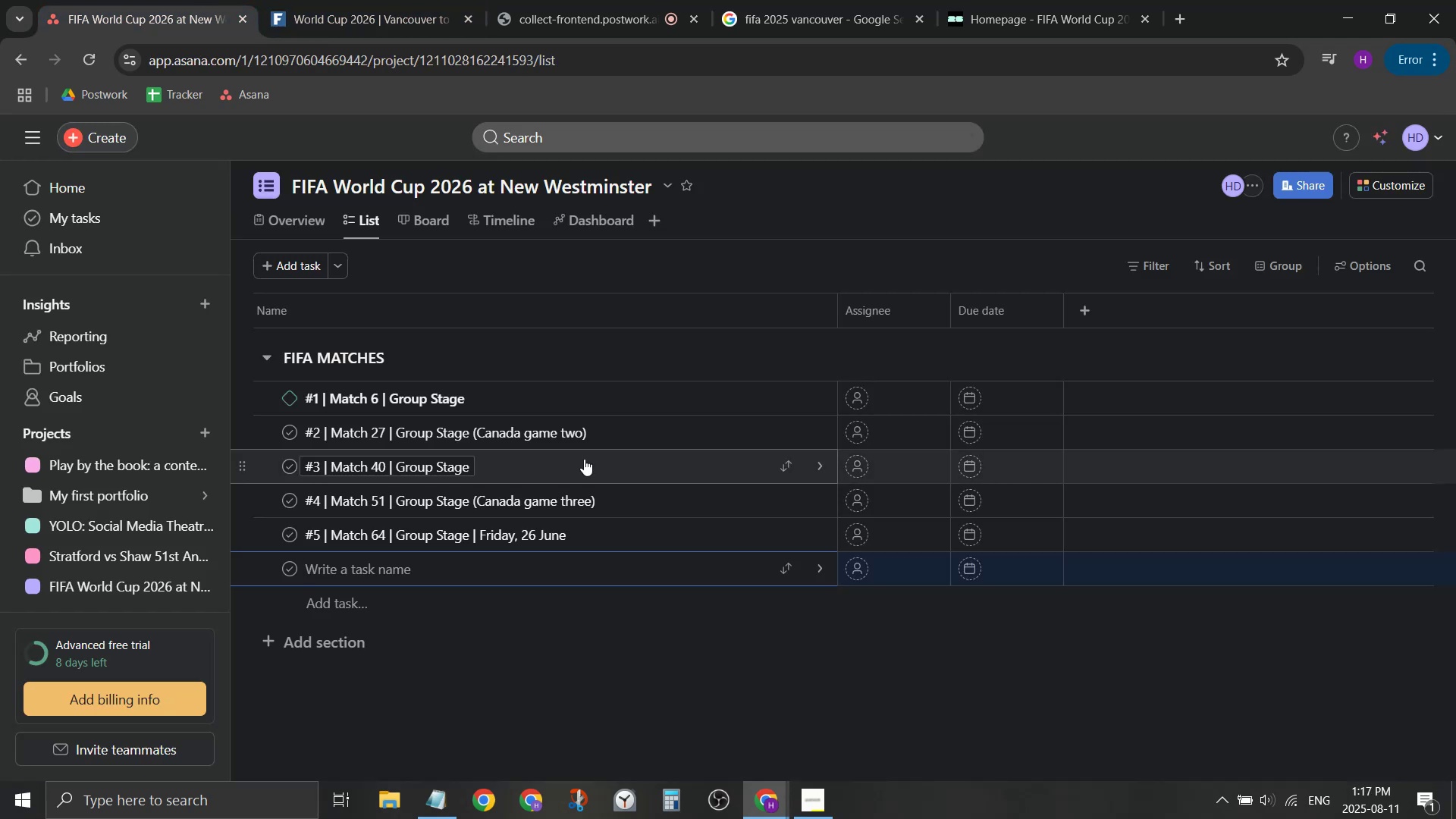 
type(#6 | )
 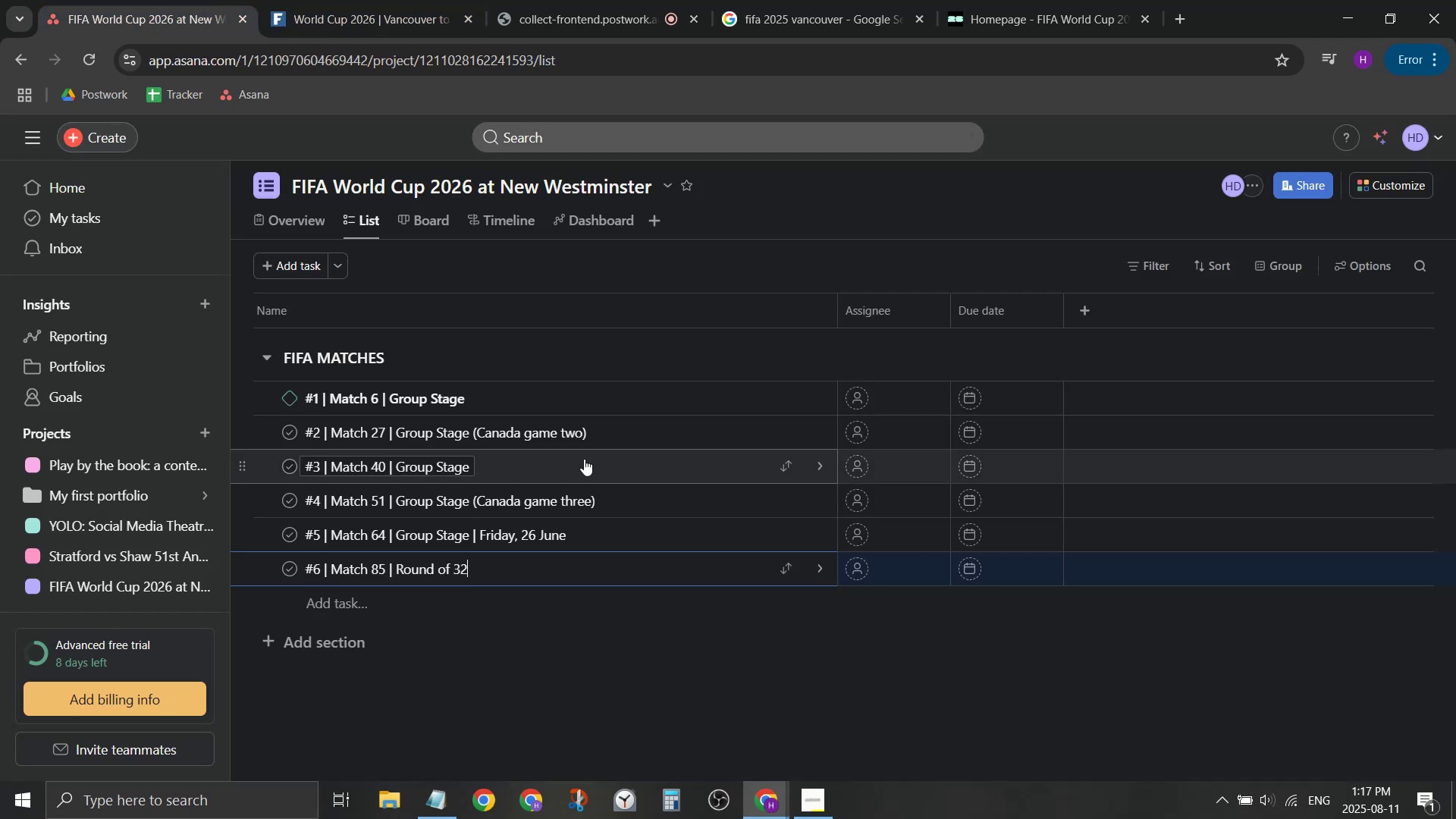 
 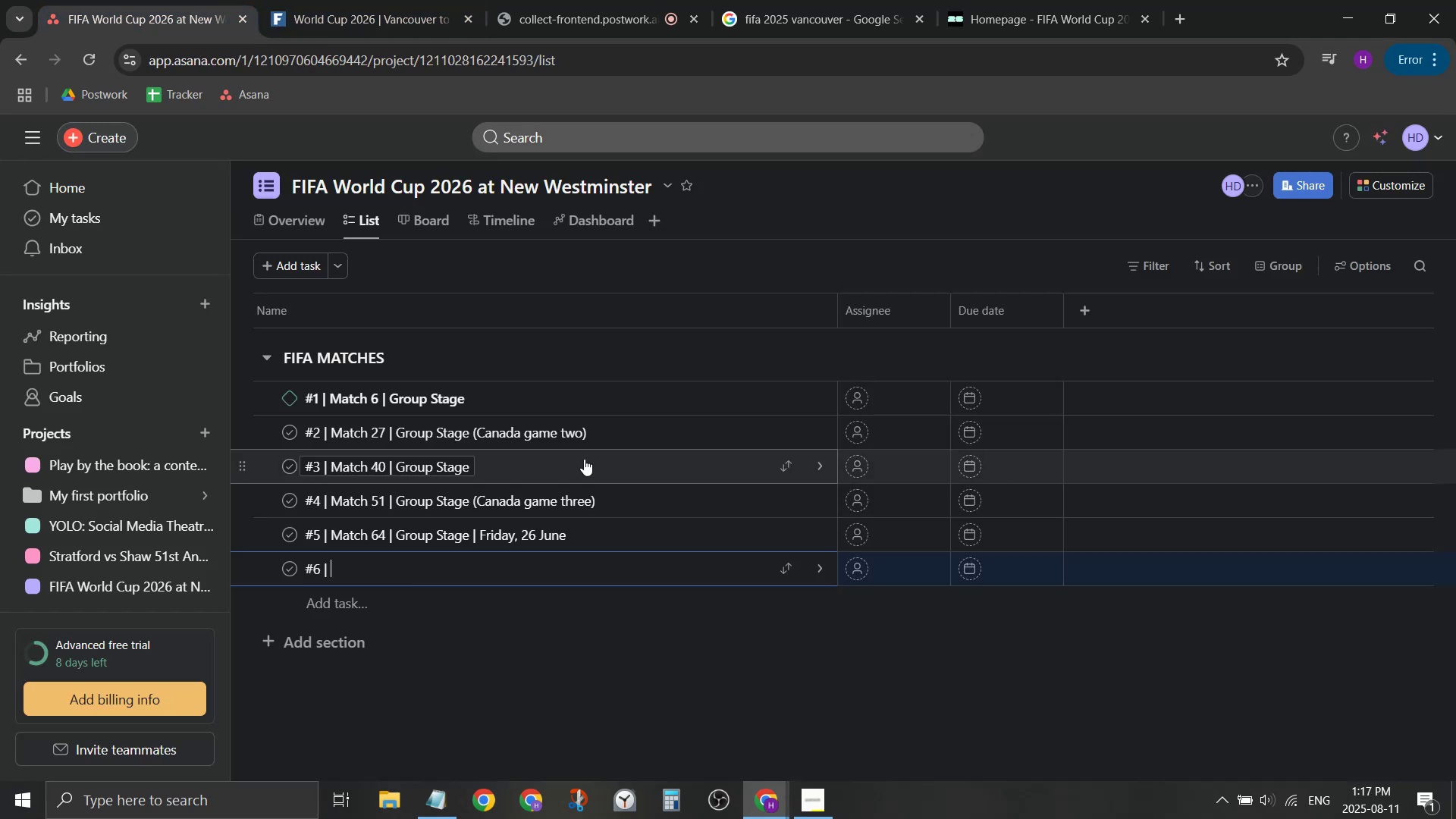 
key(Control+ControlLeft)
 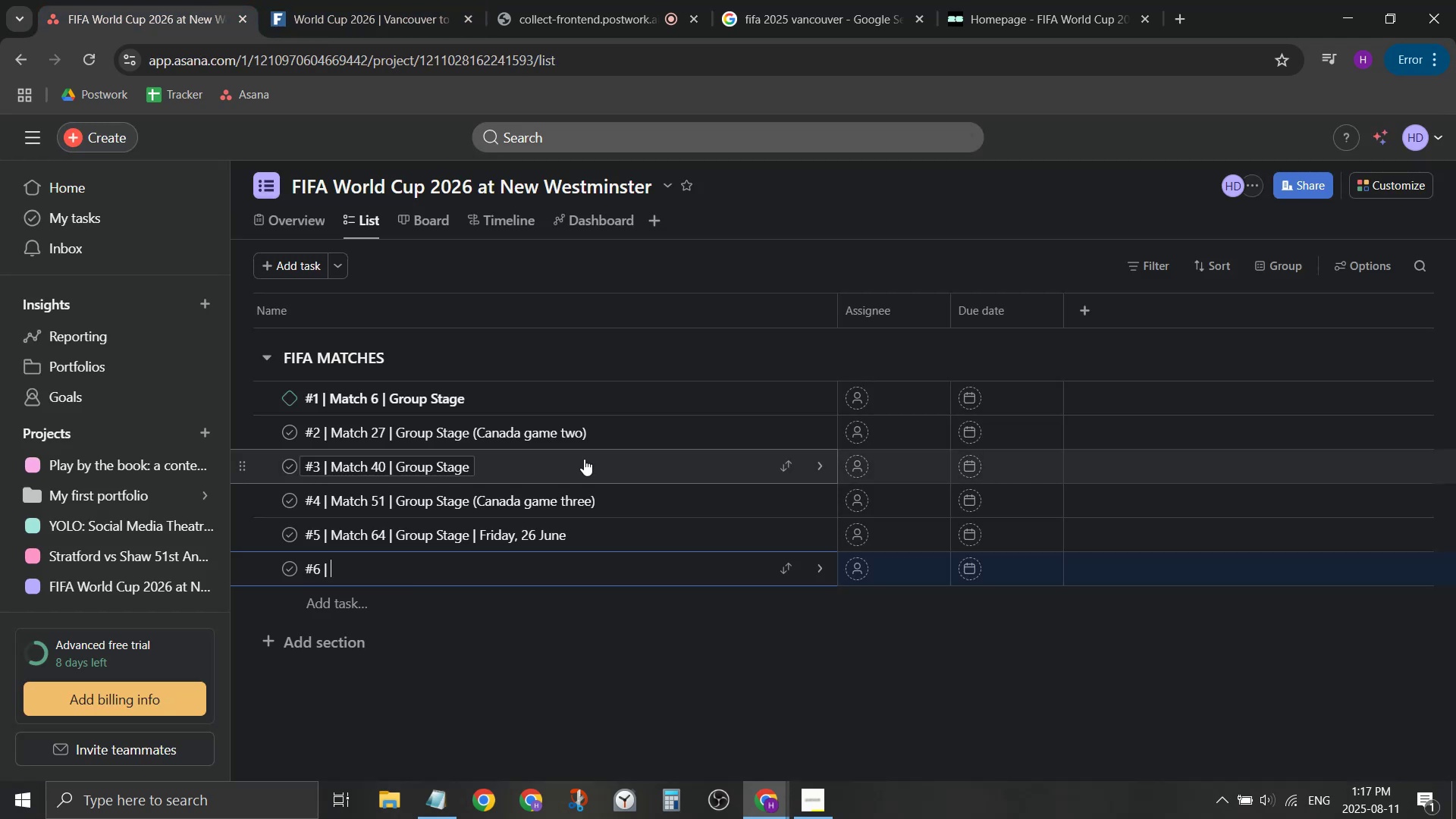 
key(Control+V)
 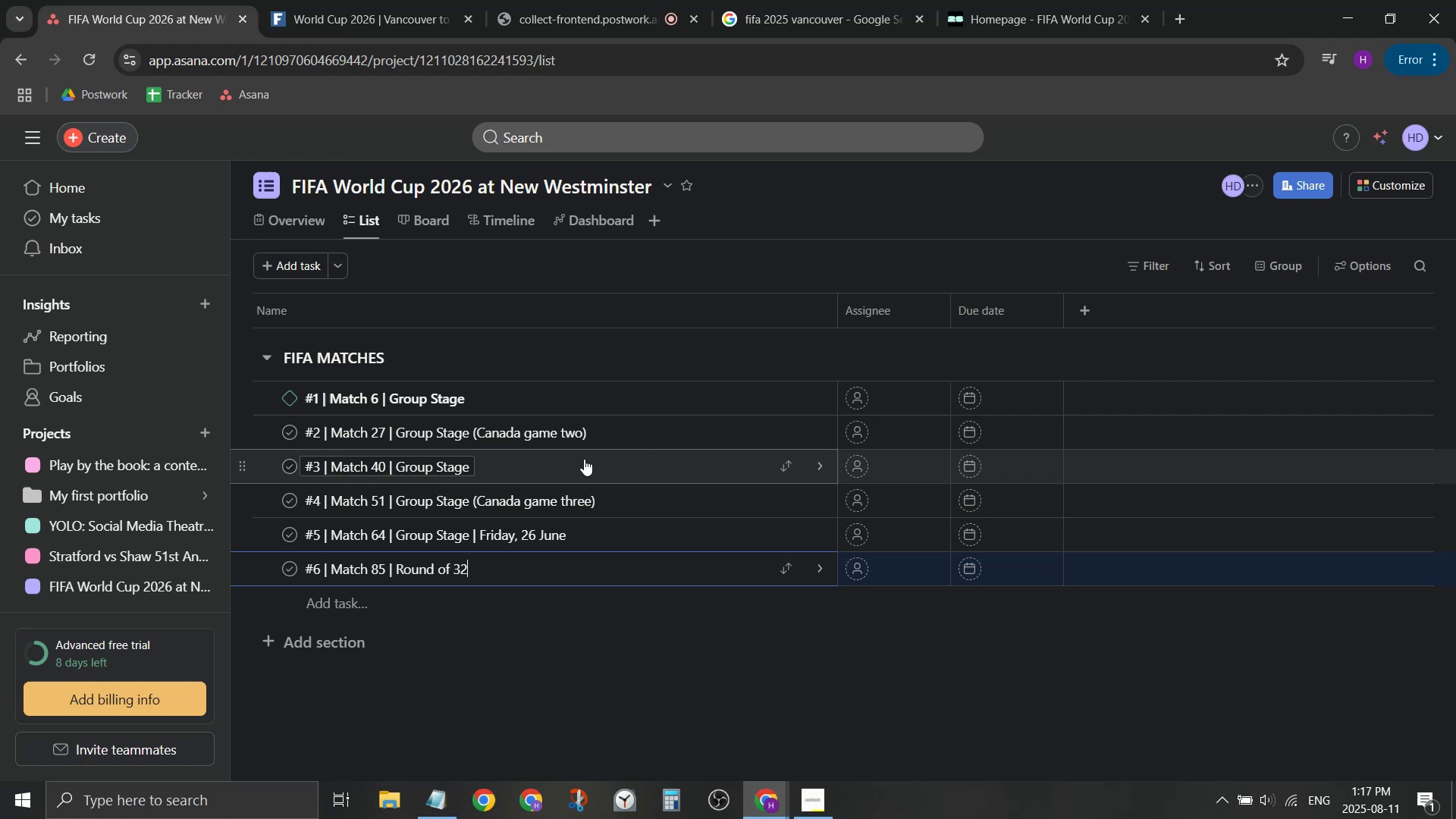 
key(Enter)
 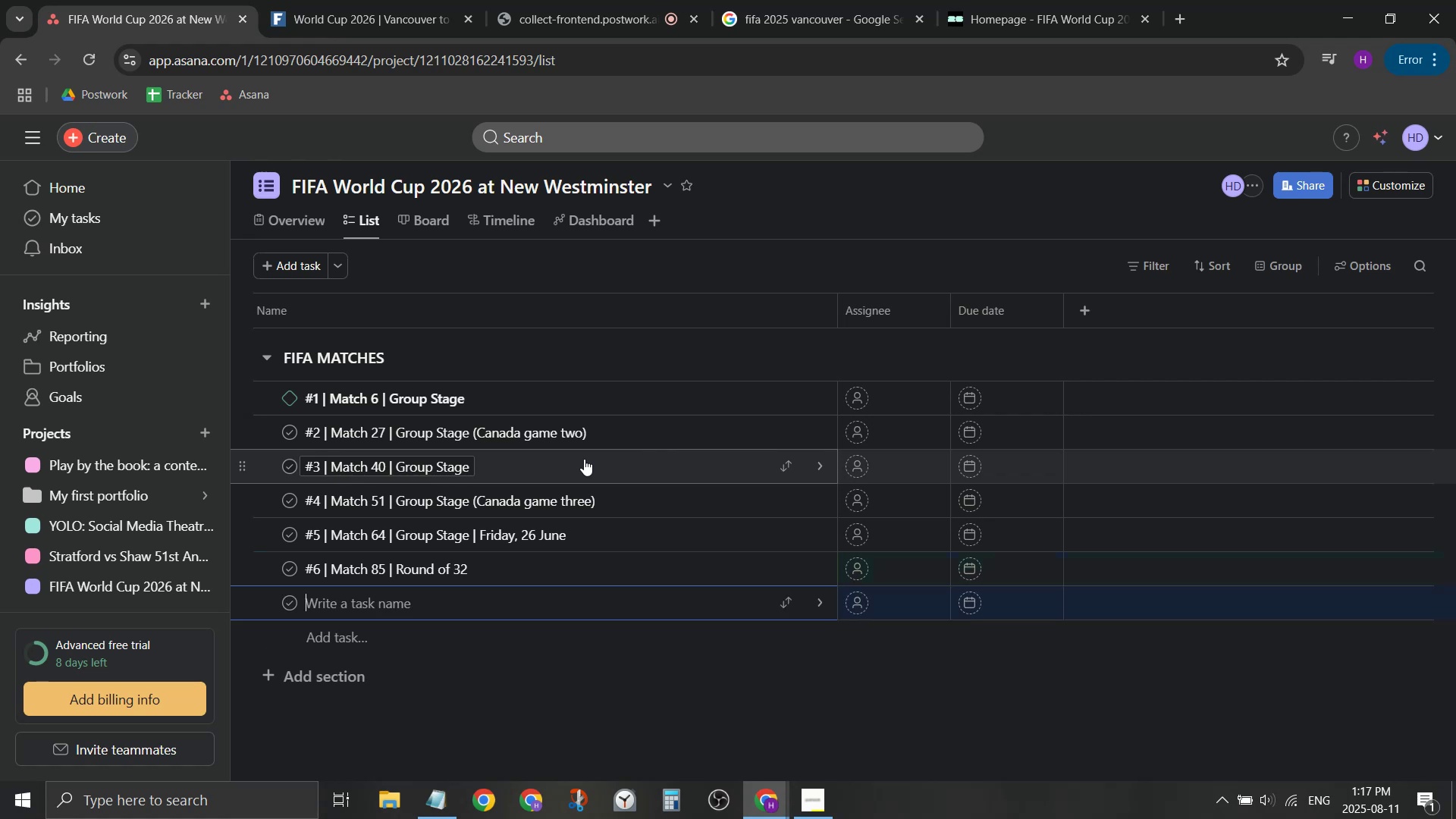 
type(#7 | )
 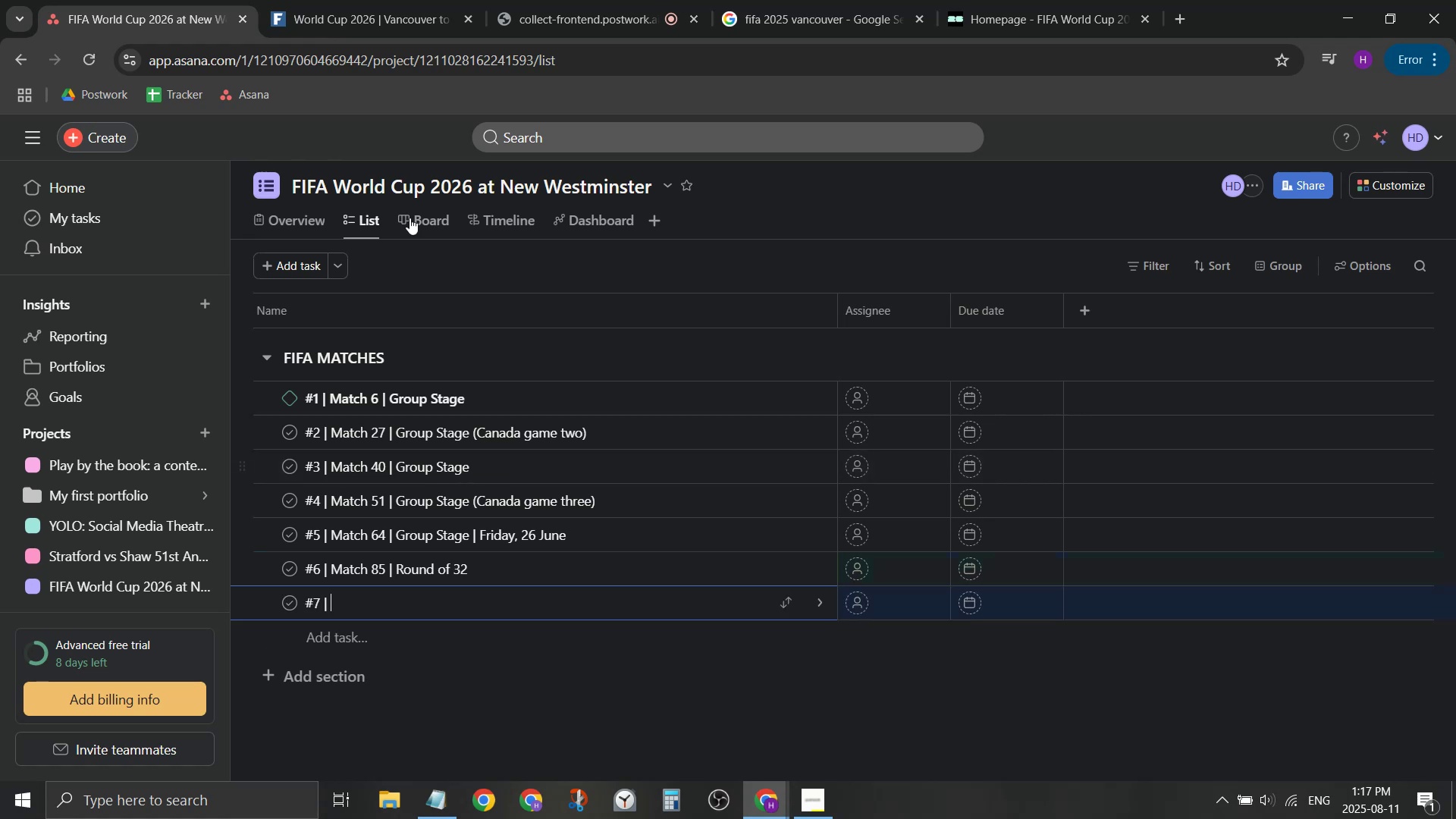 
left_click([362, 0])
 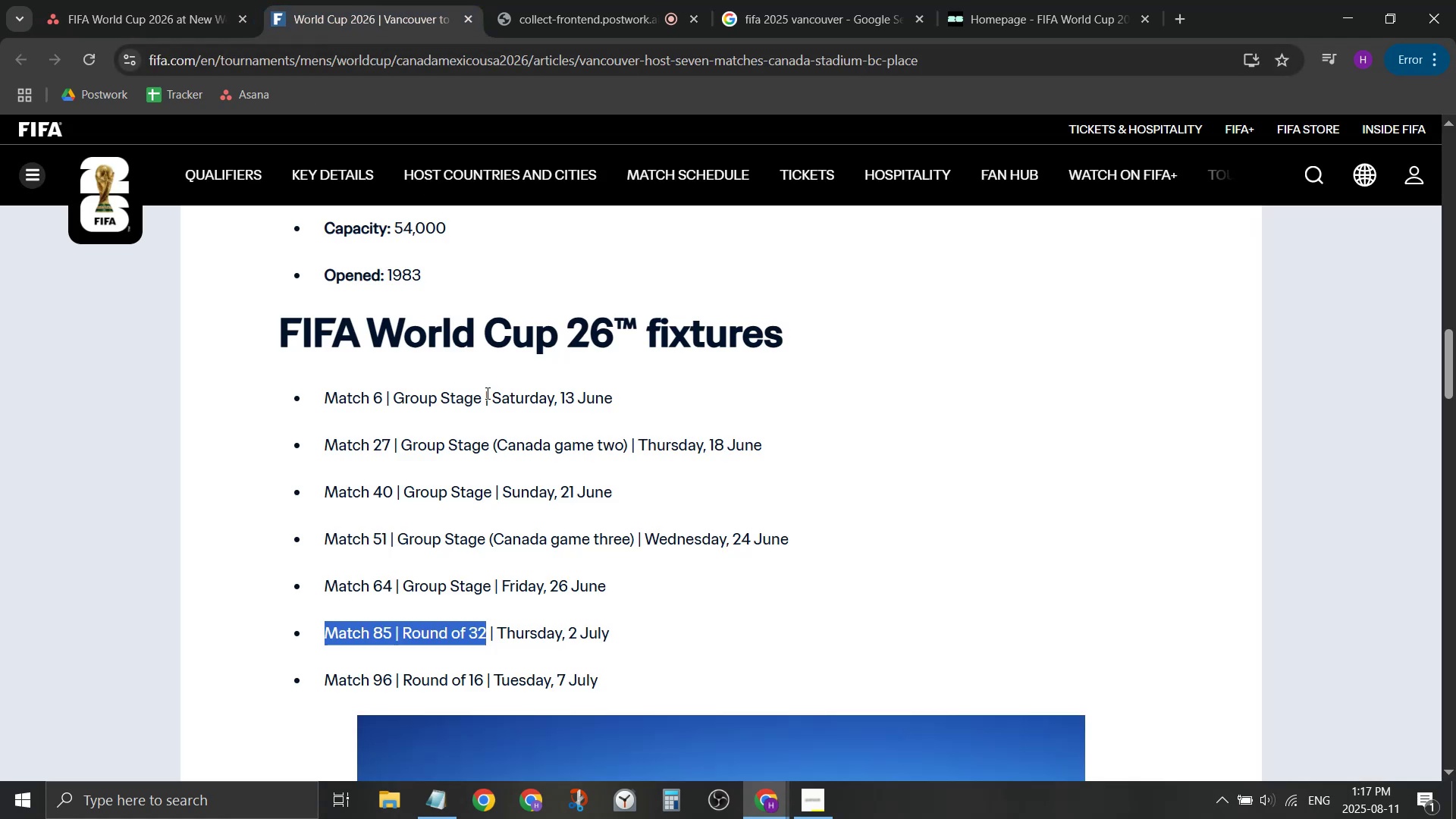 
scroll: coordinate [490, 386], scroll_direction: down, amount: 6.0
 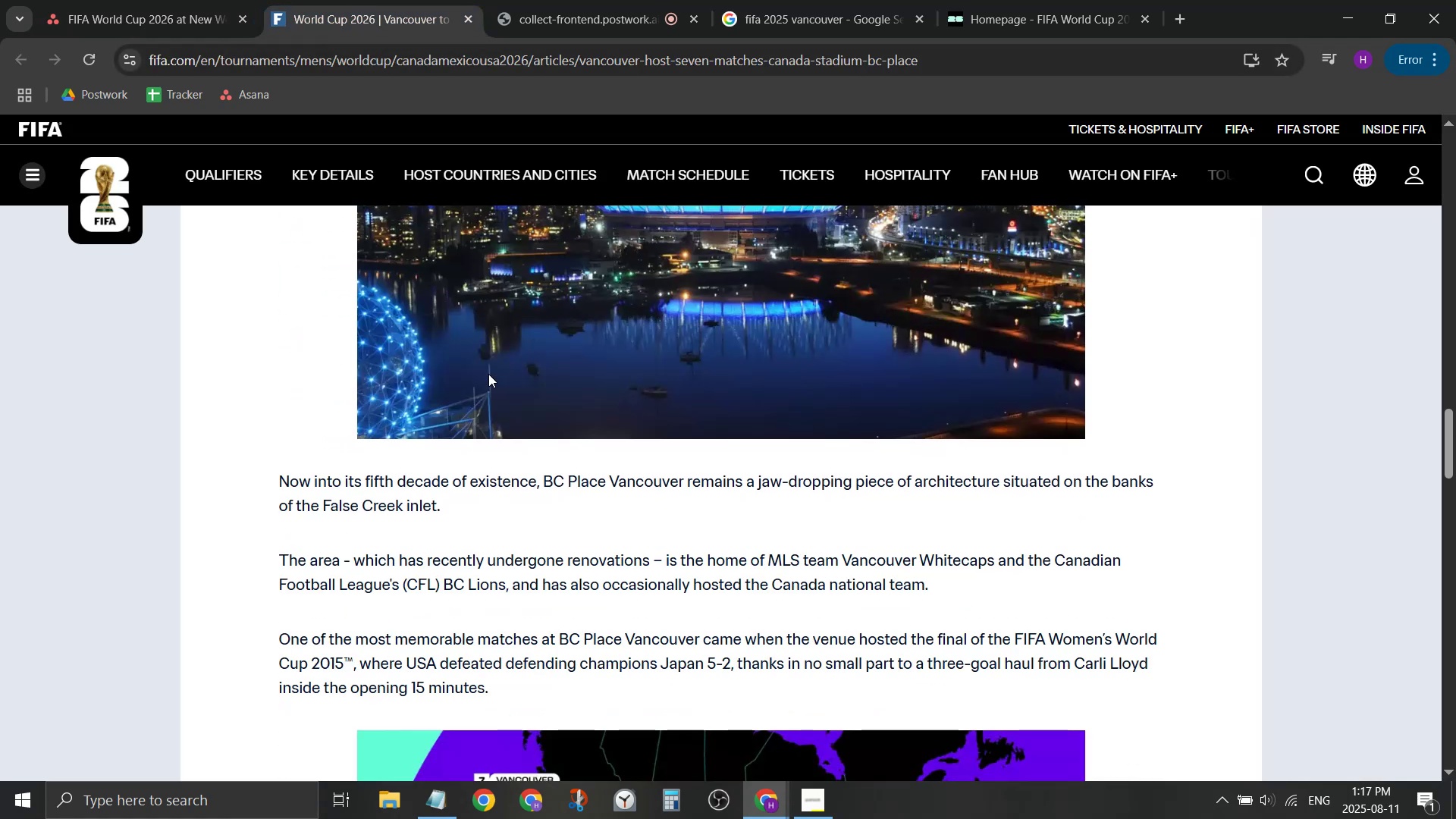 
scroll: coordinate [488, 371], scroll_direction: up, amount: 6.0
 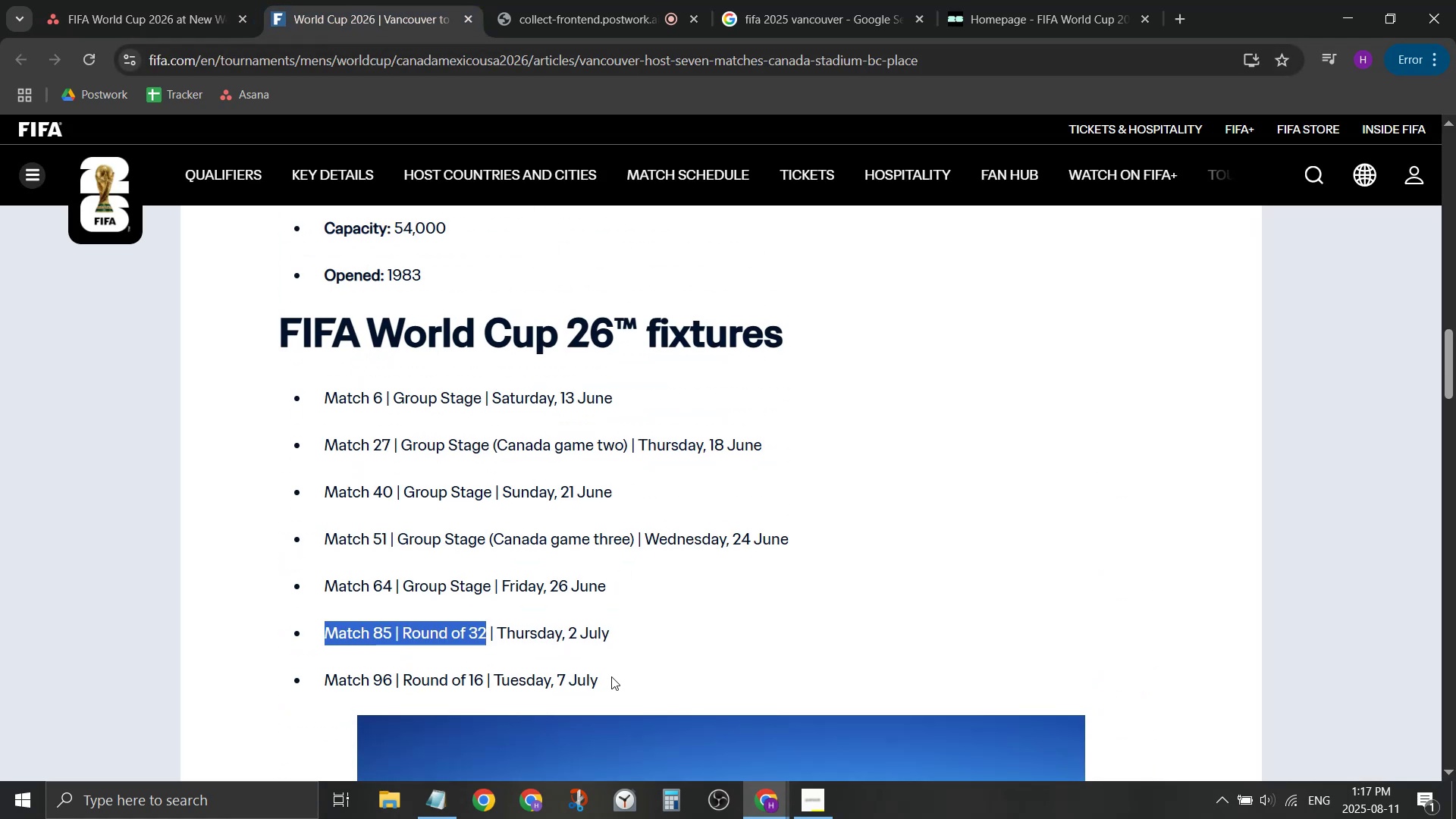 
left_click_drag(start_coordinate=[617, 682], to_coordinate=[325, 683])
 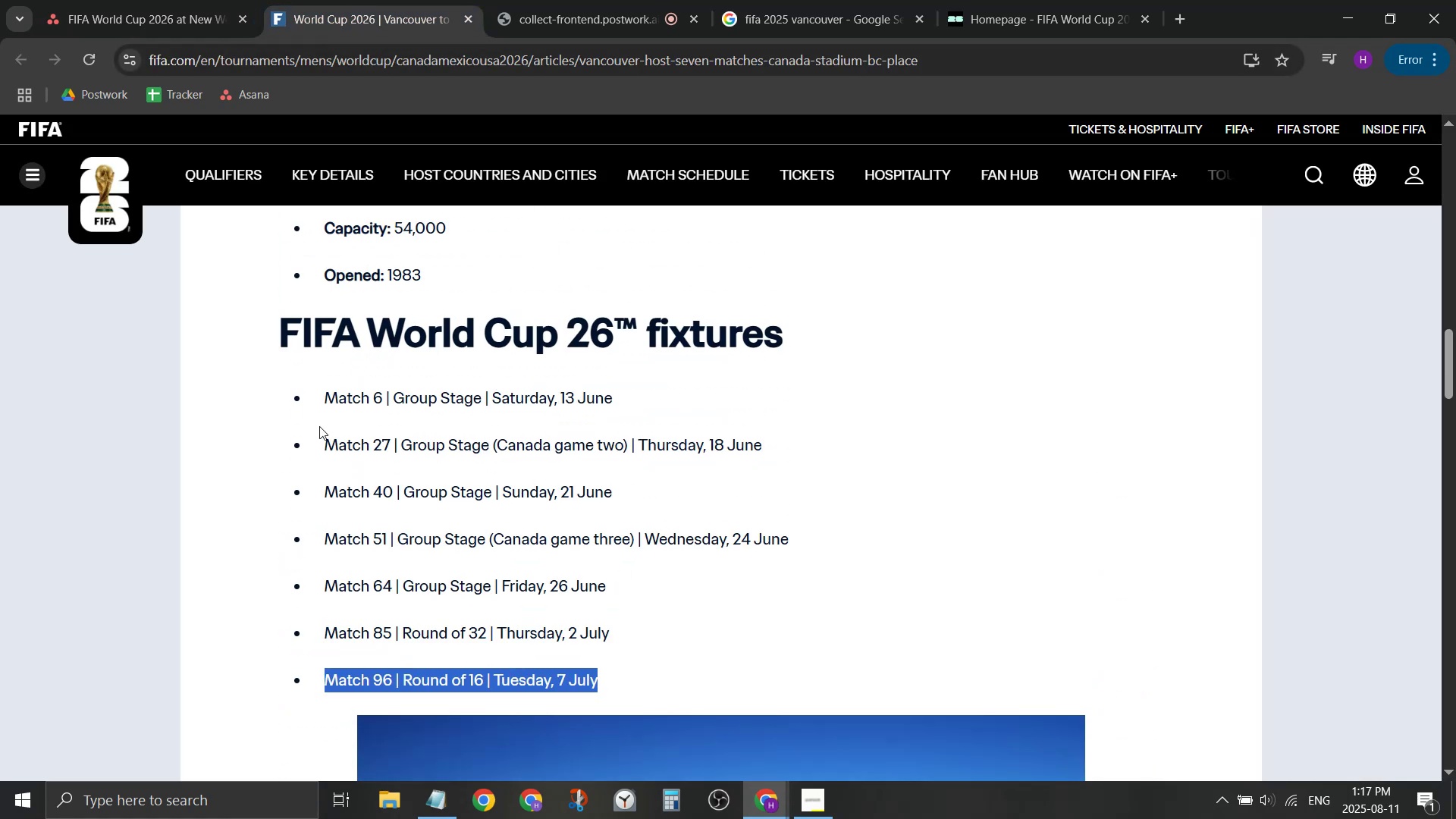 
key(Control+ControlLeft)
 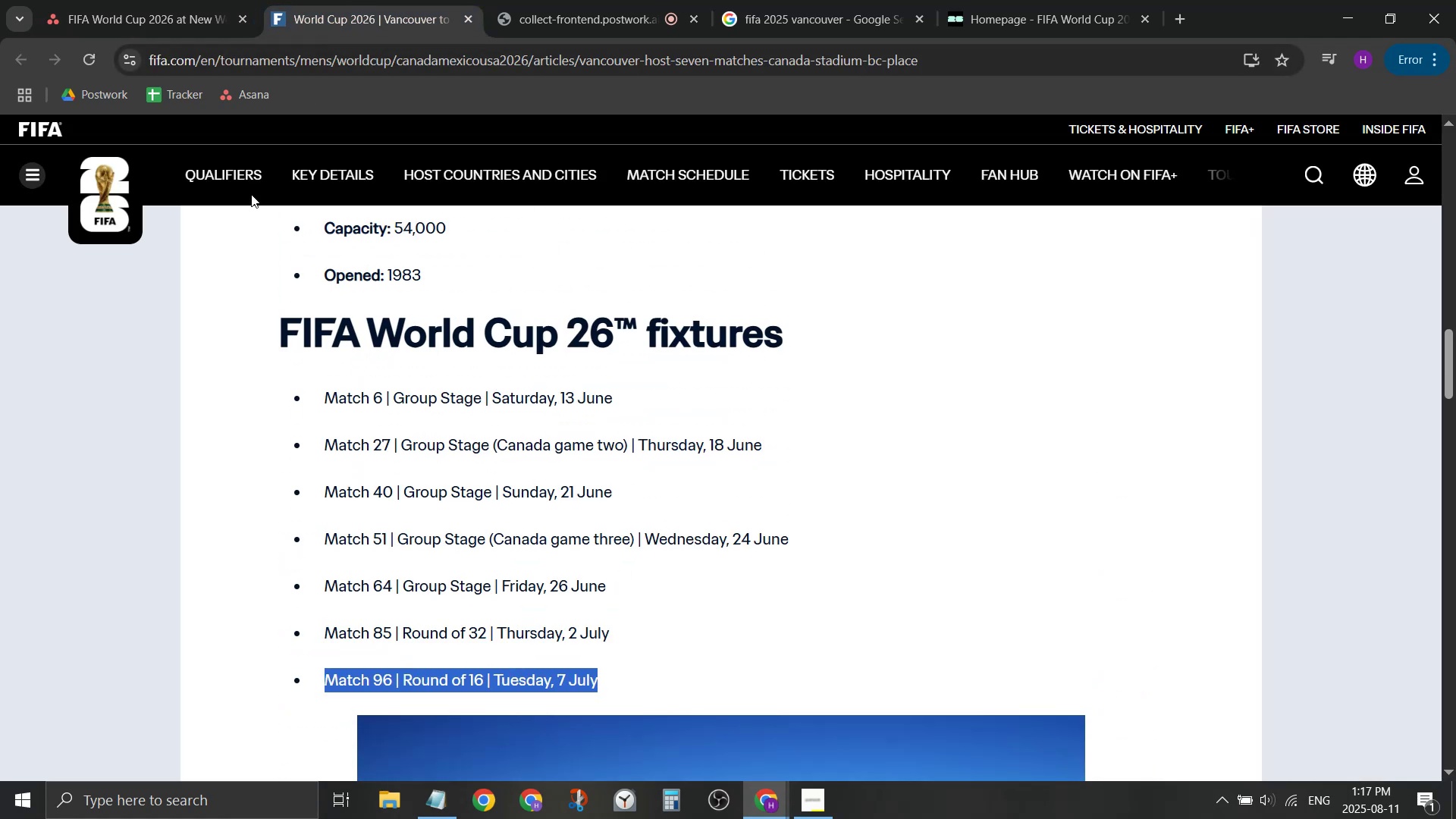 
key(Control+C)
 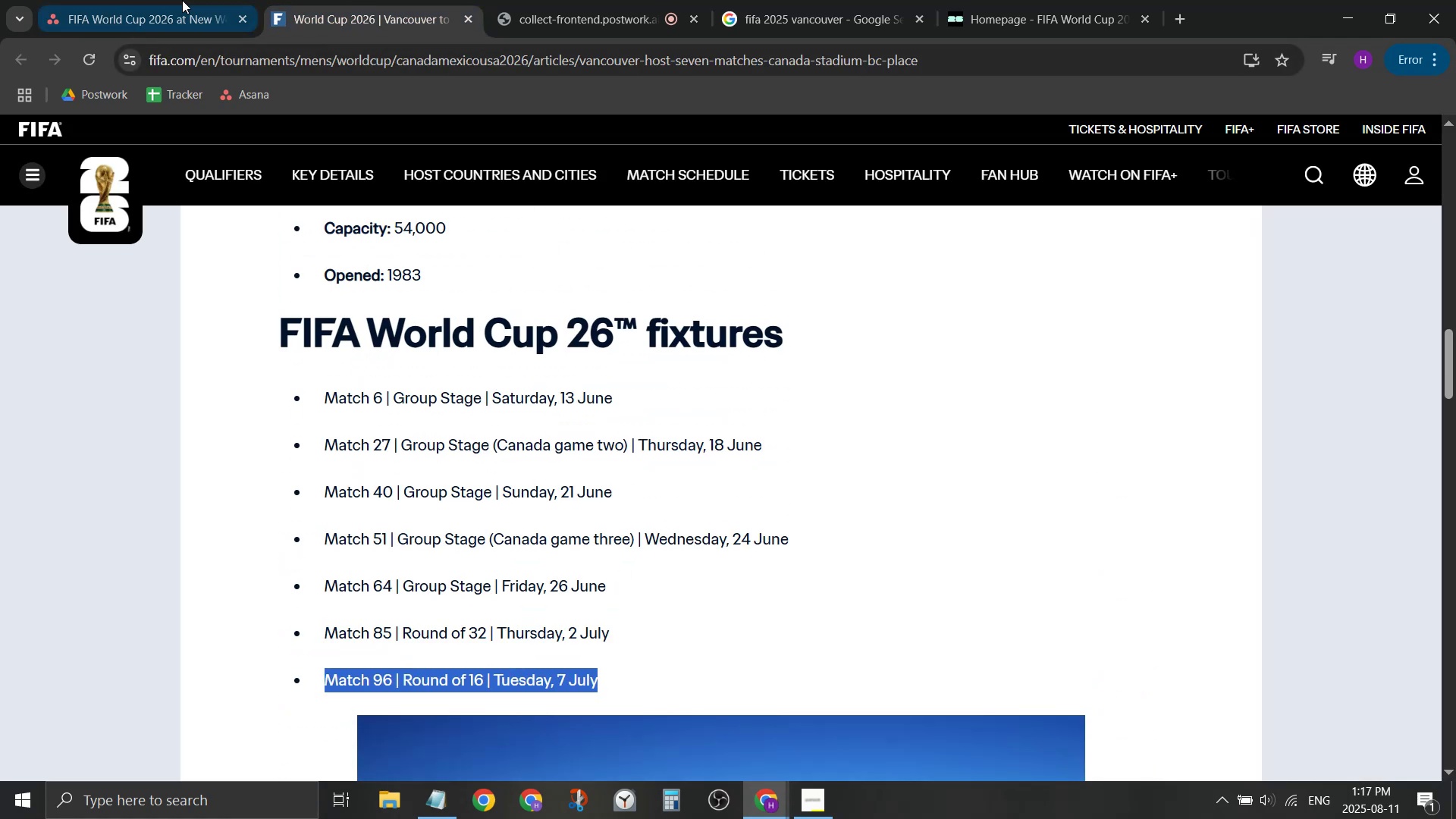 
left_click([182, 0])
 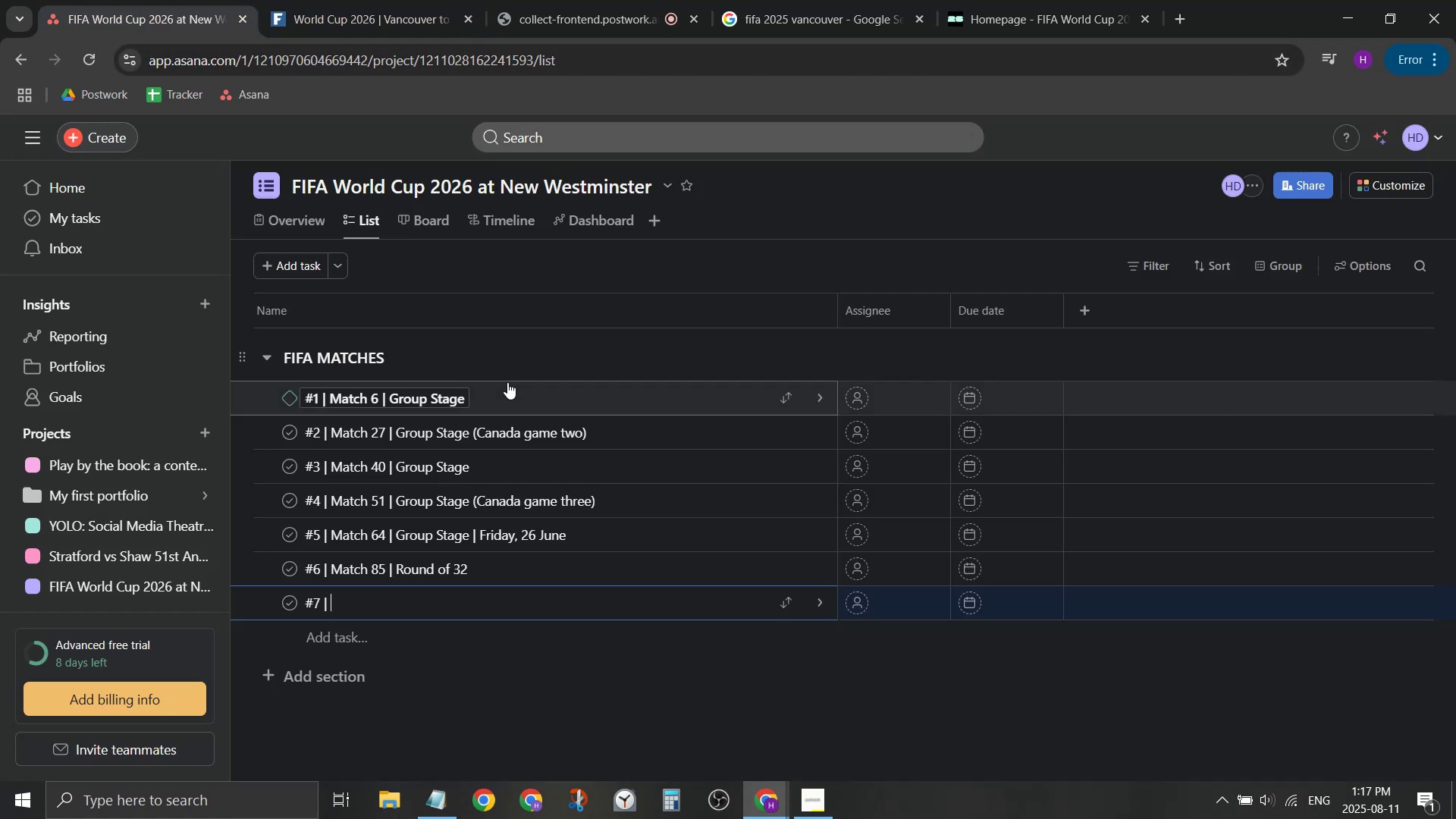 
key(Control+ControlLeft)
 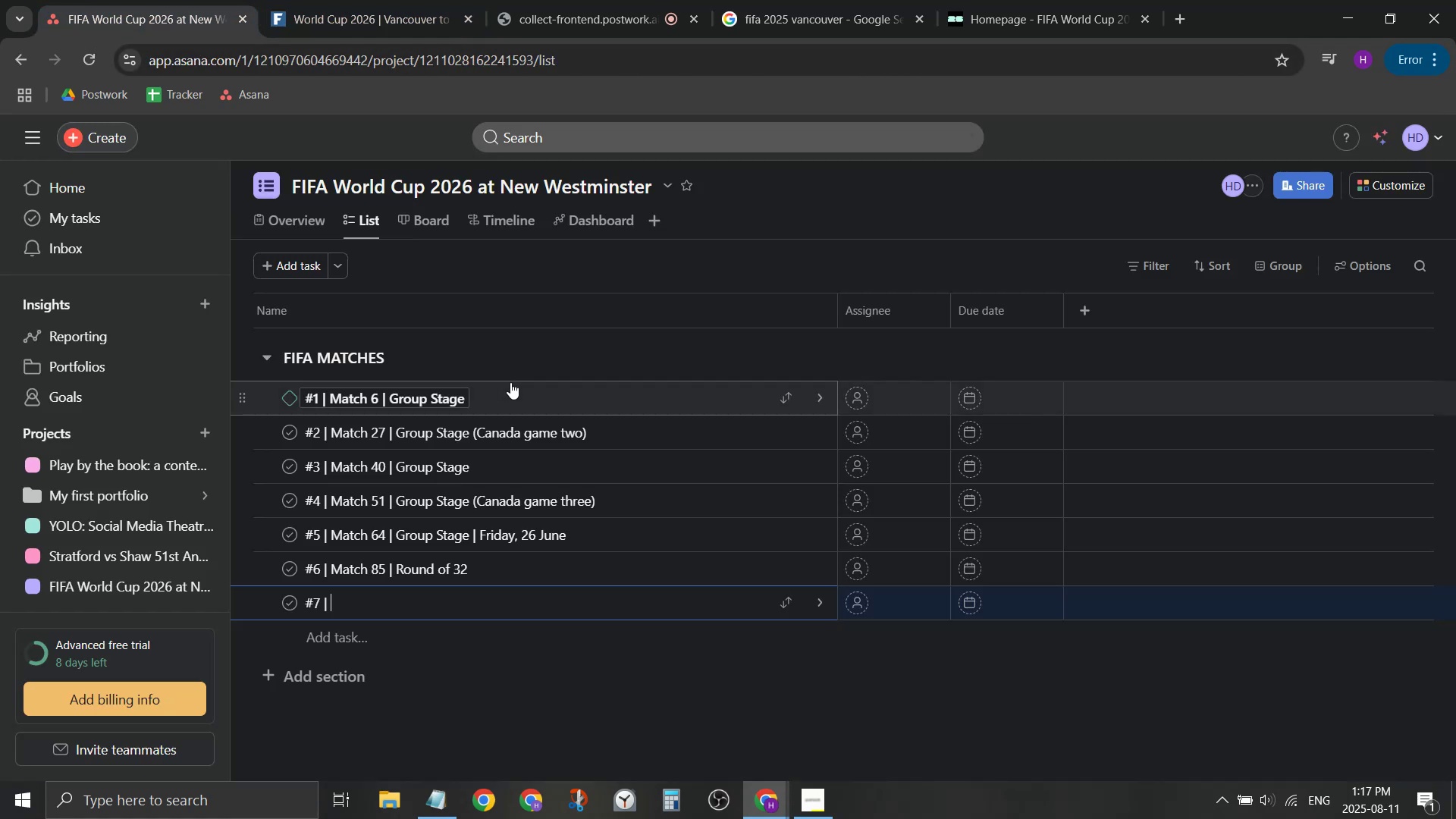 
key(Control+V)
 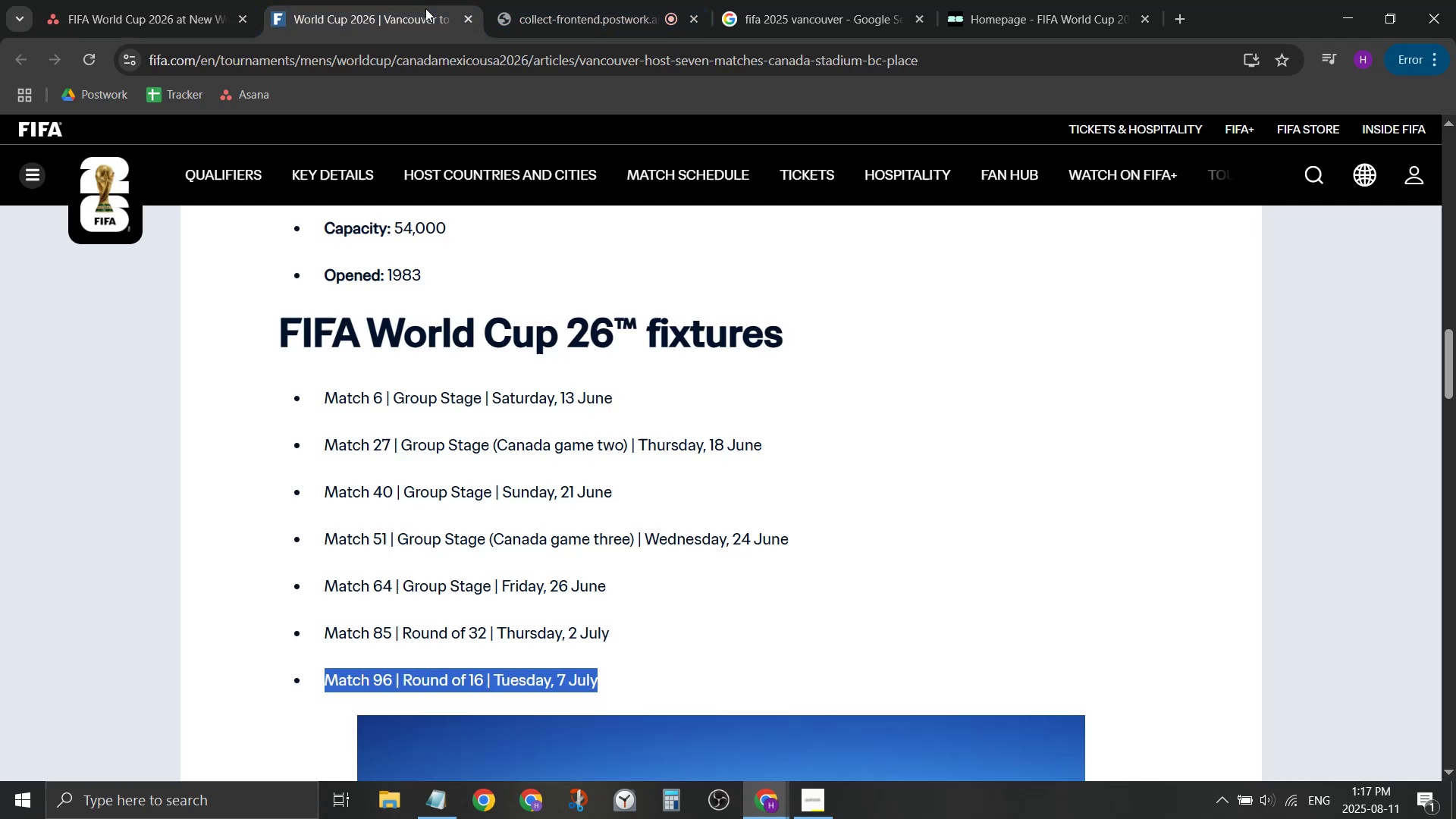 
scroll: coordinate [620, 513], scroll_direction: down, amount: 22.0
 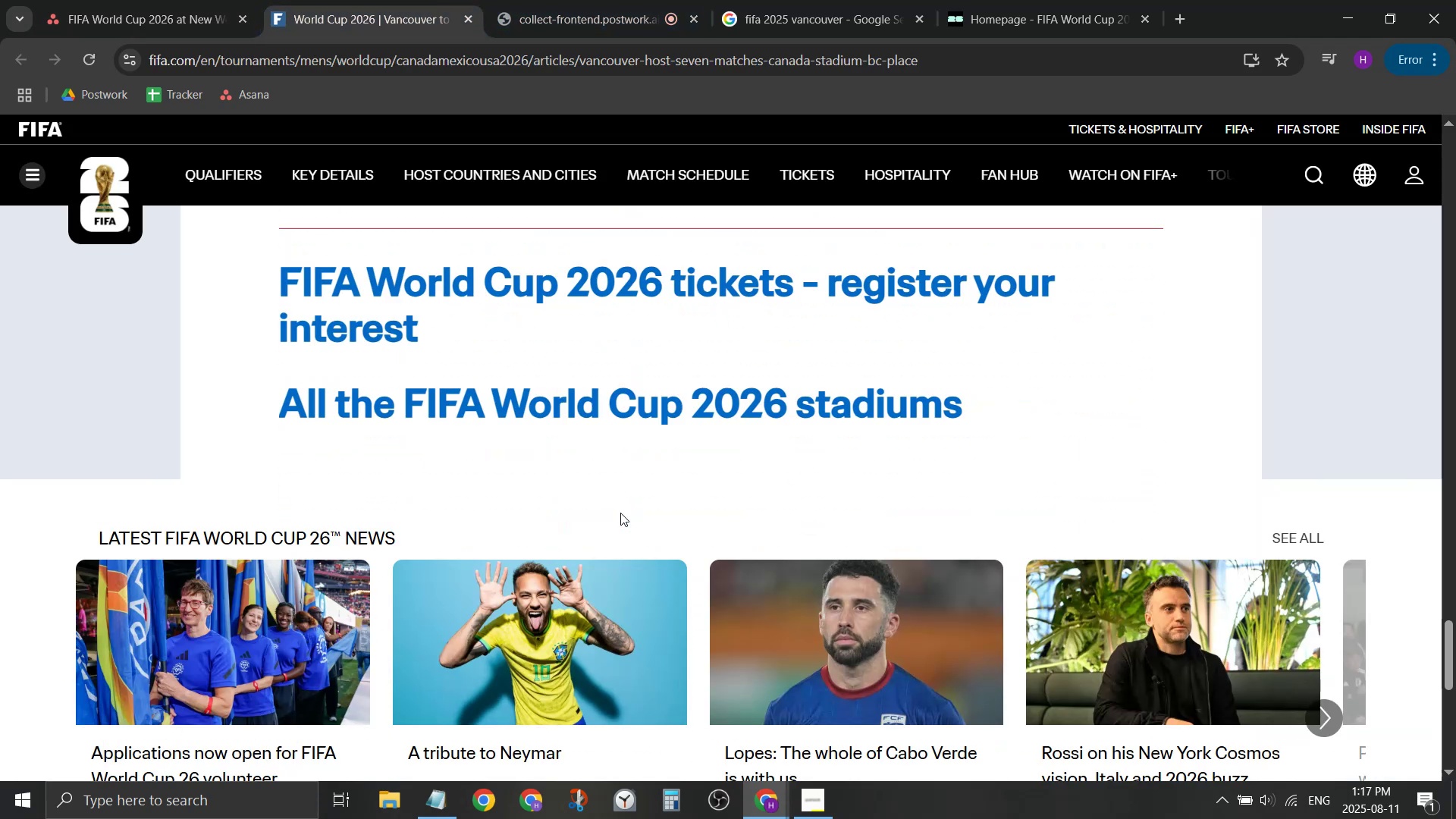 
scroll: coordinate [955, 711], scroll_direction: up, amount: 36.0
 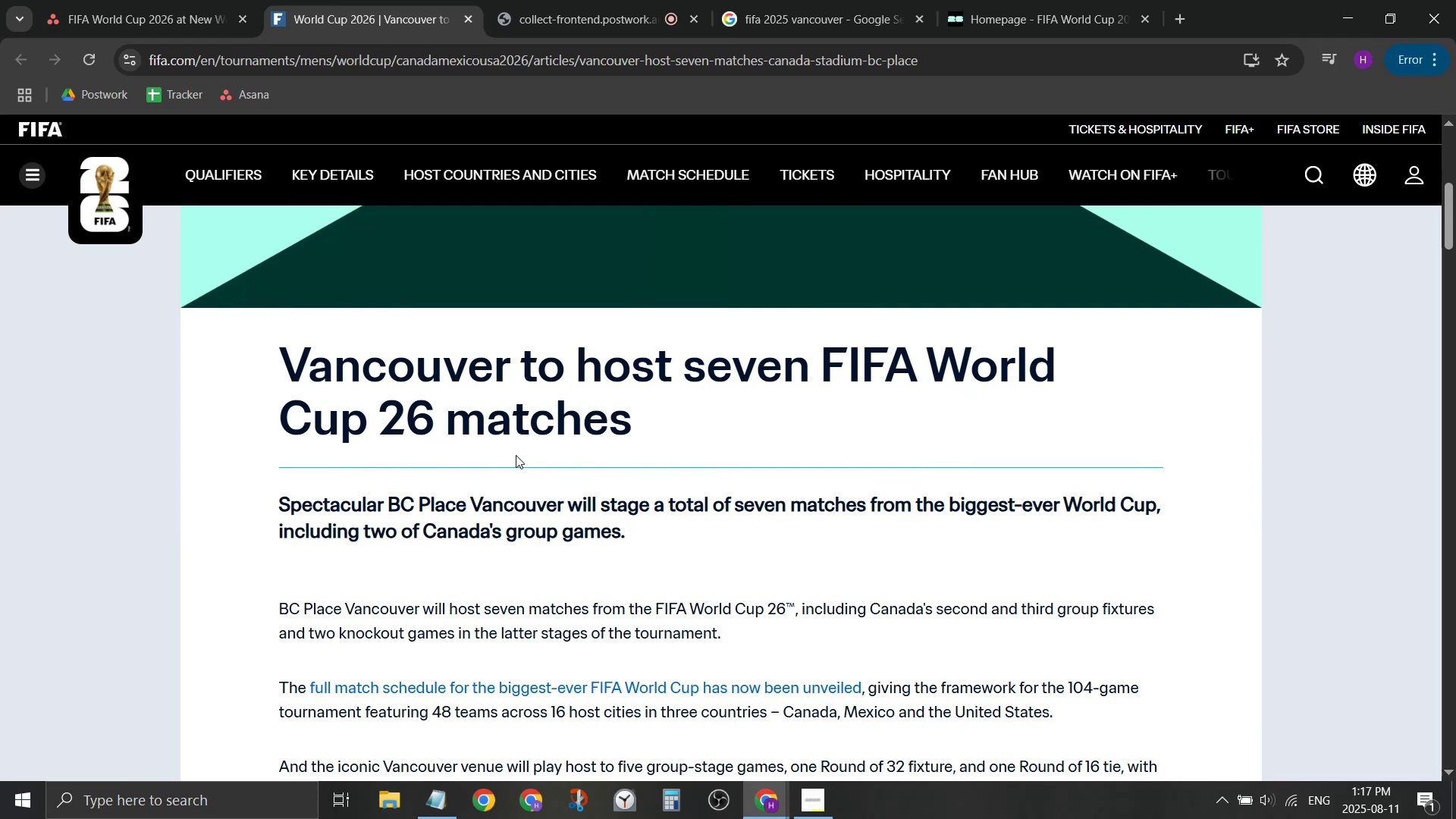 
scroll: coordinate [510, 463], scroll_direction: down, amount: 2.0
 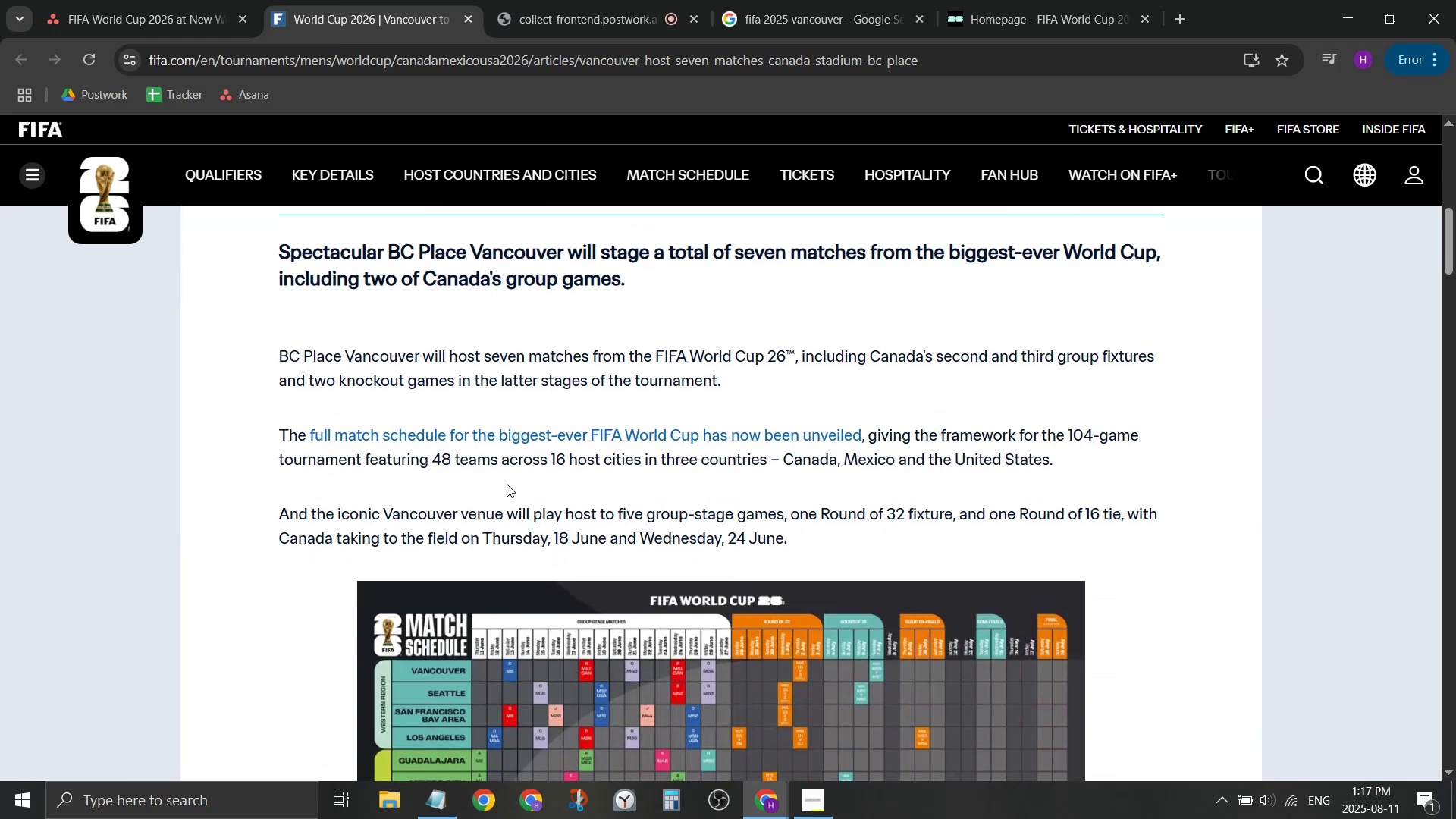 
left_click([515, 492])
 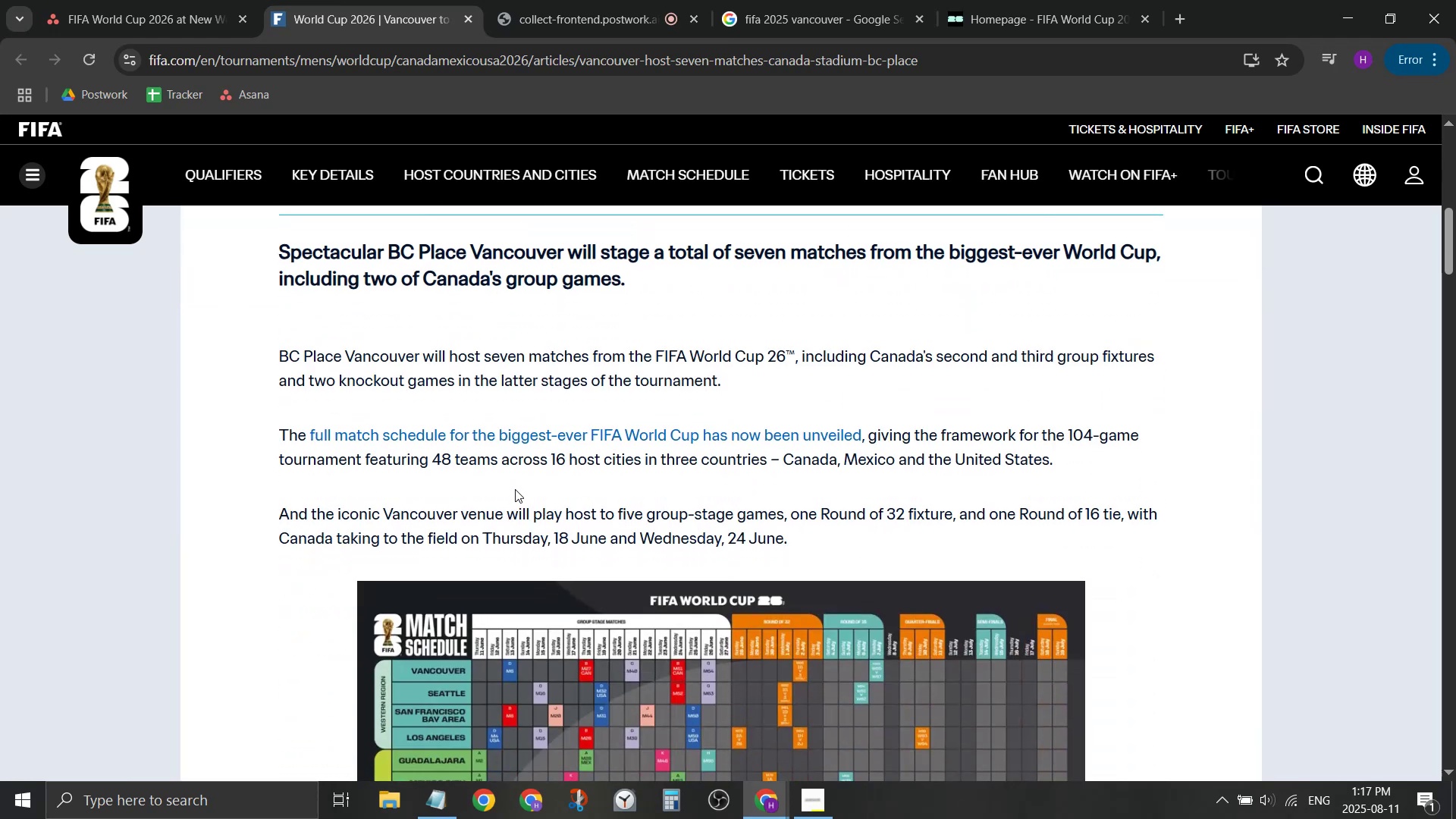 
scroll: coordinate [507, 479], scroll_direction: down, amount: 2.0
 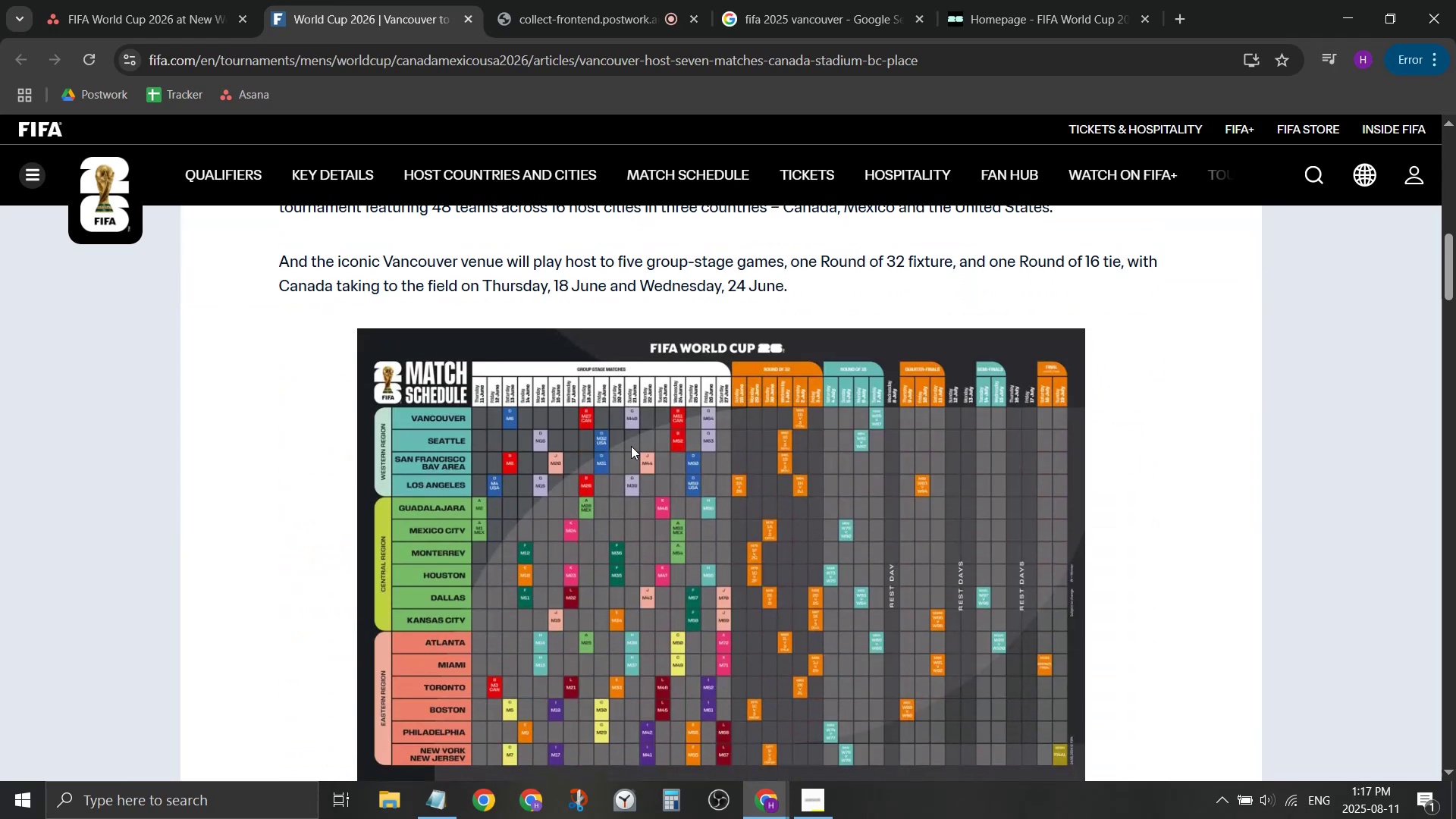 
mouse_move([676, 466])
 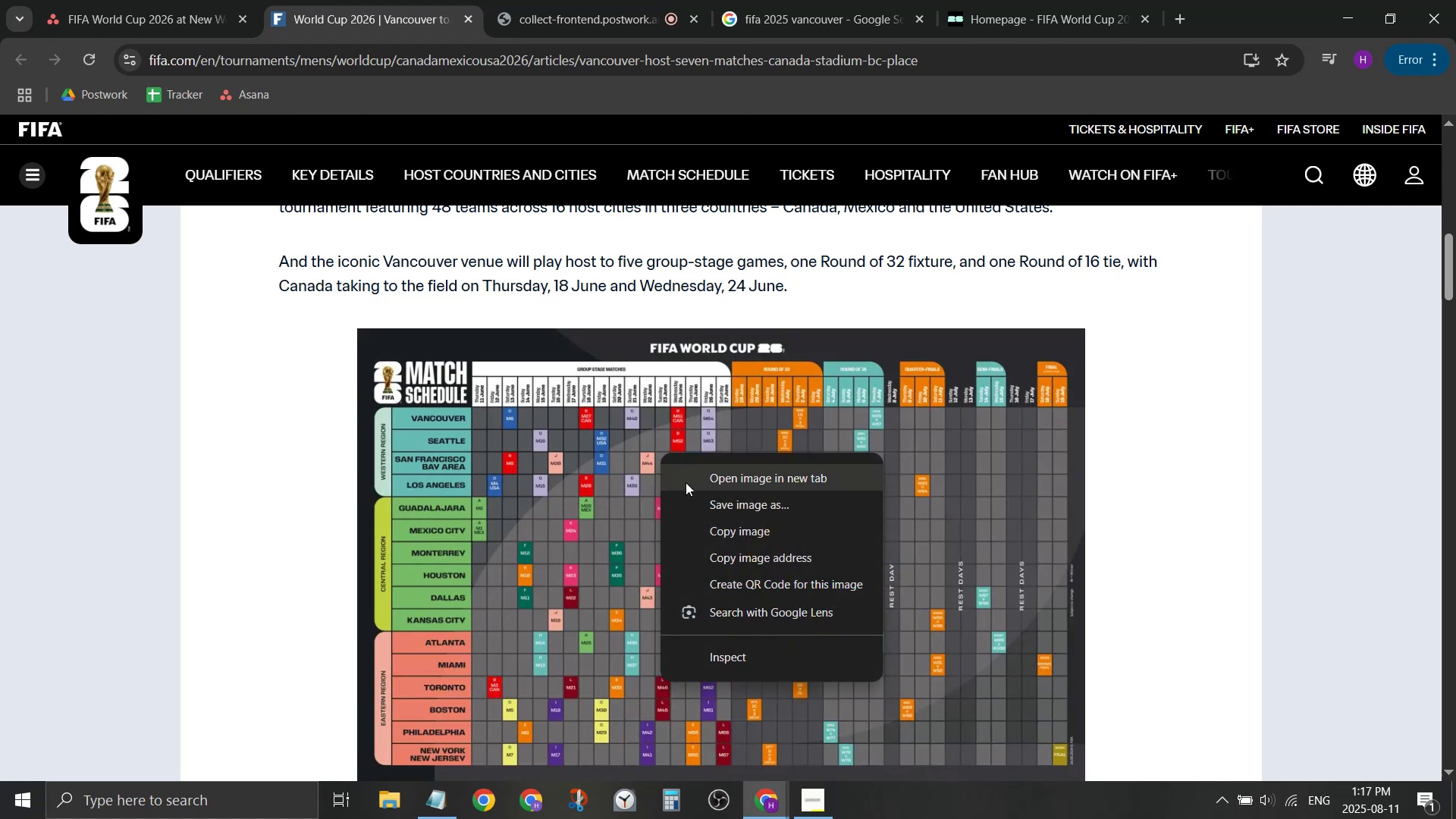 
left_click([686, 482])
 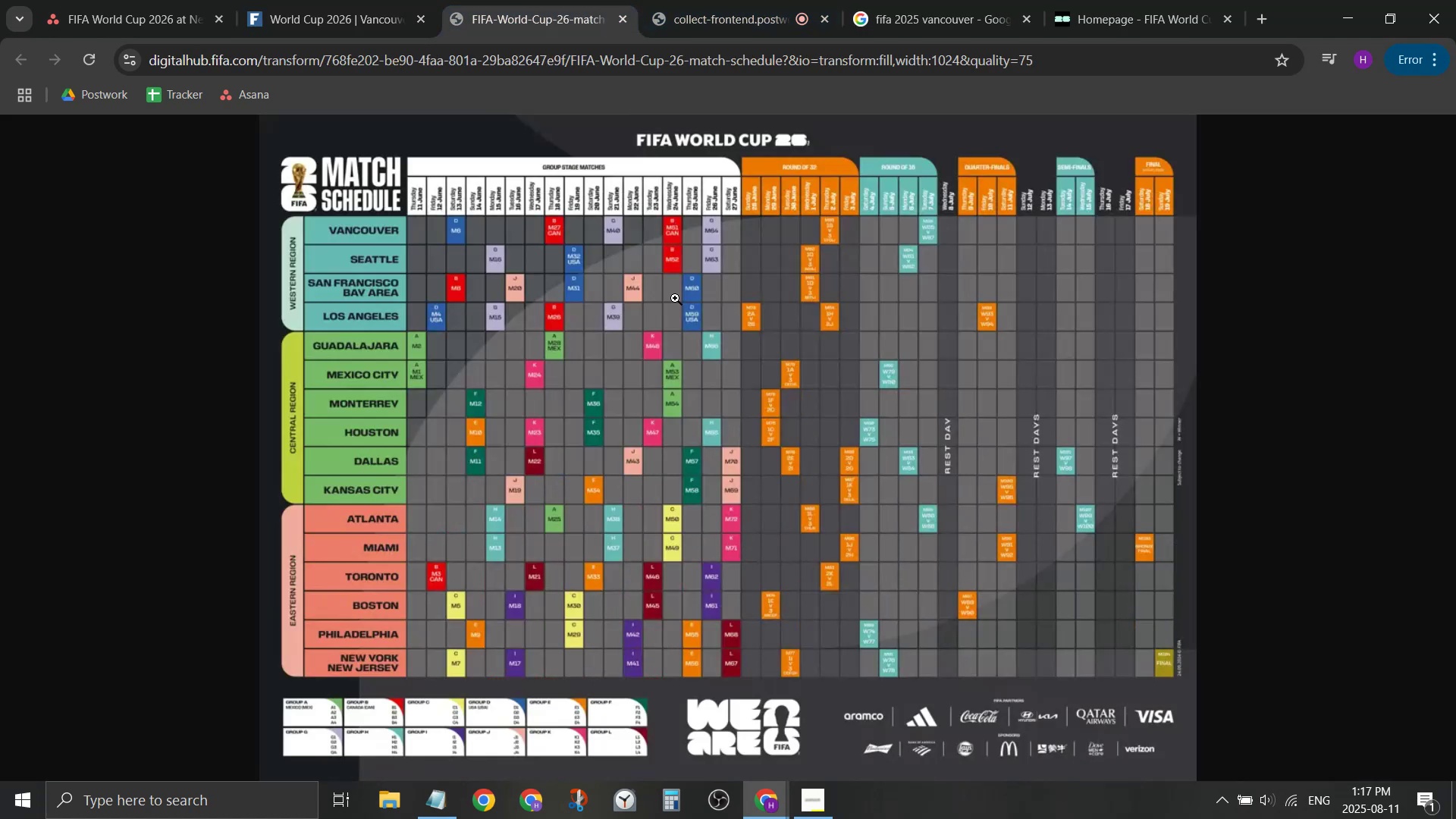 
left_click([678, 346])
 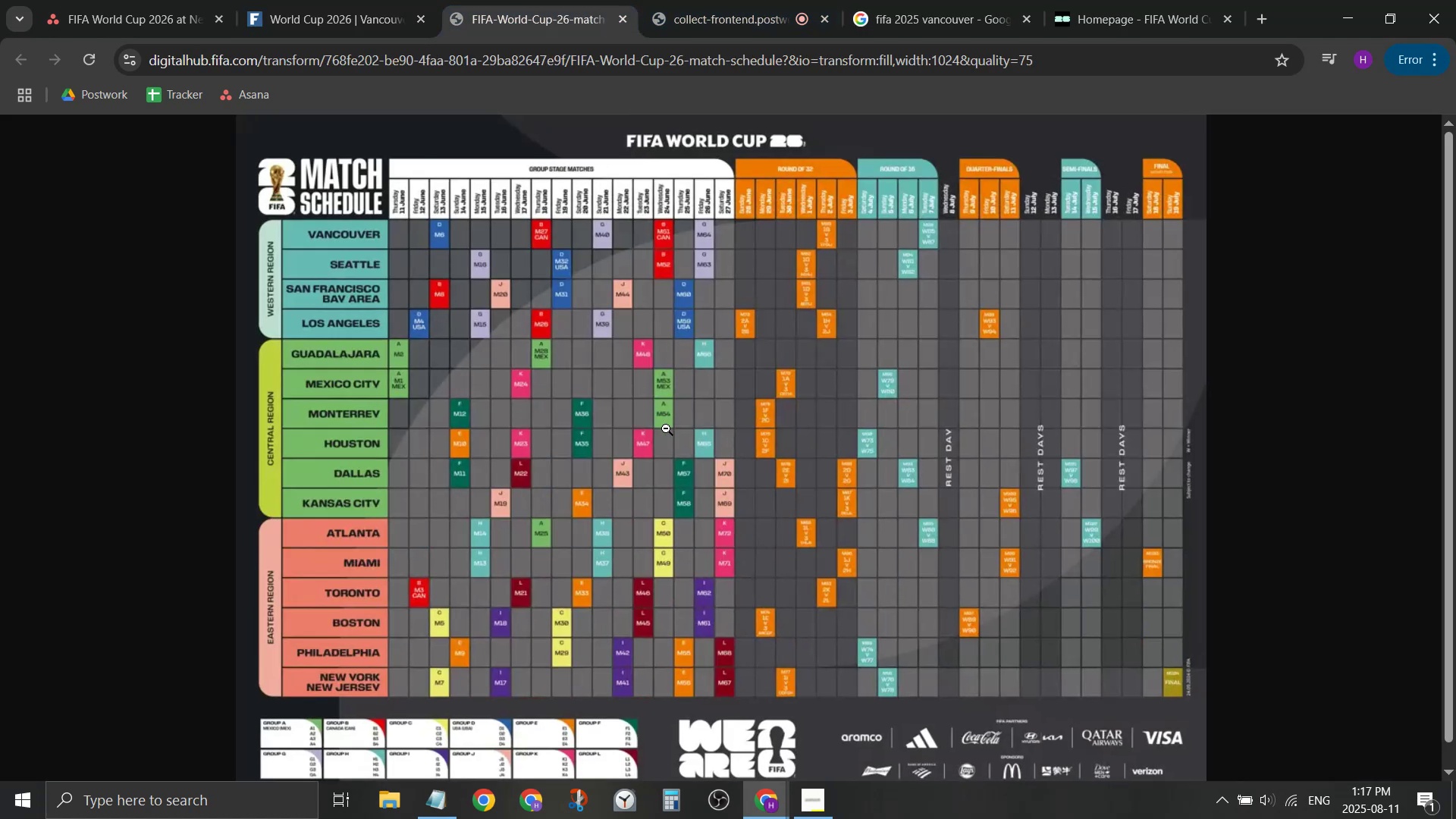 
scroll: coordinate [644, 410], scroll_direction: down, amount: 2.0
 